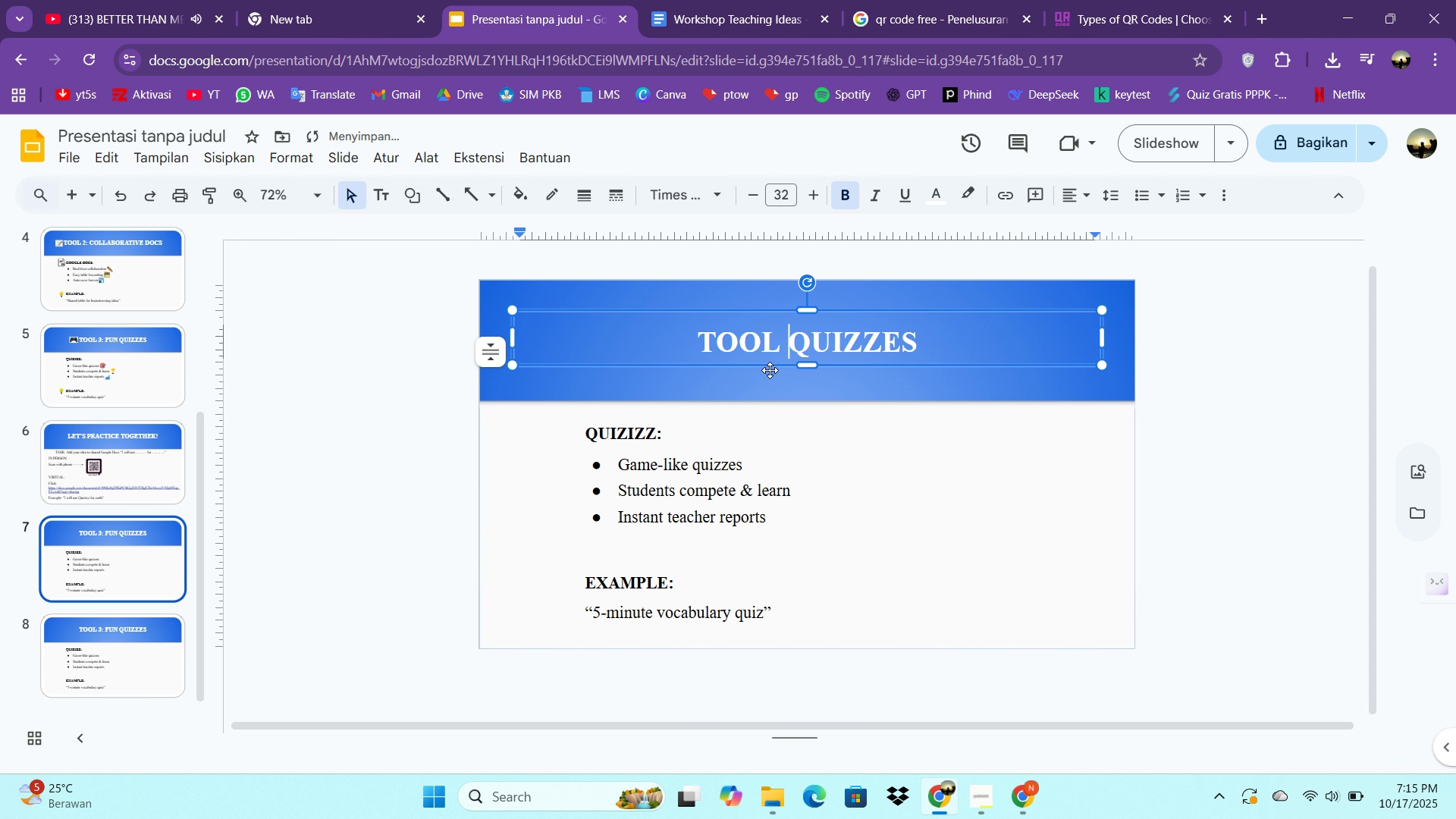 
key(Backspace)
 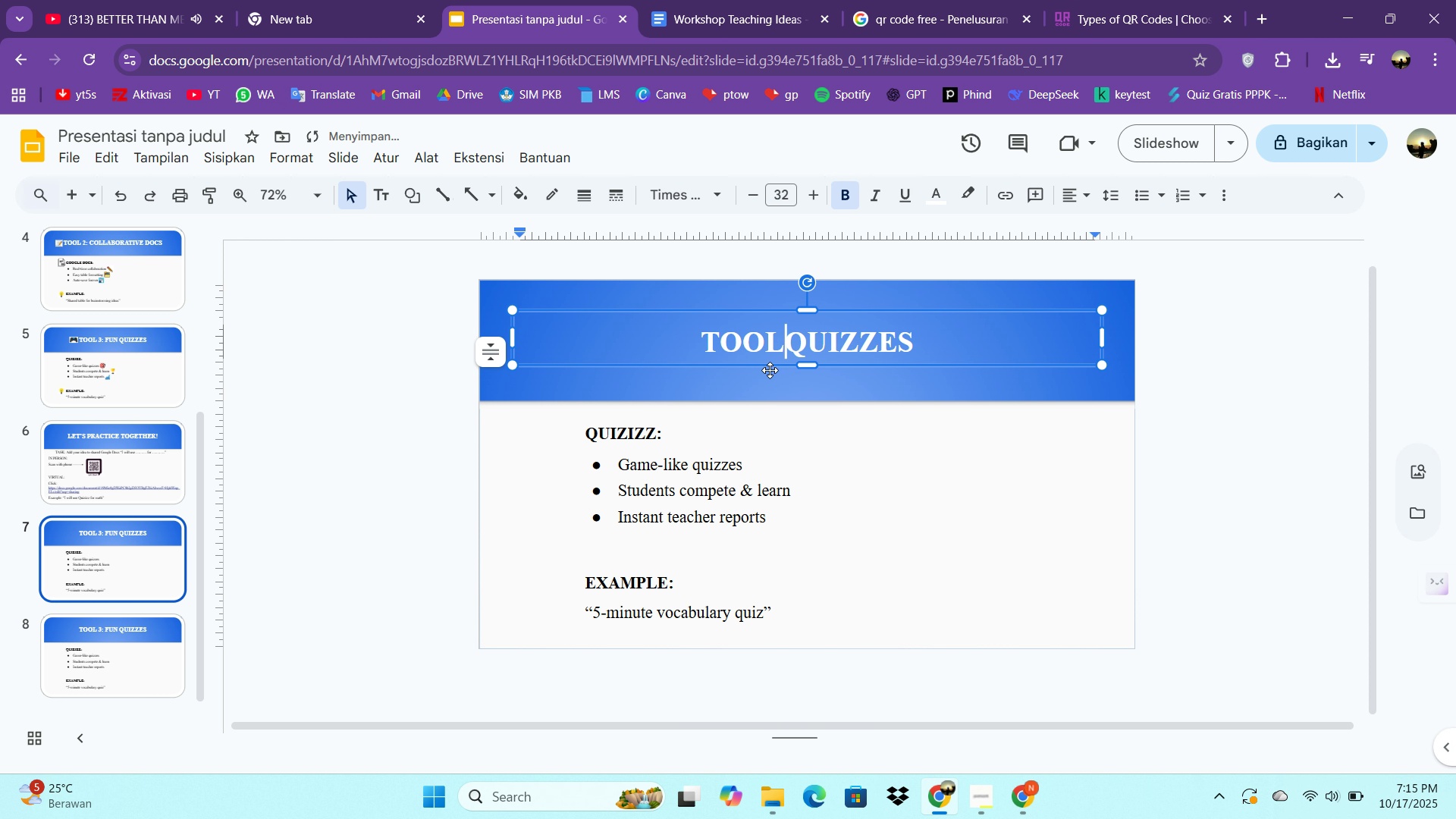 
key(Backspace)
 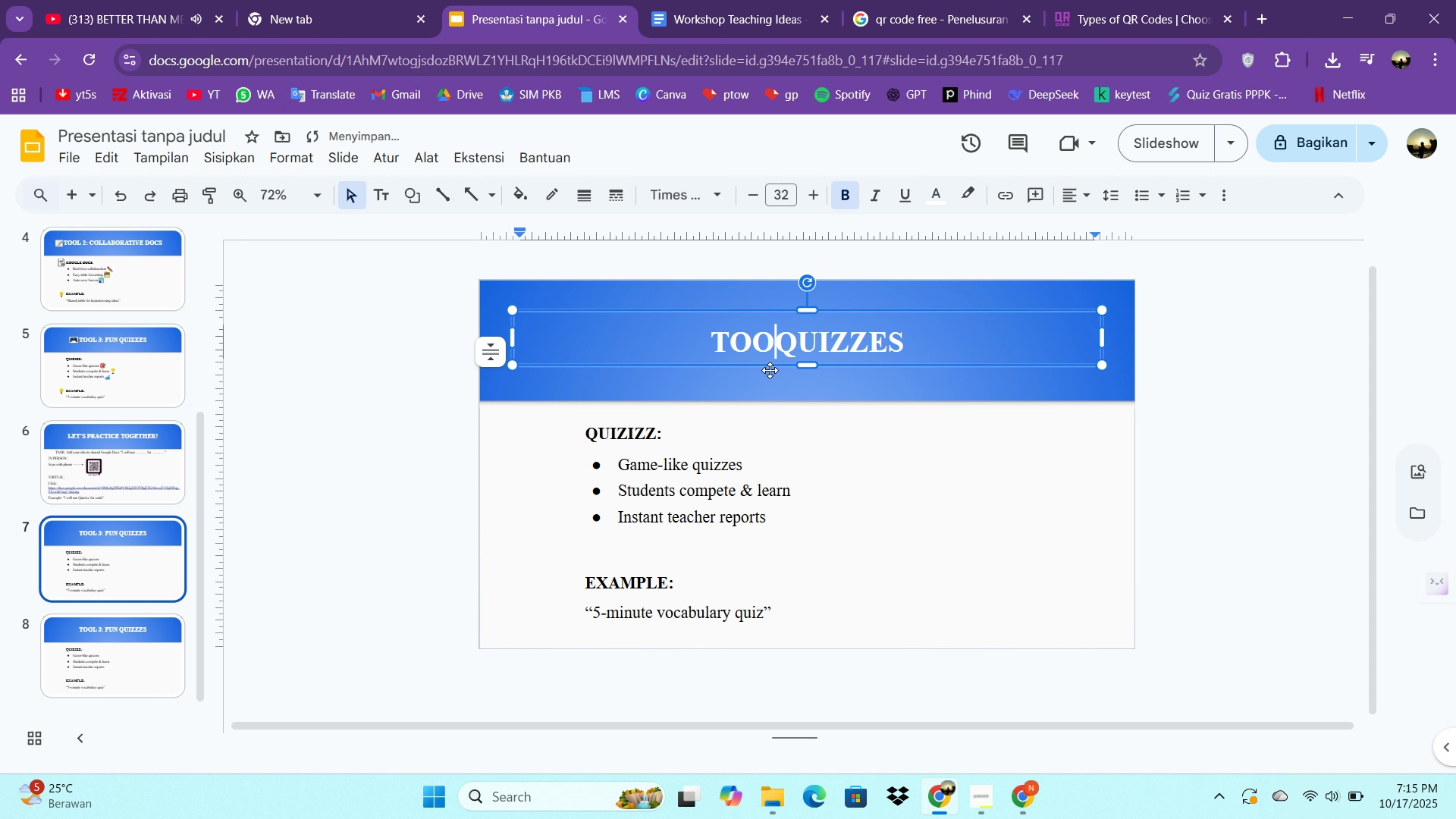 
key(Backspace)
 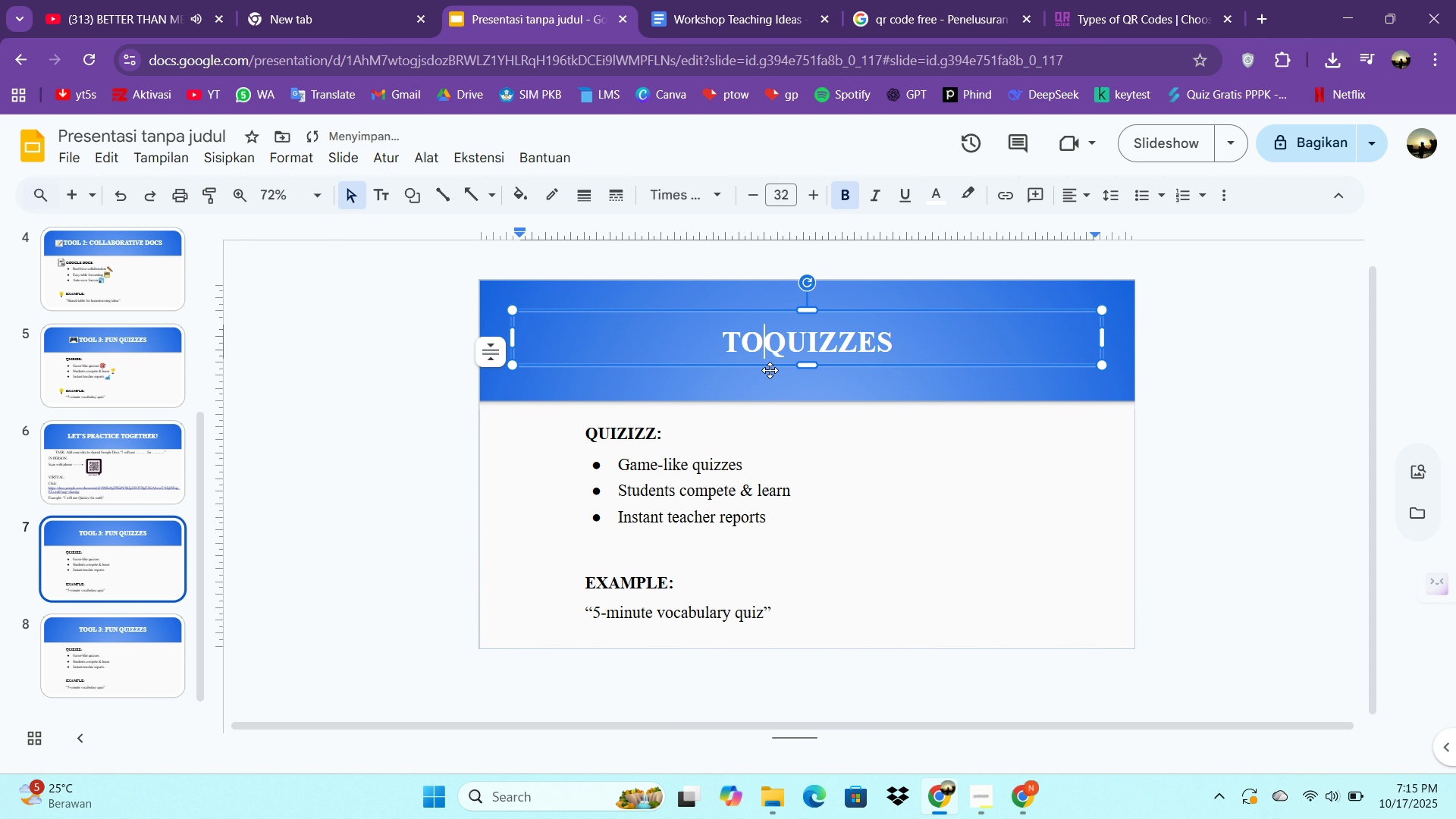 
key(Backspace)
 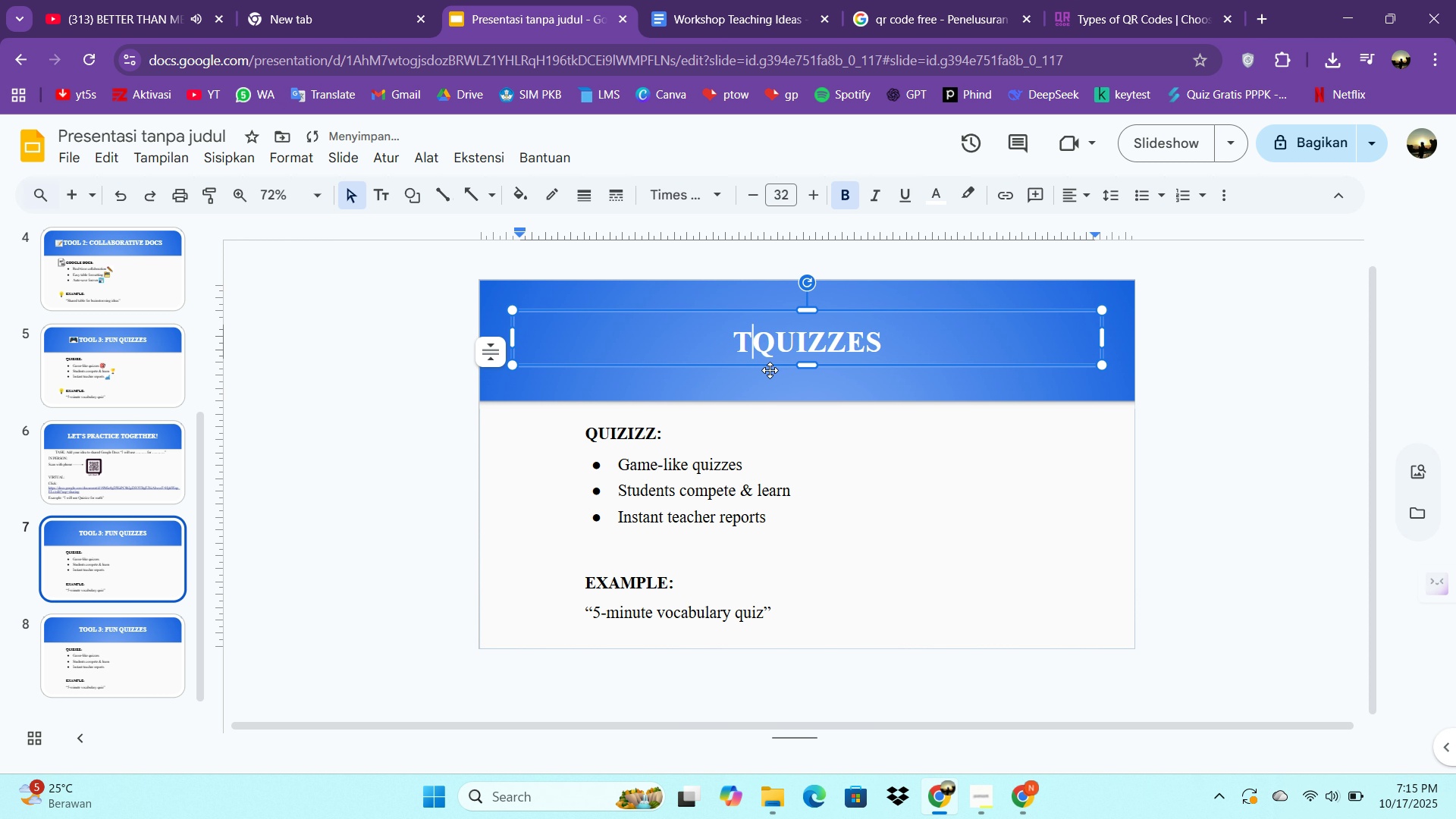 
key(Backspace)
 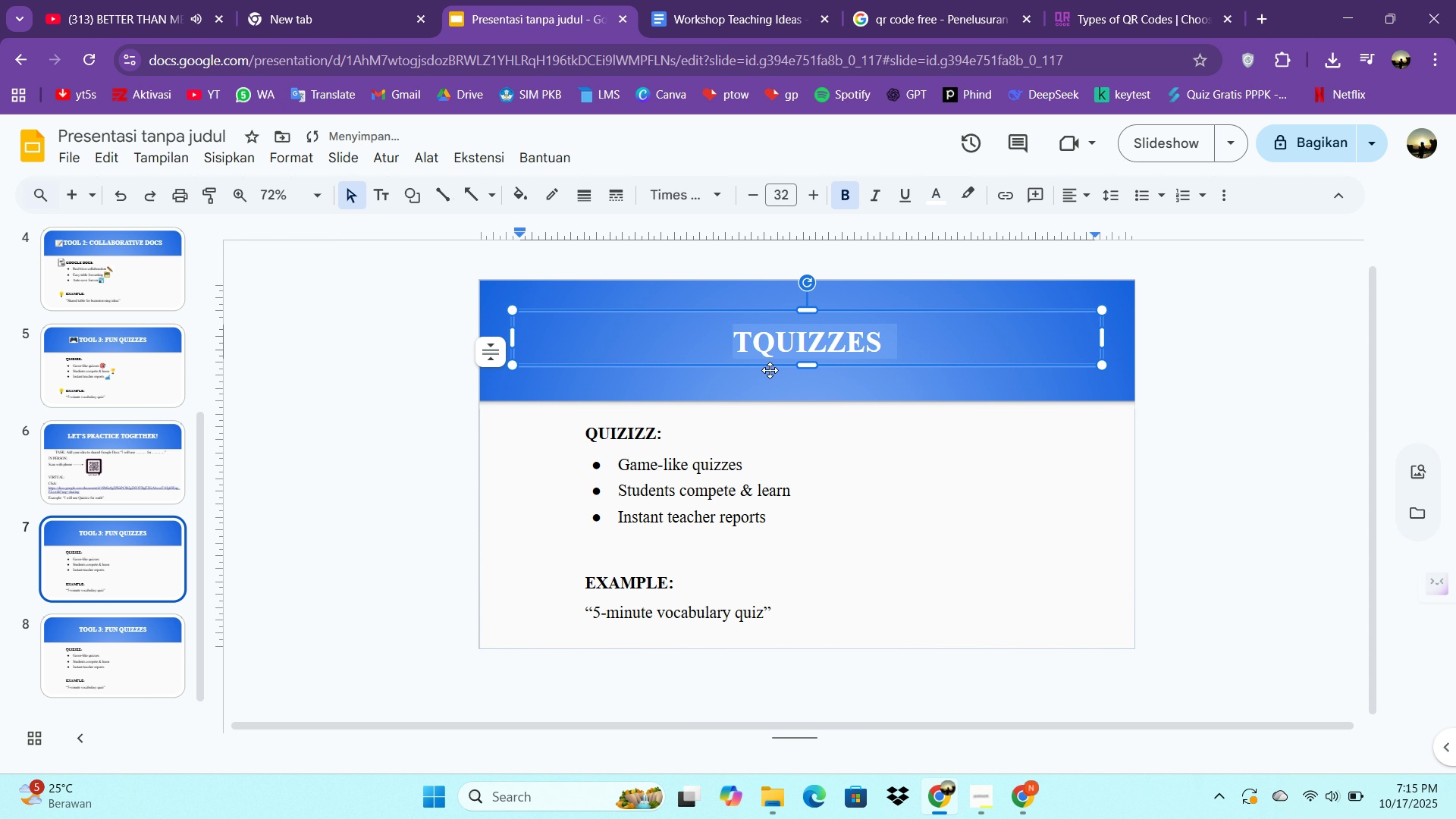 
key(Control+A)
 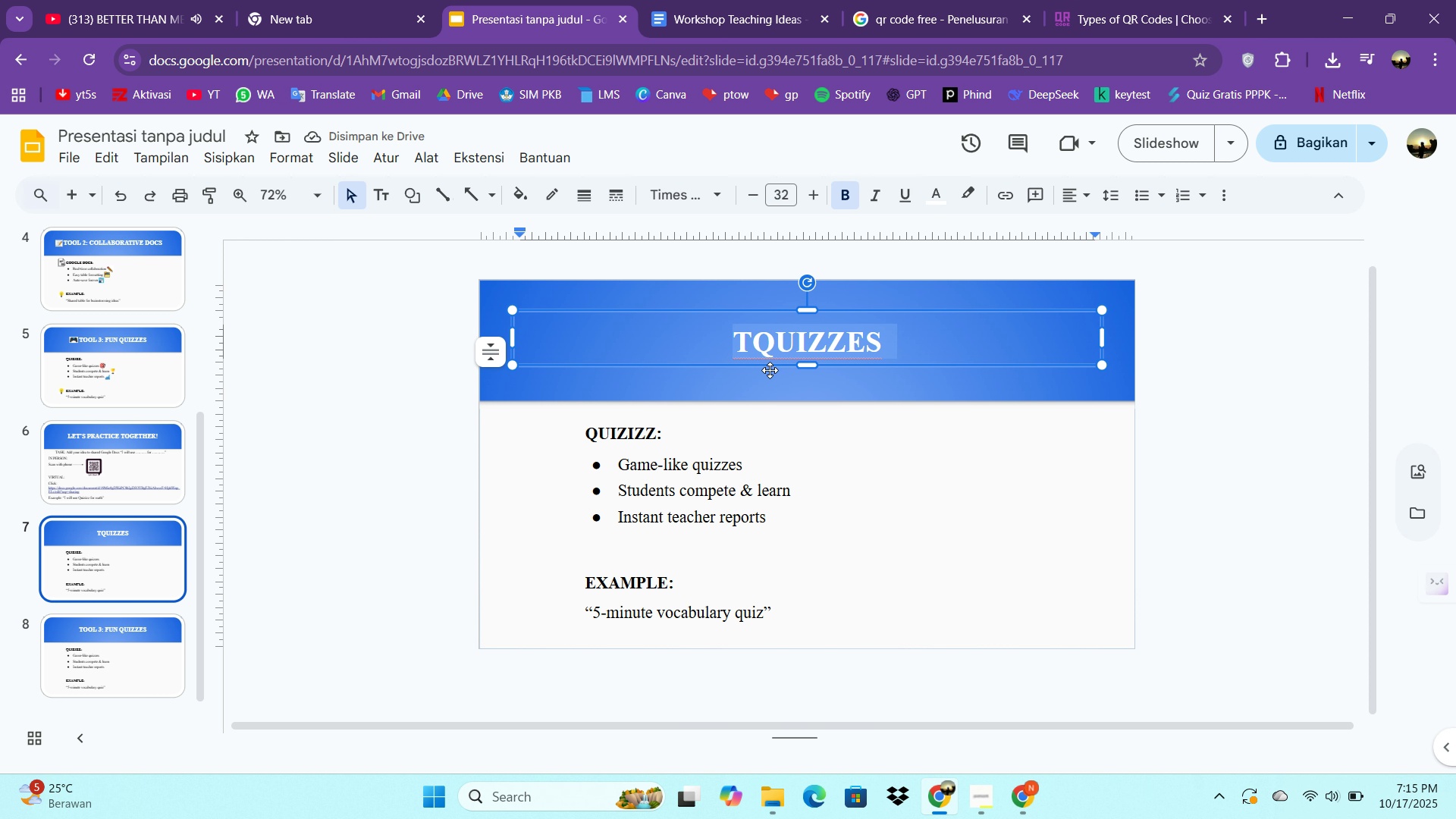 
type(QUESTIONS & F)
key(Backspace)
type(DISCUSSION)
 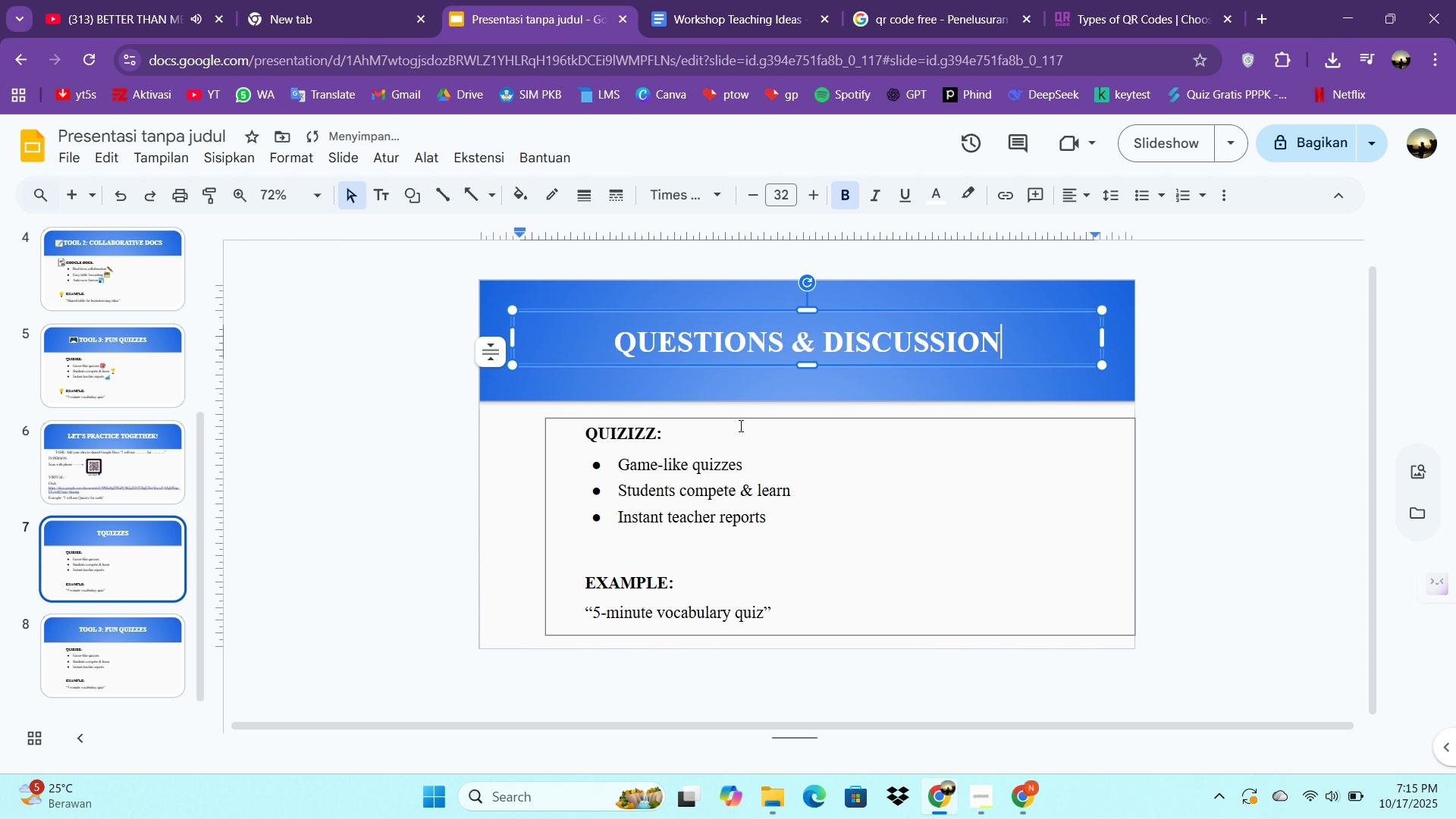 
double_click([739, 425])
 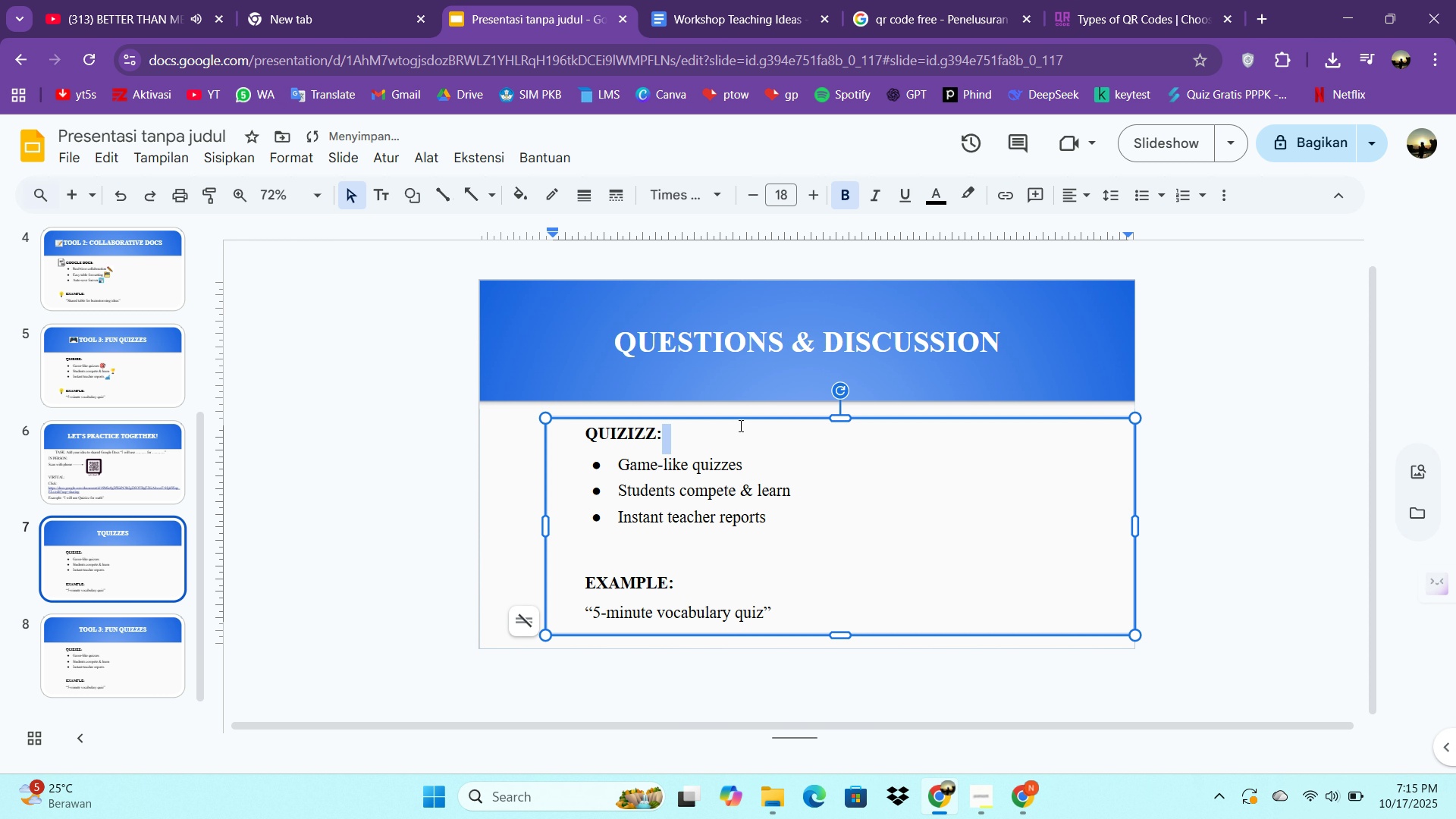 
triple_click([739, 425])
 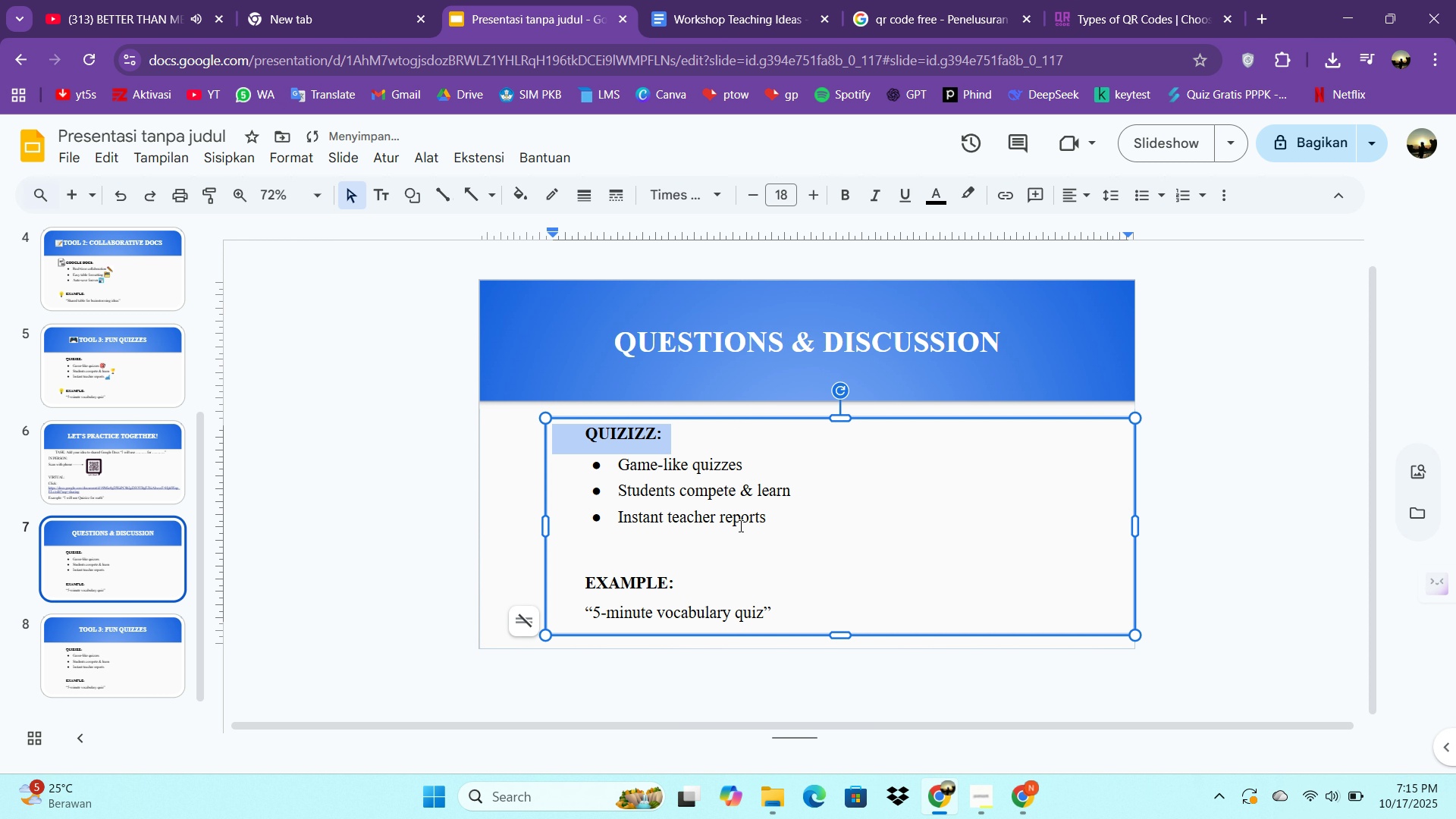 
key(Control+A)
 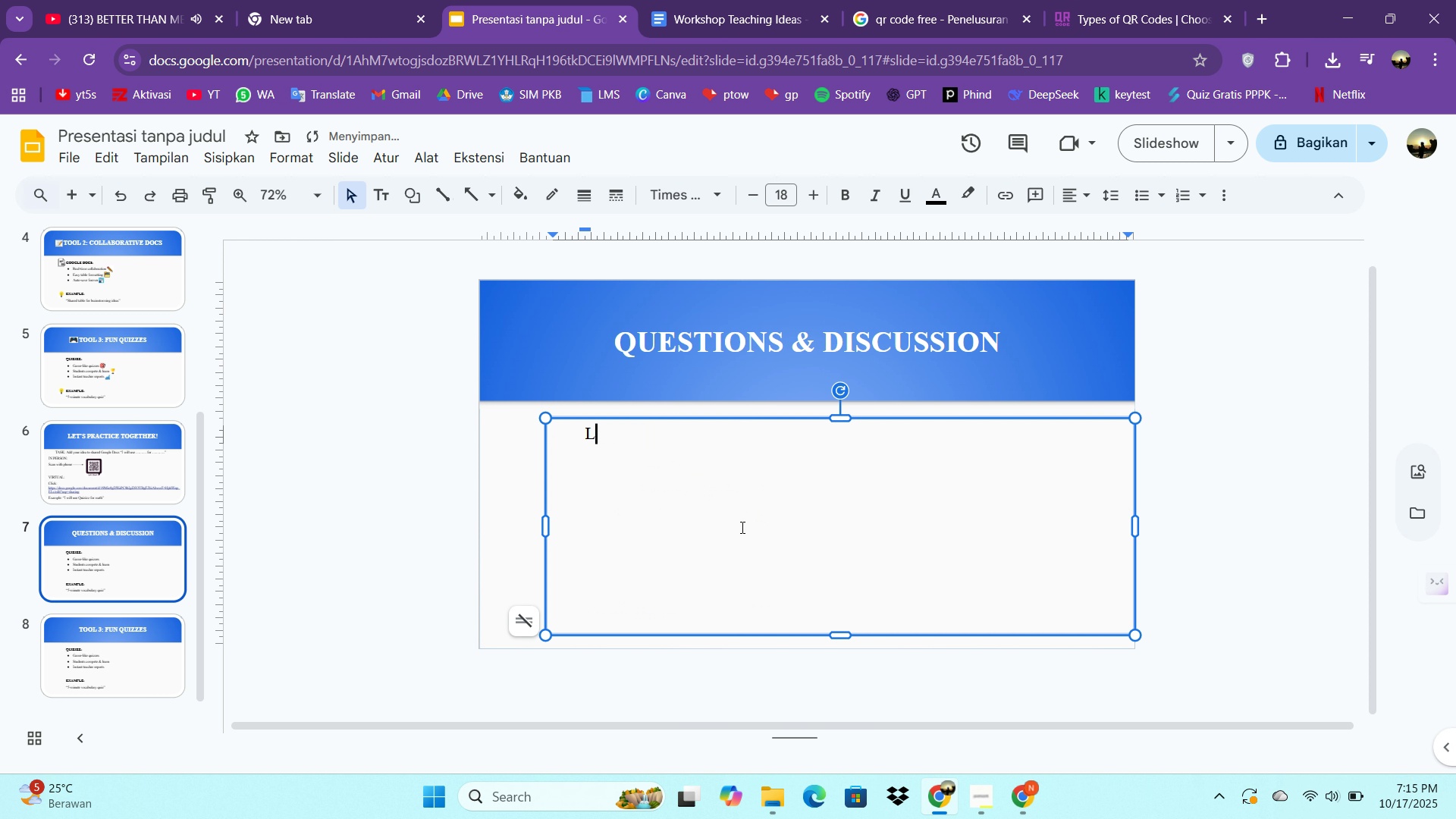 
type(Let's Talk")
key(Backspace)
type(;)
 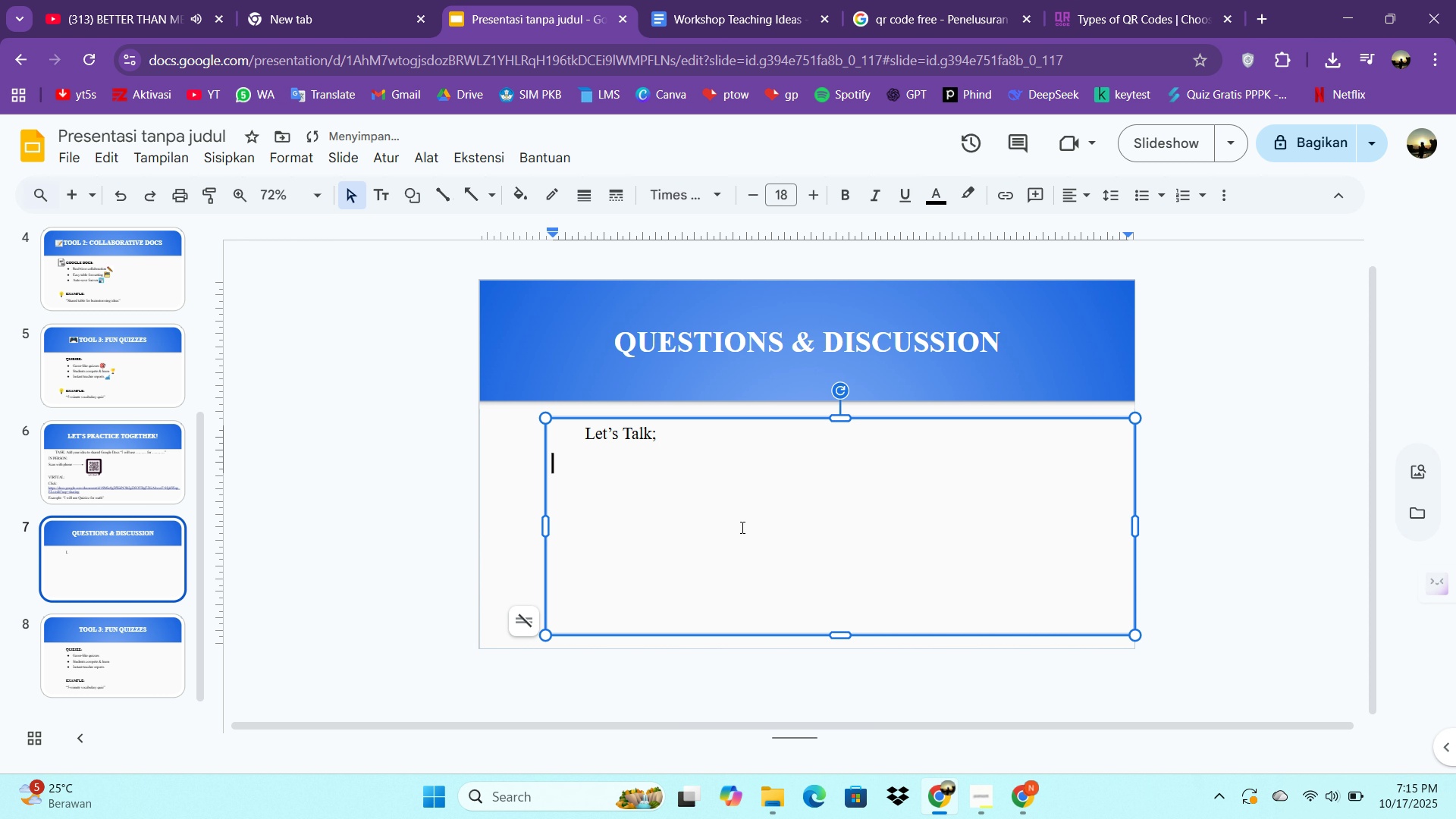 
 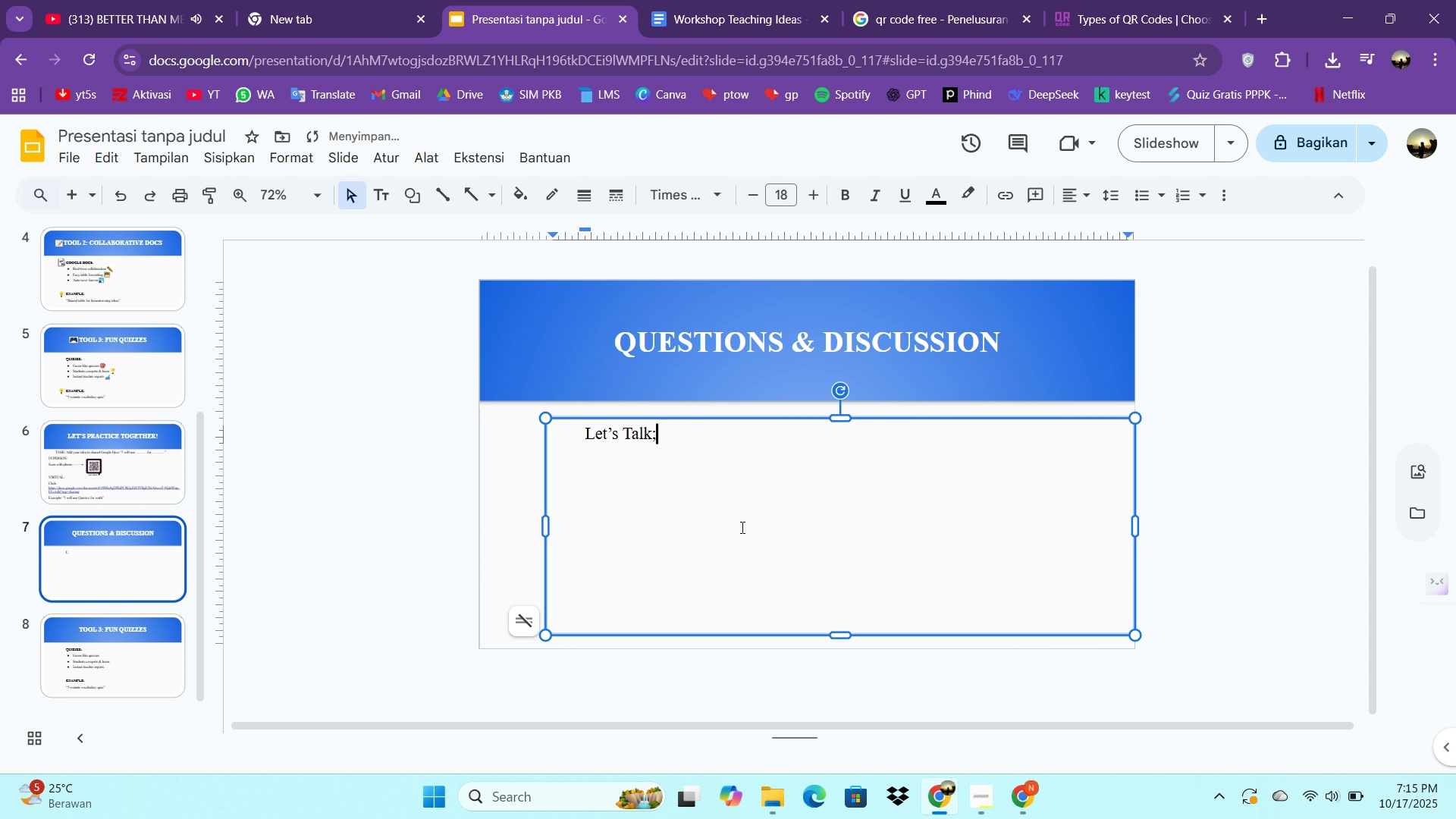 
key(Enter)
 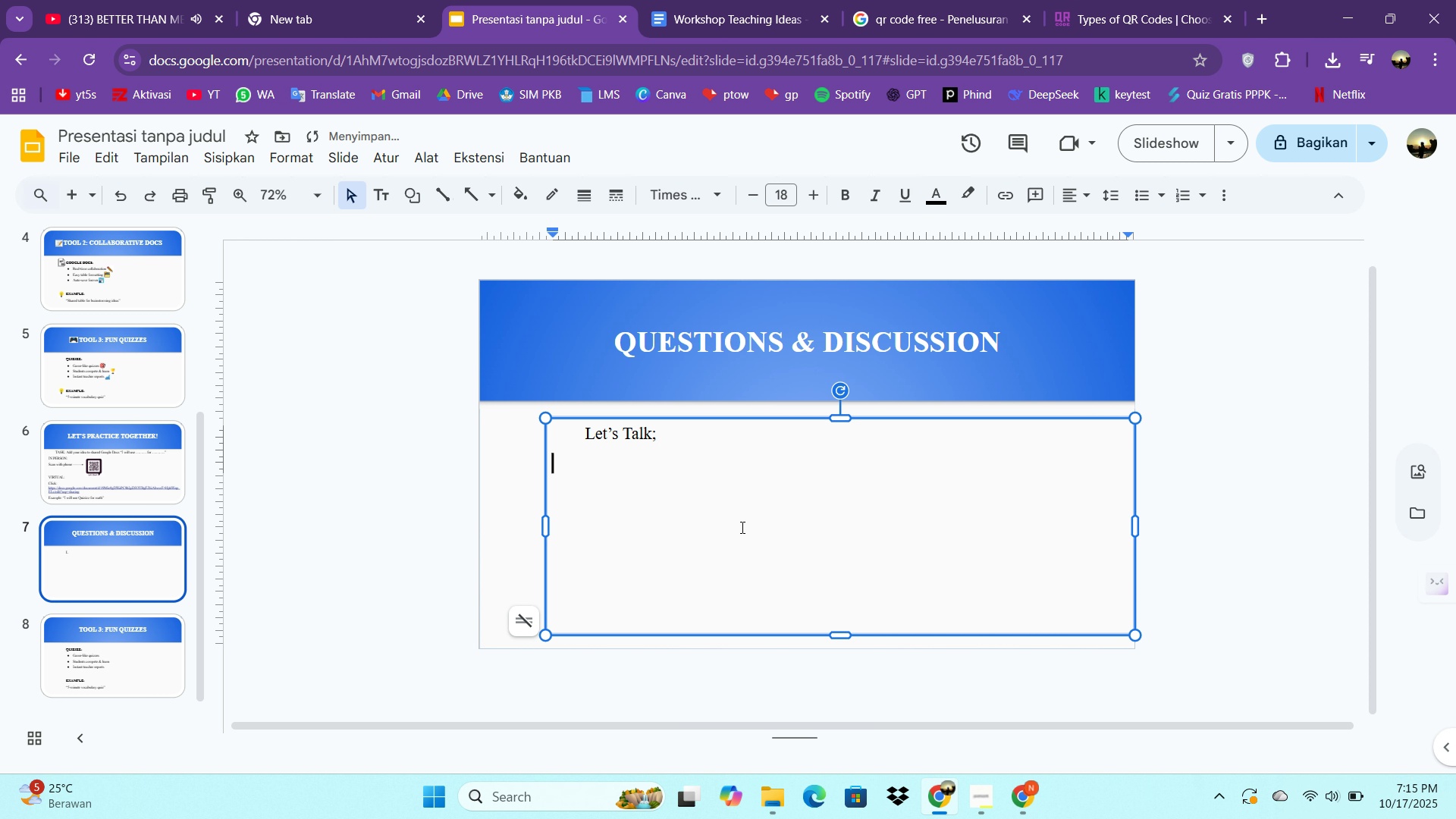 
key(Backspace)
 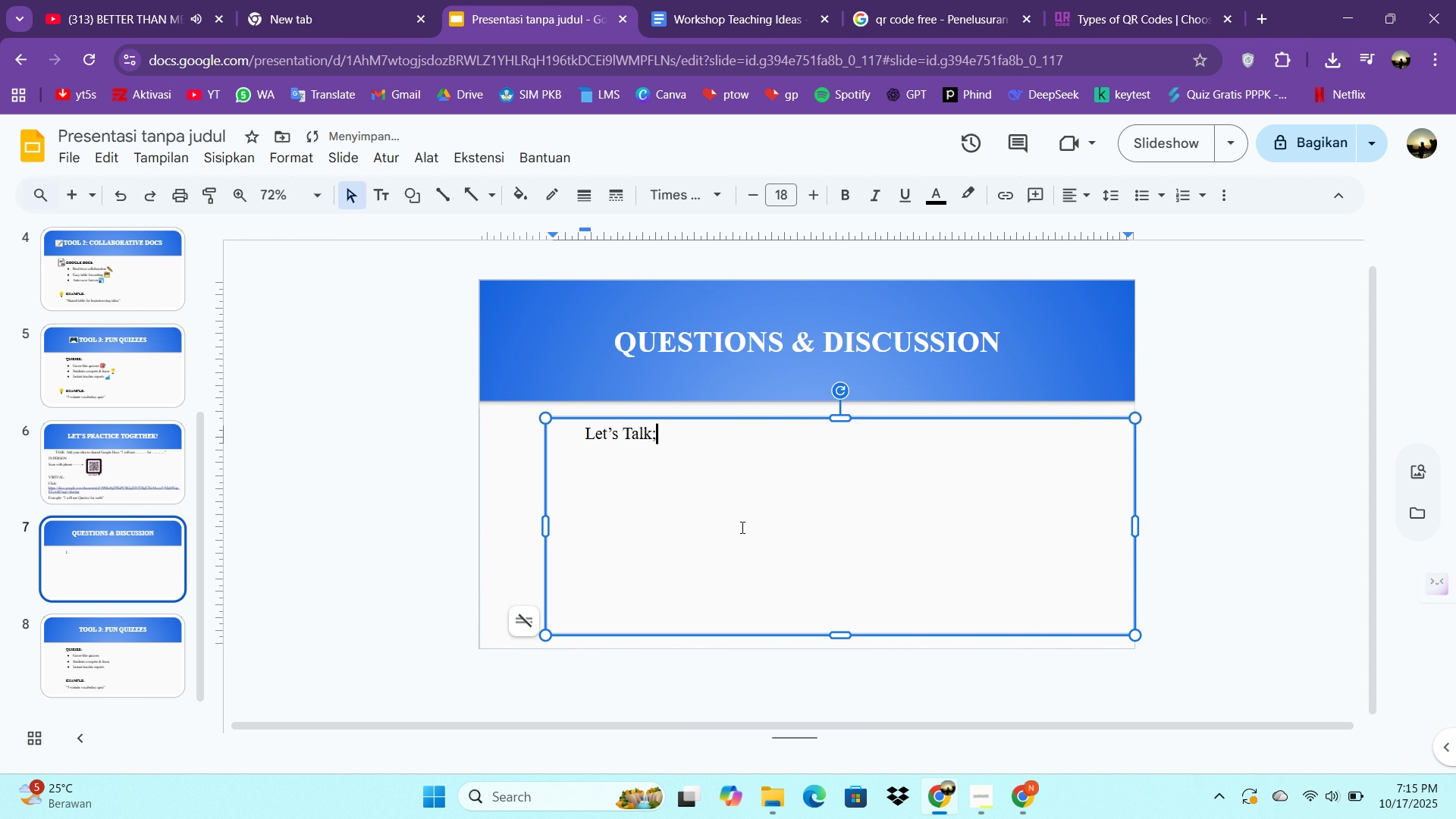 
key(Backspace)
 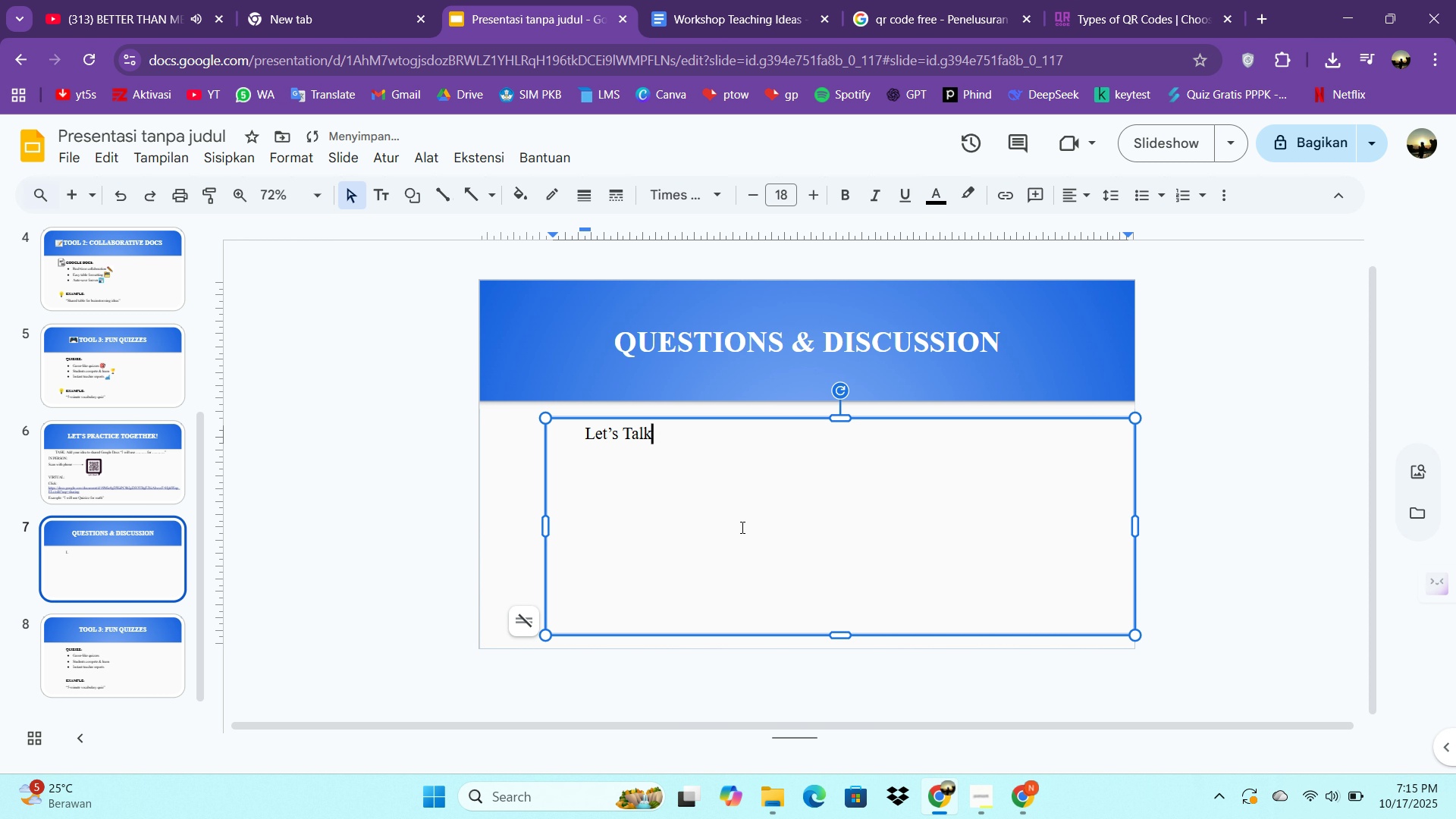 
key(Backspace)
 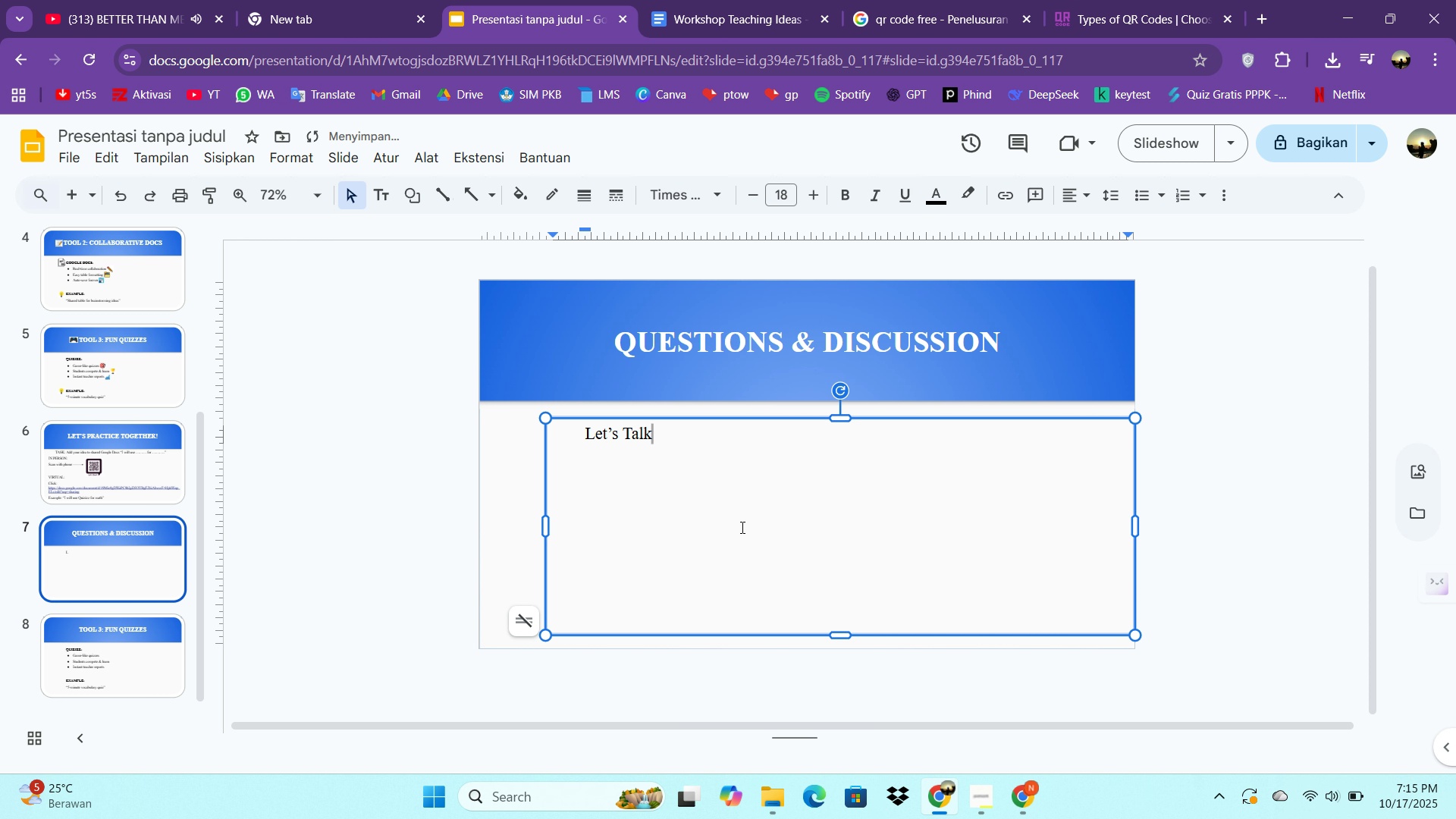 
key(Shift+Semicolon)
 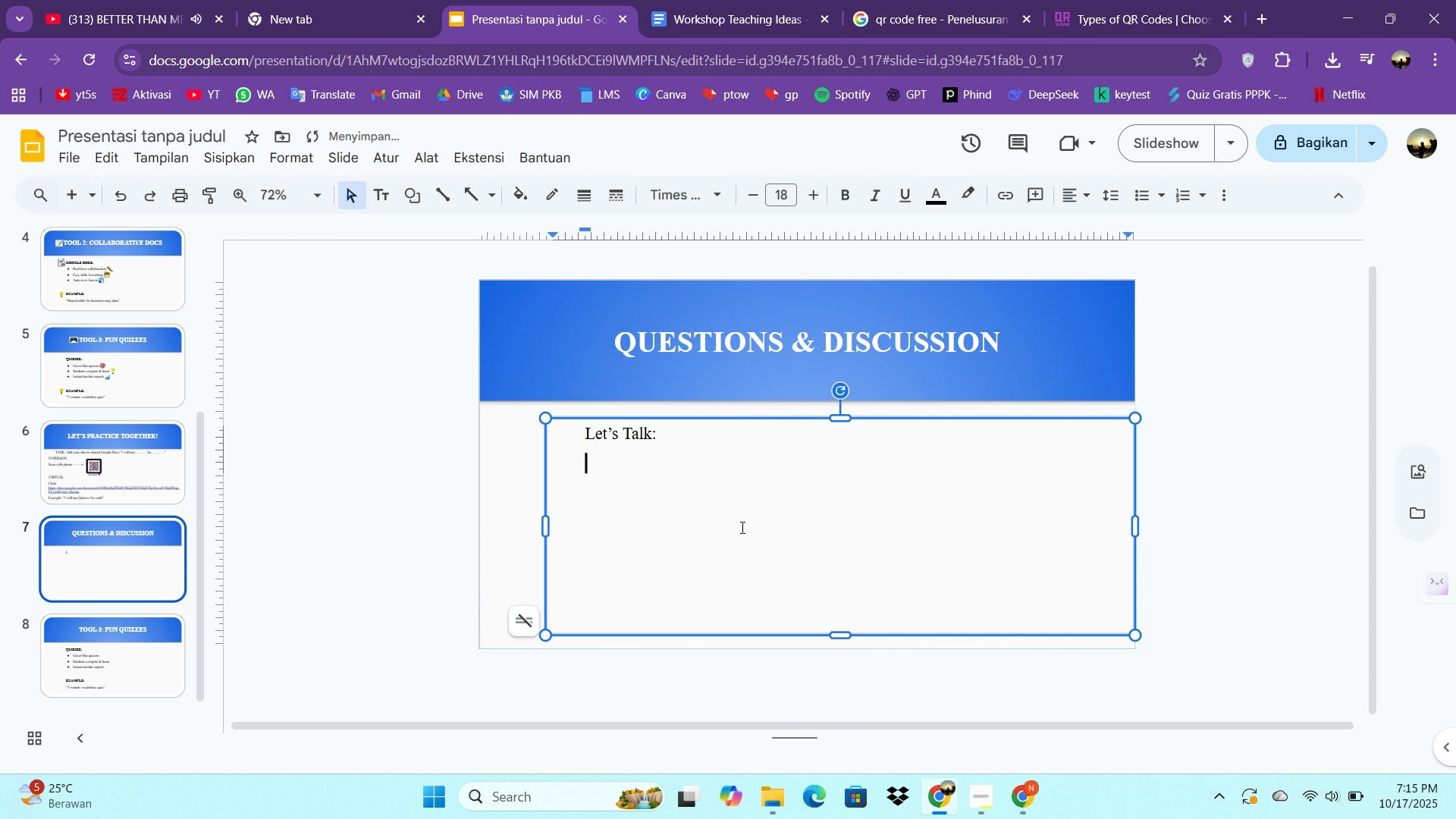 
key(Enter)
 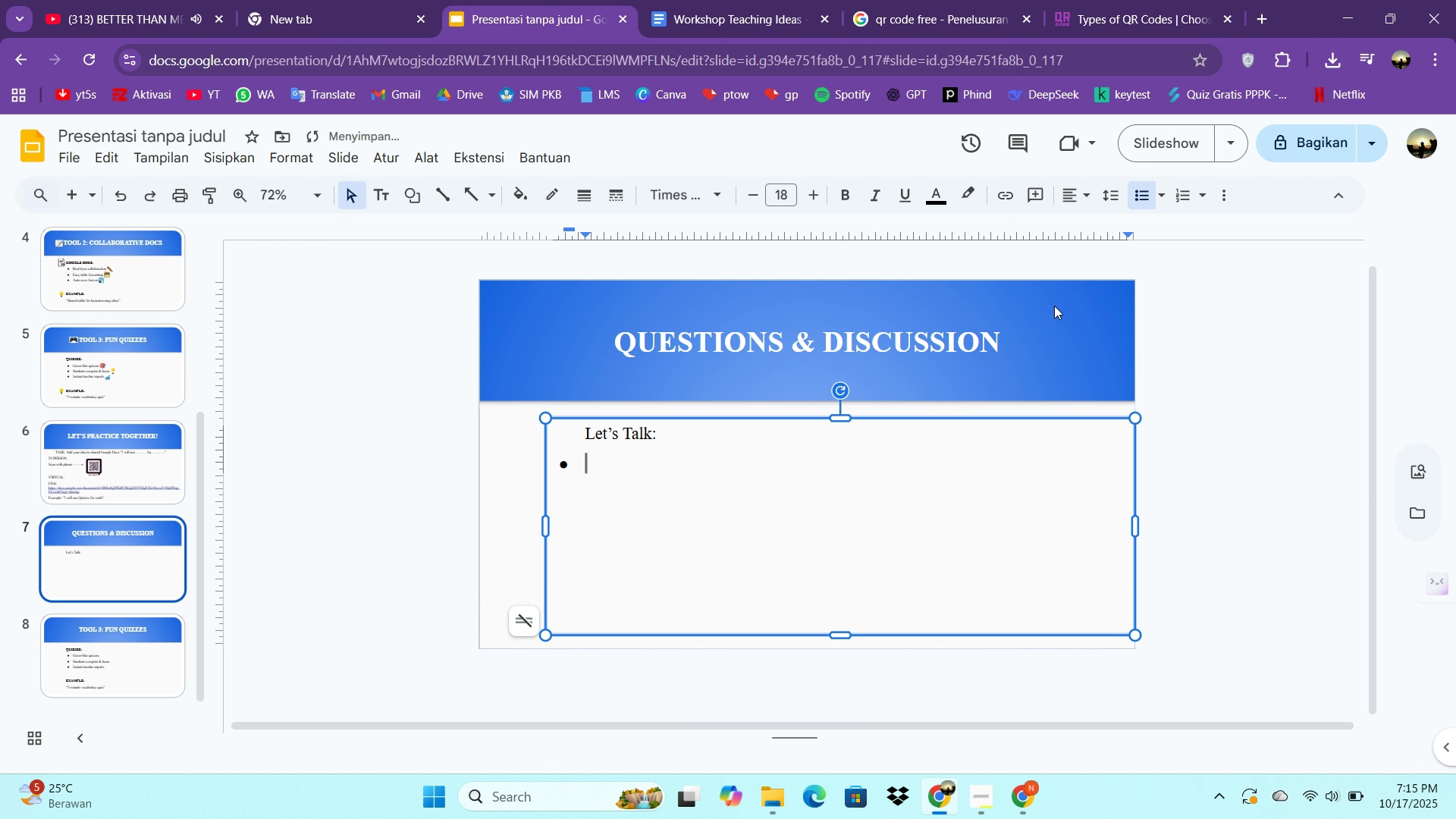 
key(Tab)
type(Which tool sees)
key(Backspace)
type(ms easiest?)
 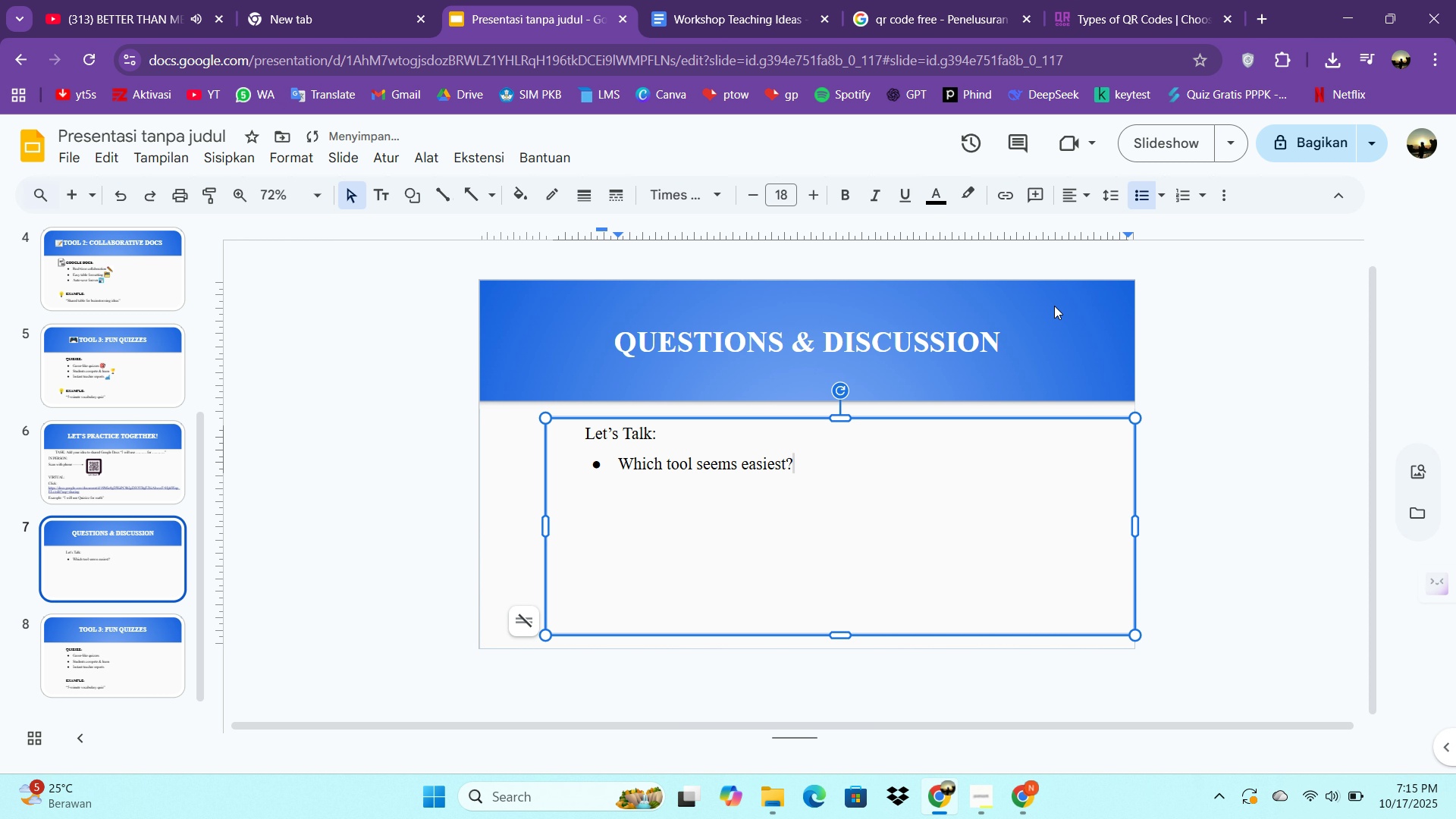 
key(Enter)
 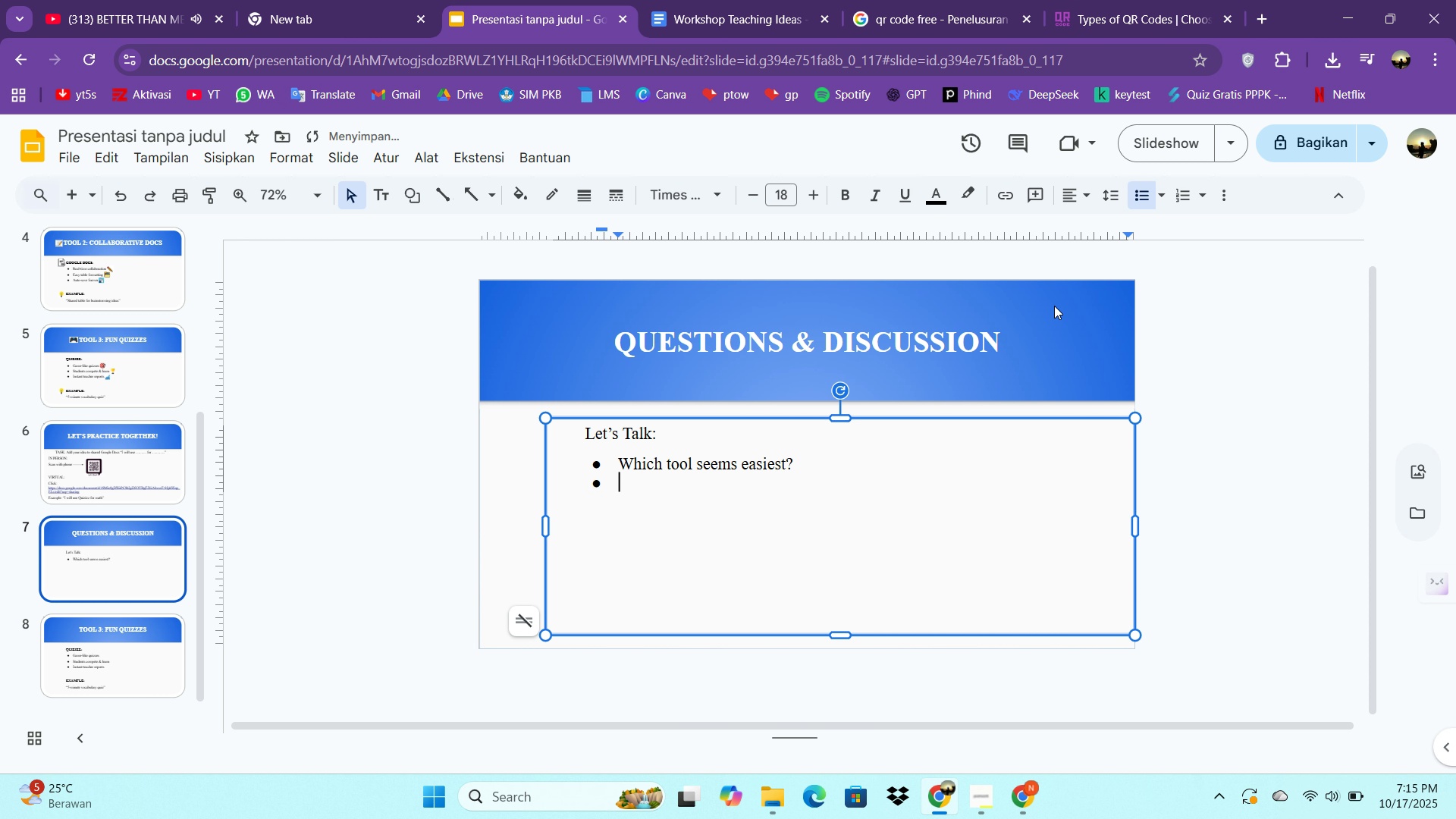 
type(What grade would this work for?)
 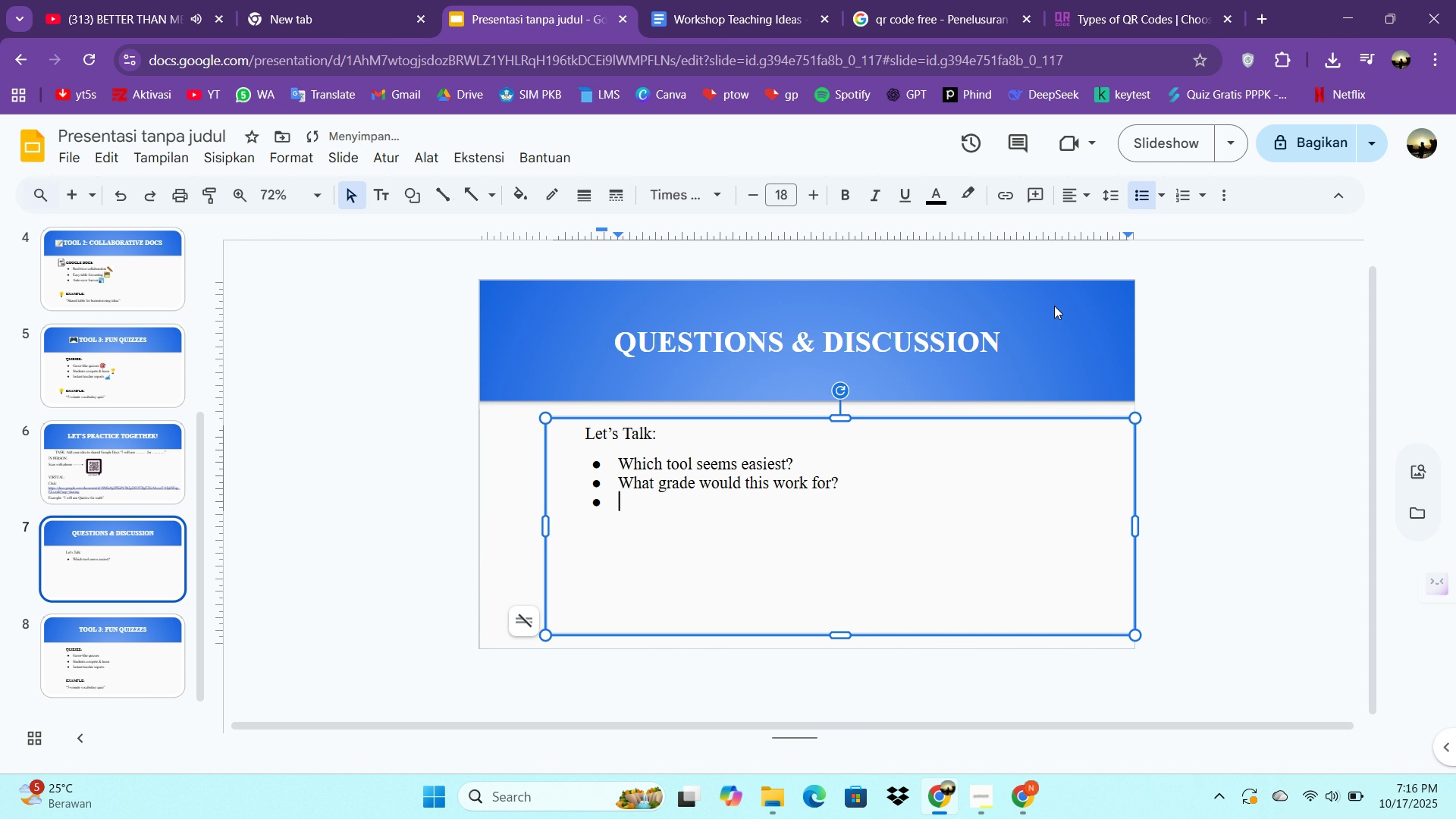 
key(Enter)
 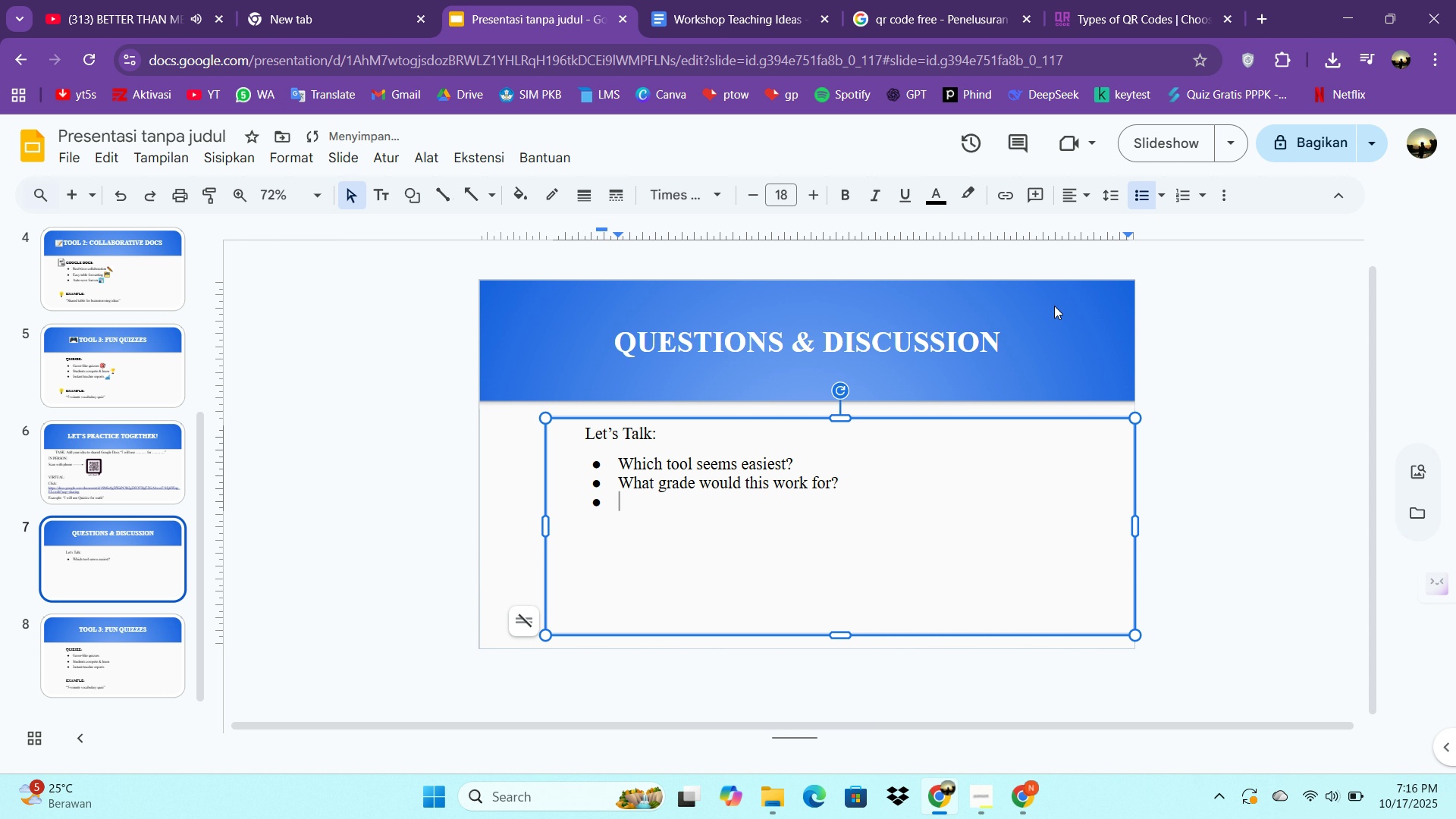 
type(Any concerns?)
 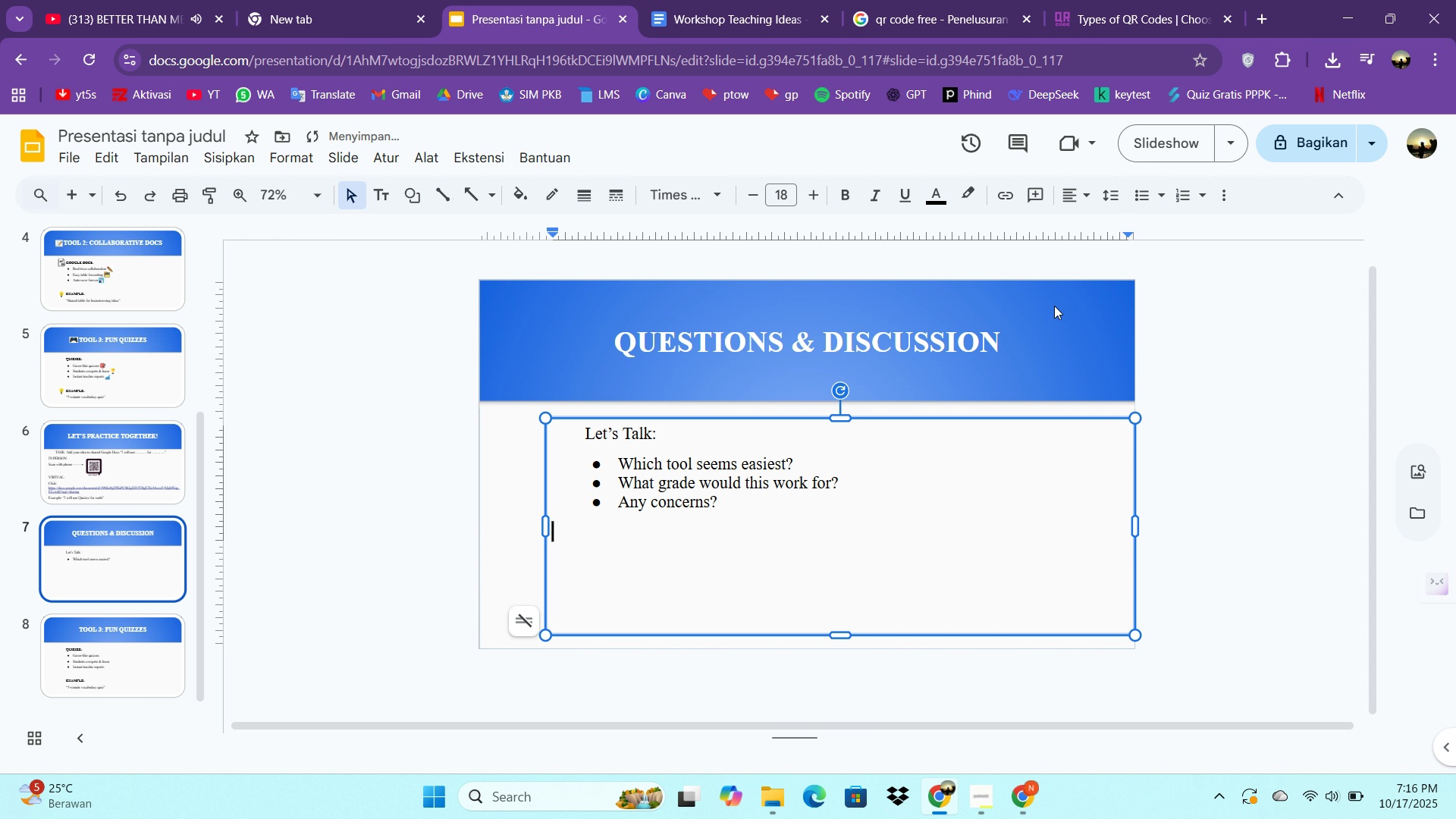 
 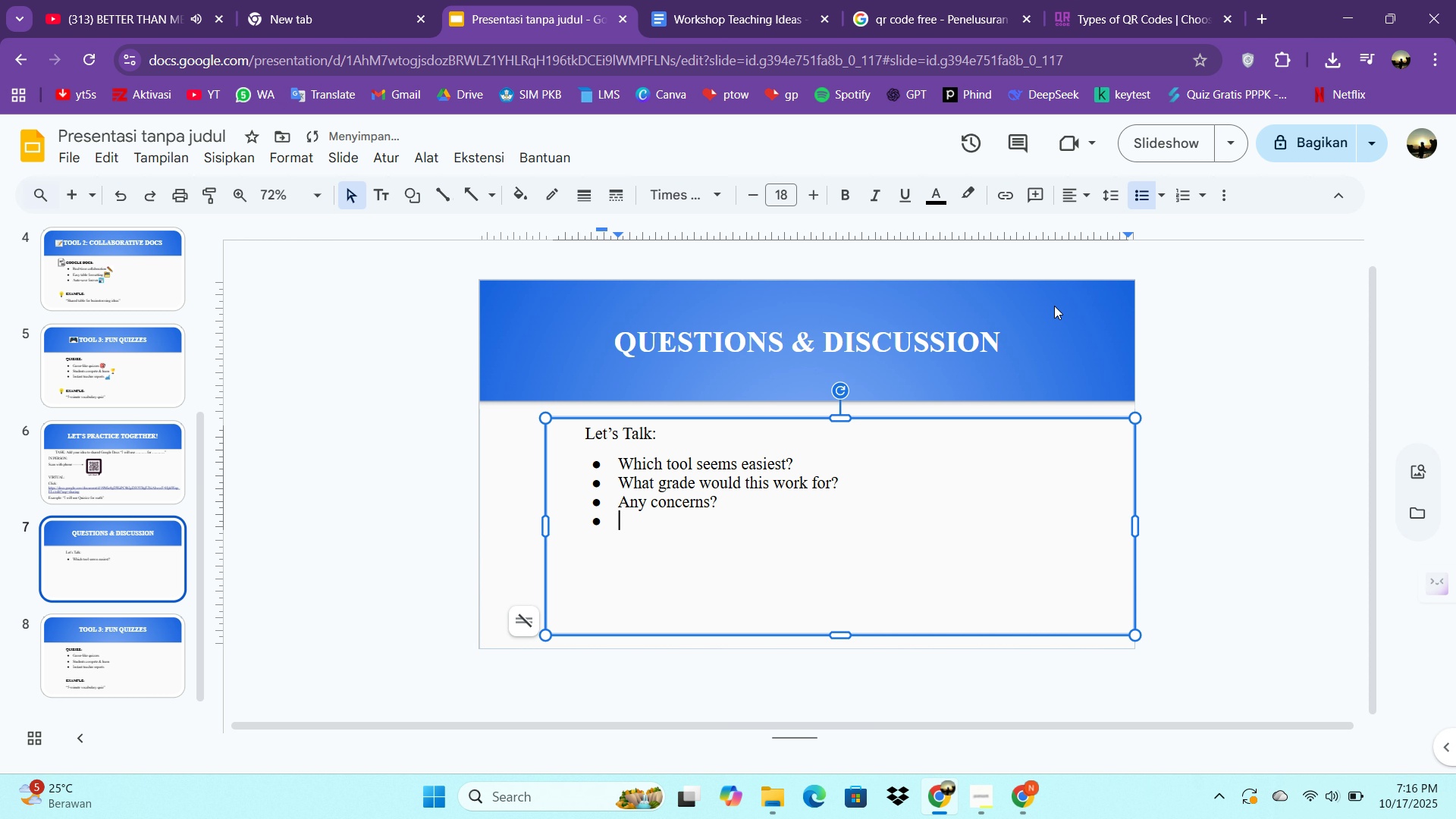 
key(Enter)
 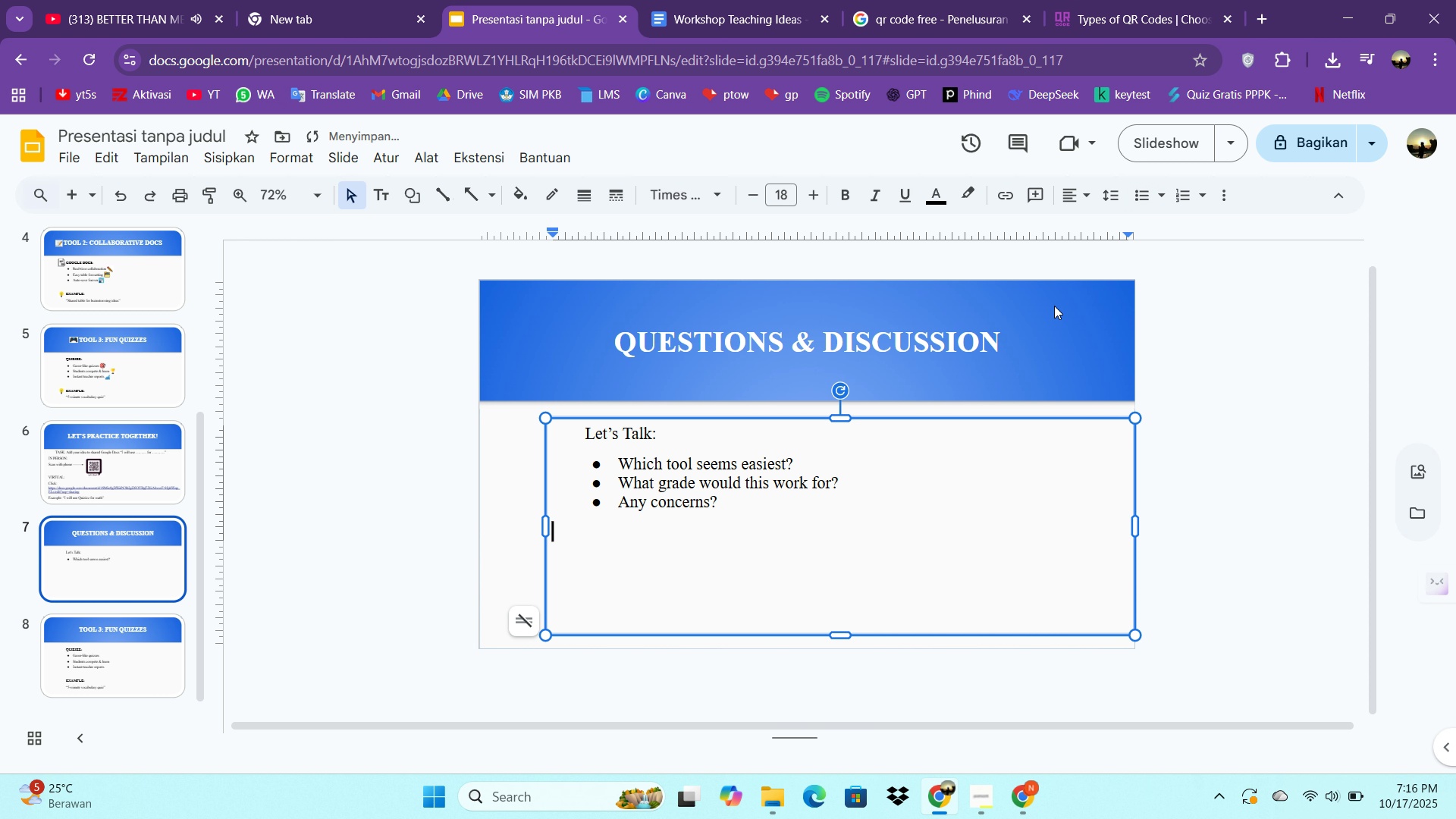 
key(Enter)
 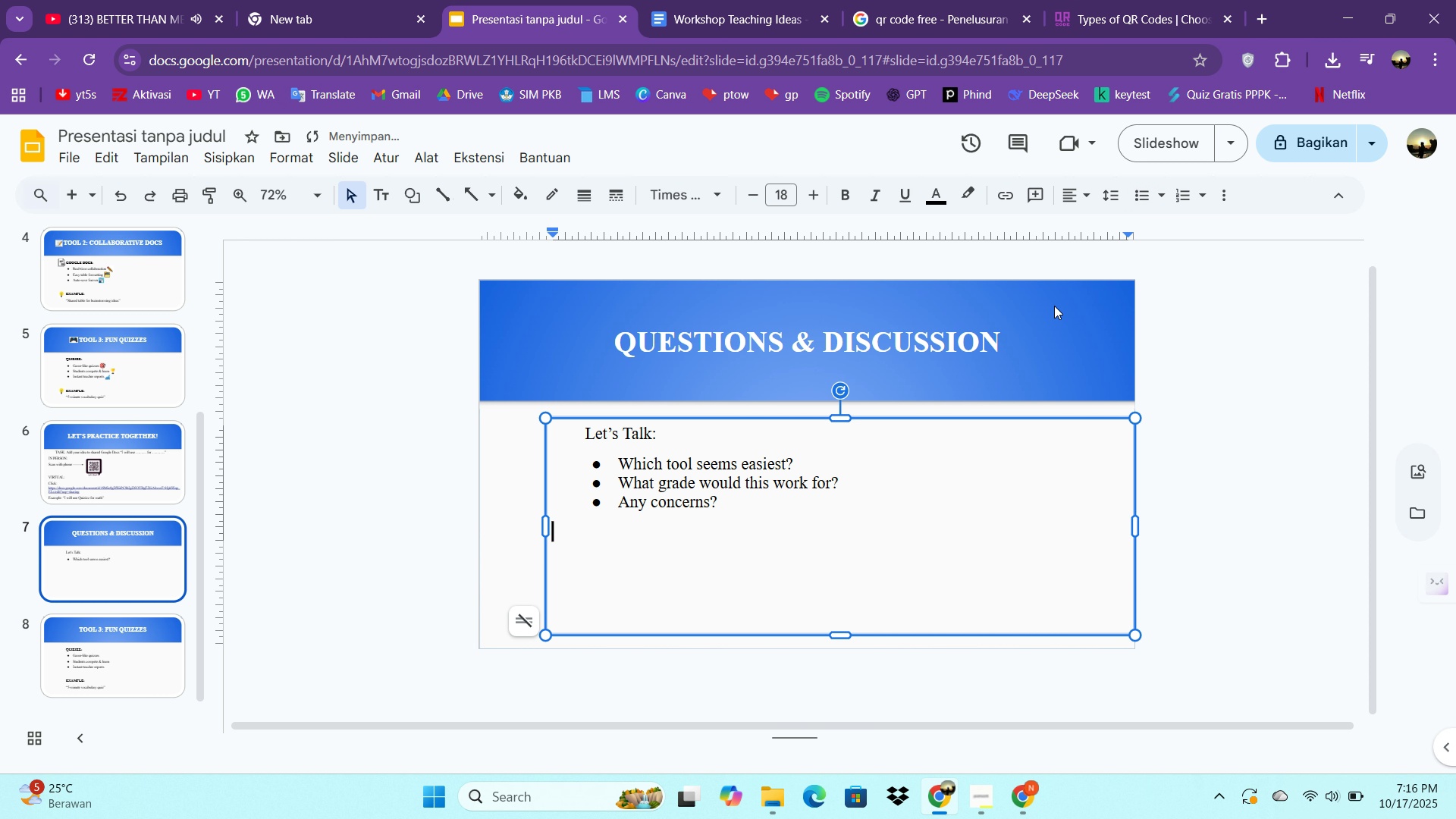 
key(Enter)
 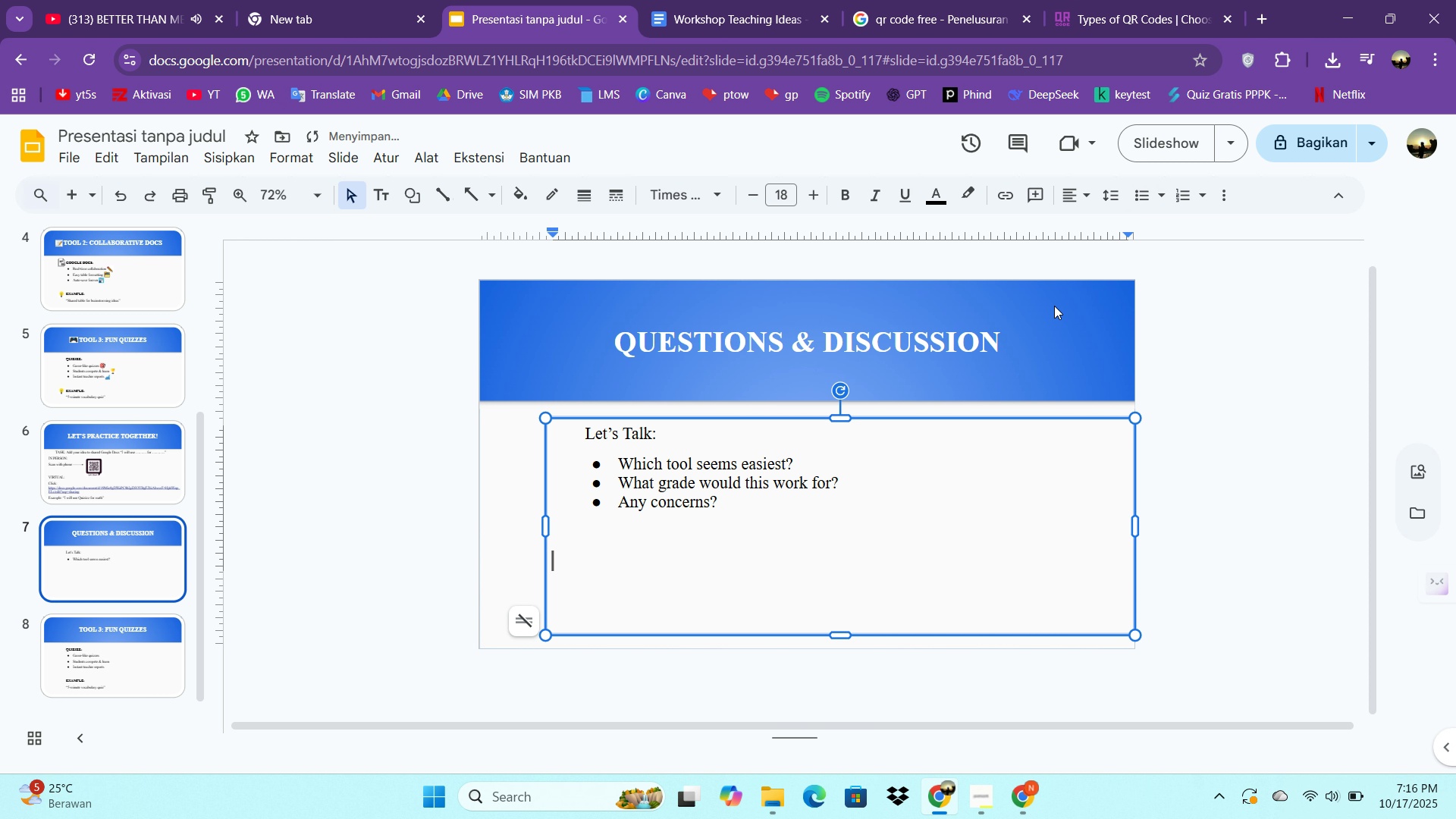 
key(Tab)
type(a)
key(Backspace)
type(hae)
key(Backspace)
type(re your thought@)
key(Backspace)
type(!)
 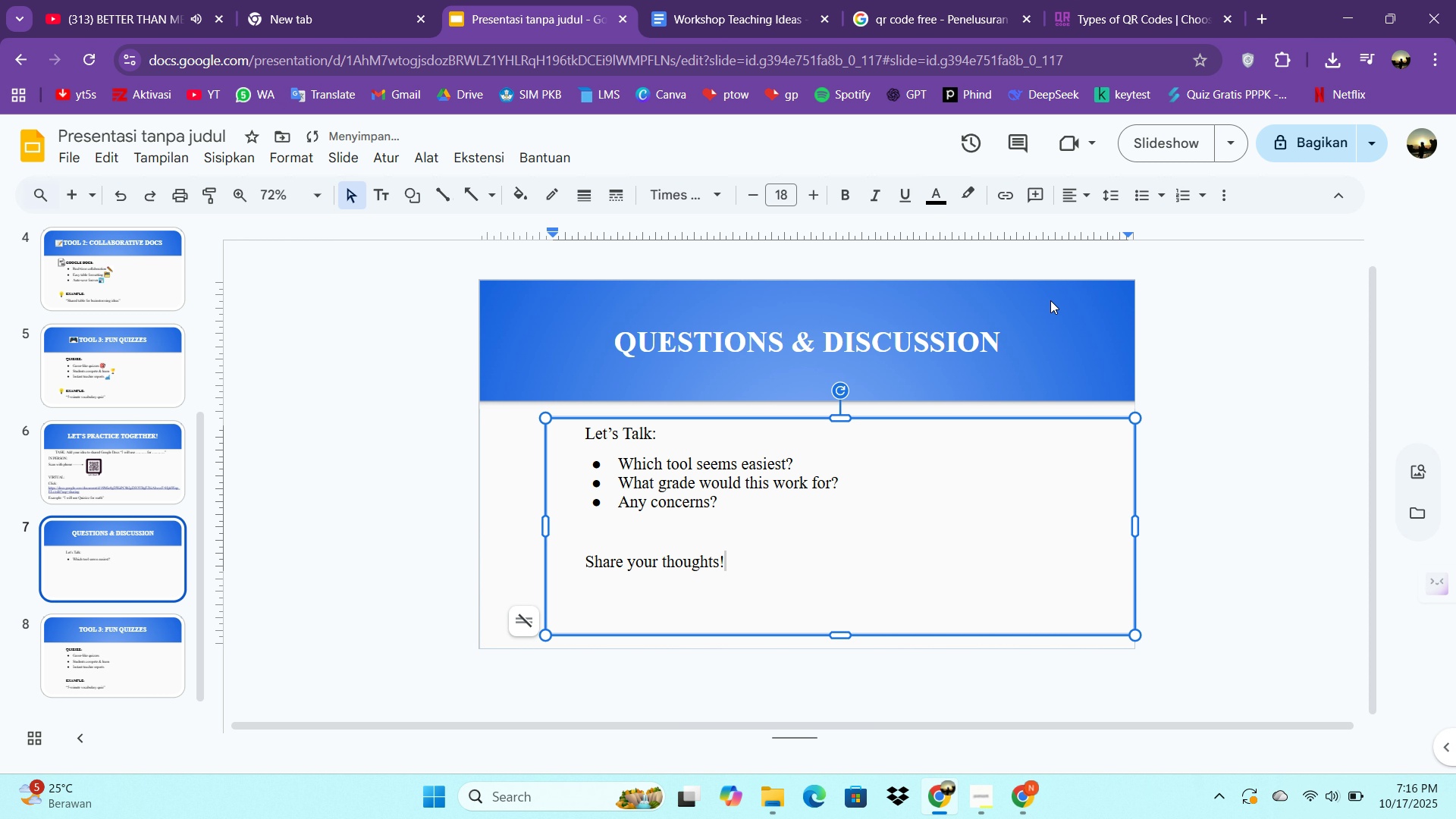 
hold_key(key=S, duration=6.6)
 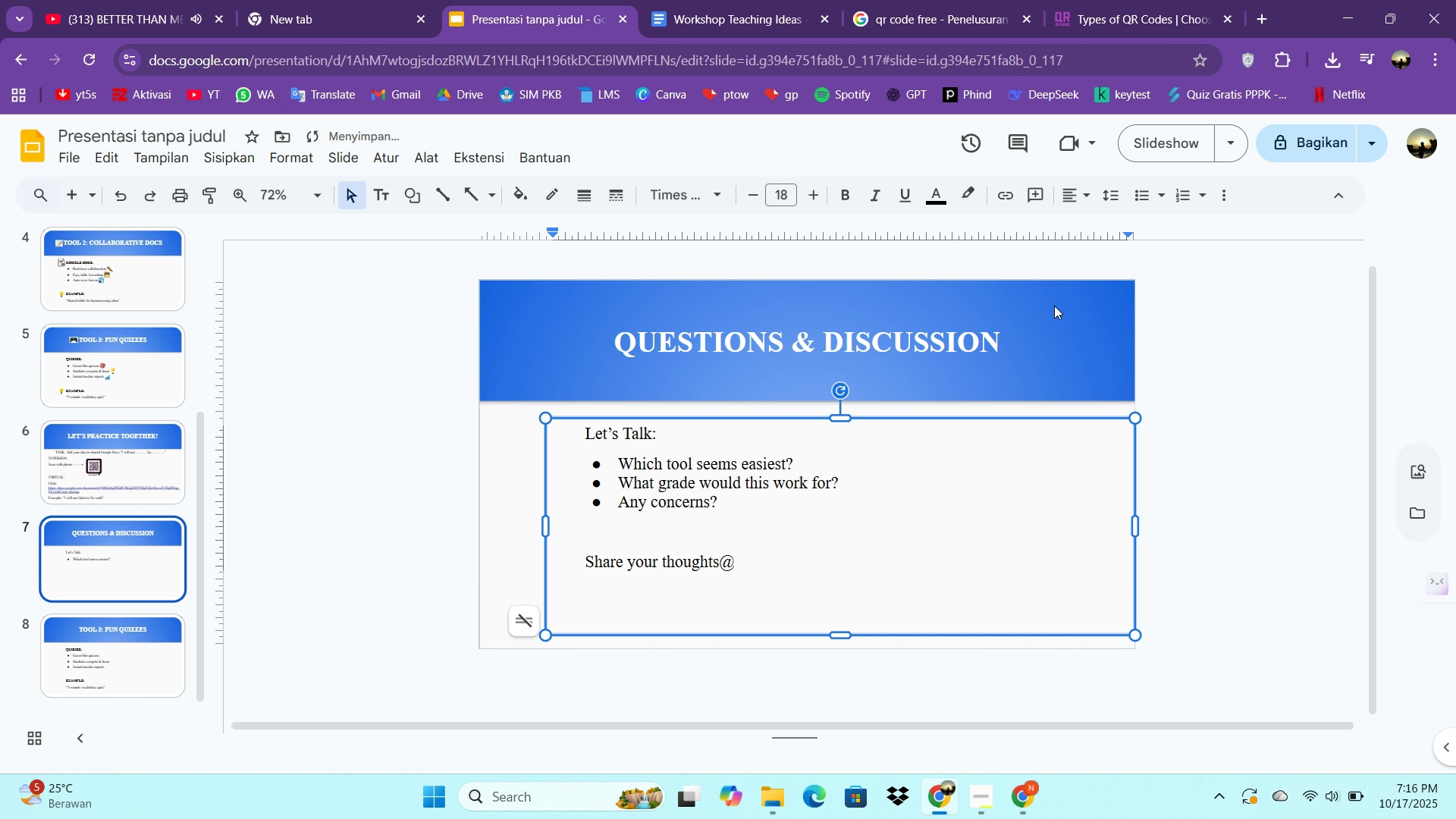 
key(Control+A)
 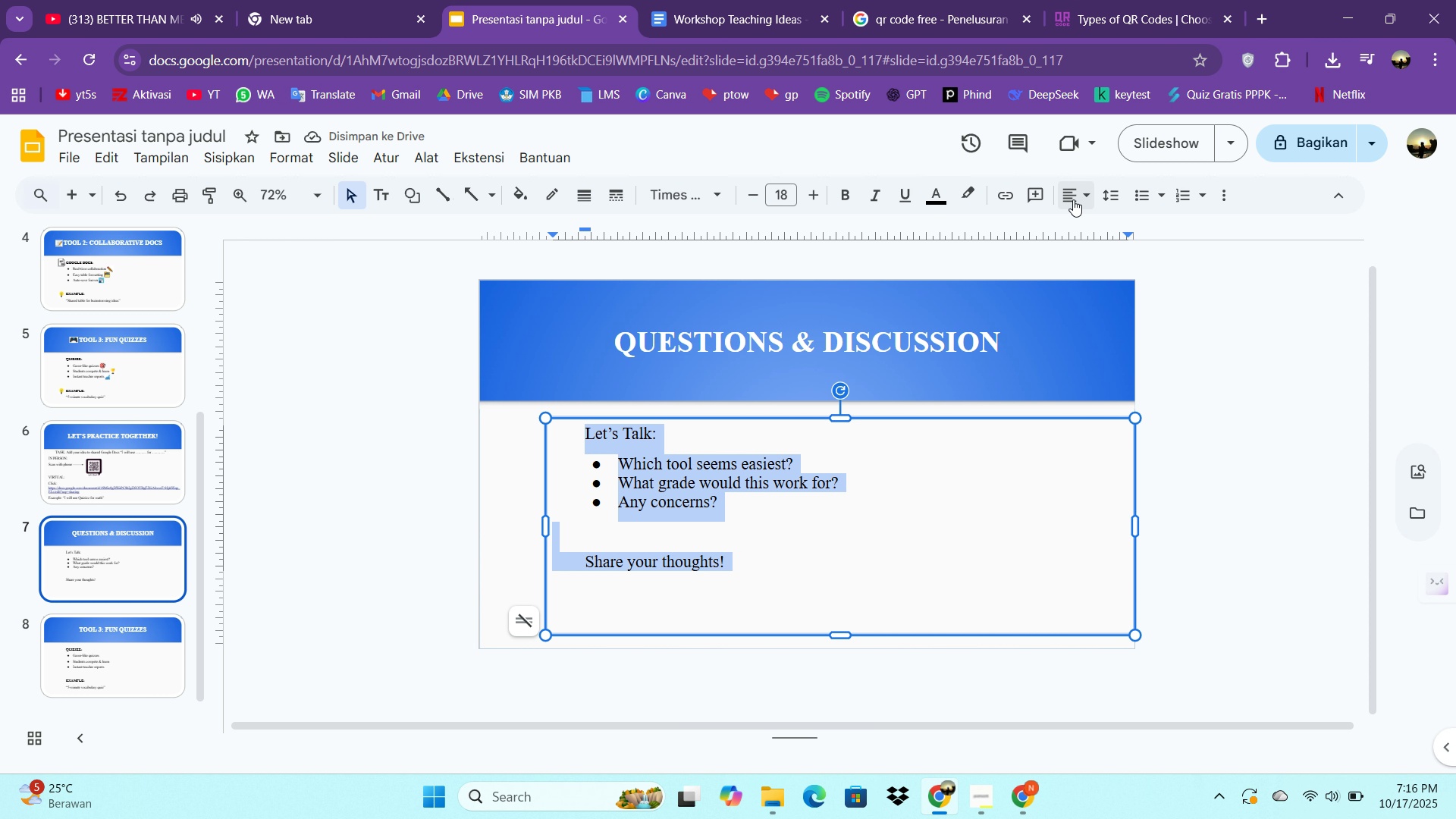 
left_click([1073, 199])
 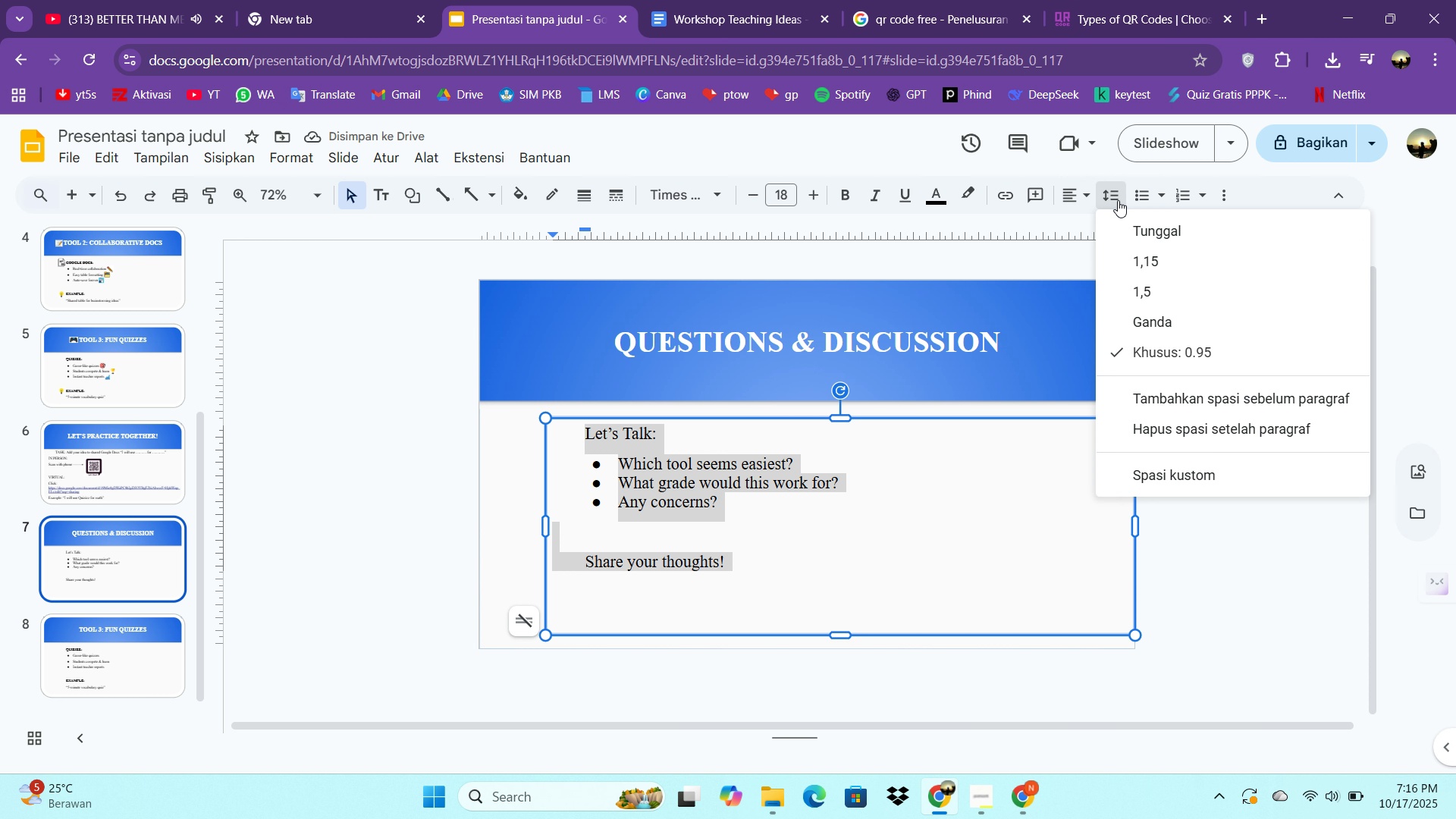 
left_click([1118, 200])
 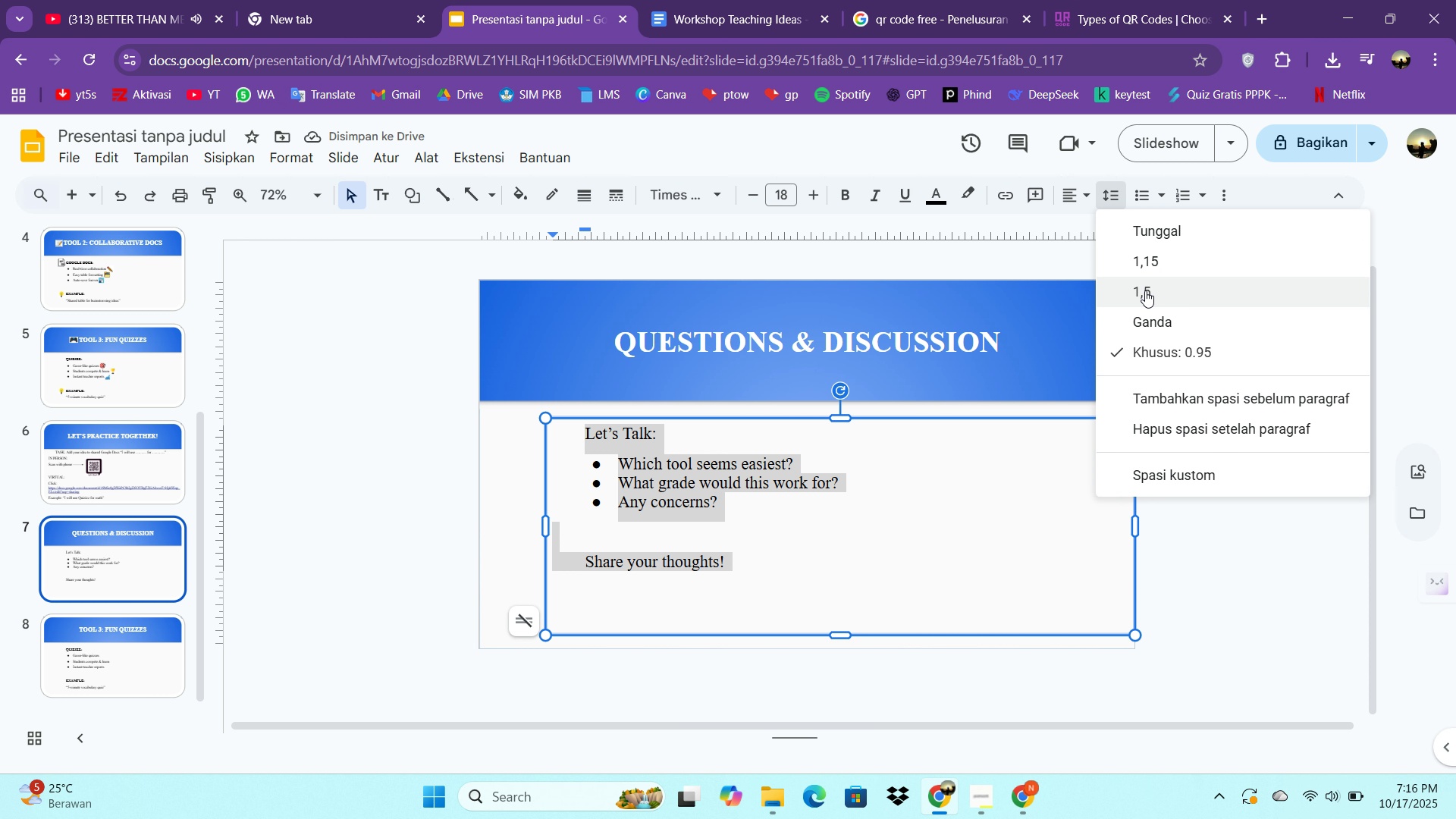 
left_click([1146, 291])
 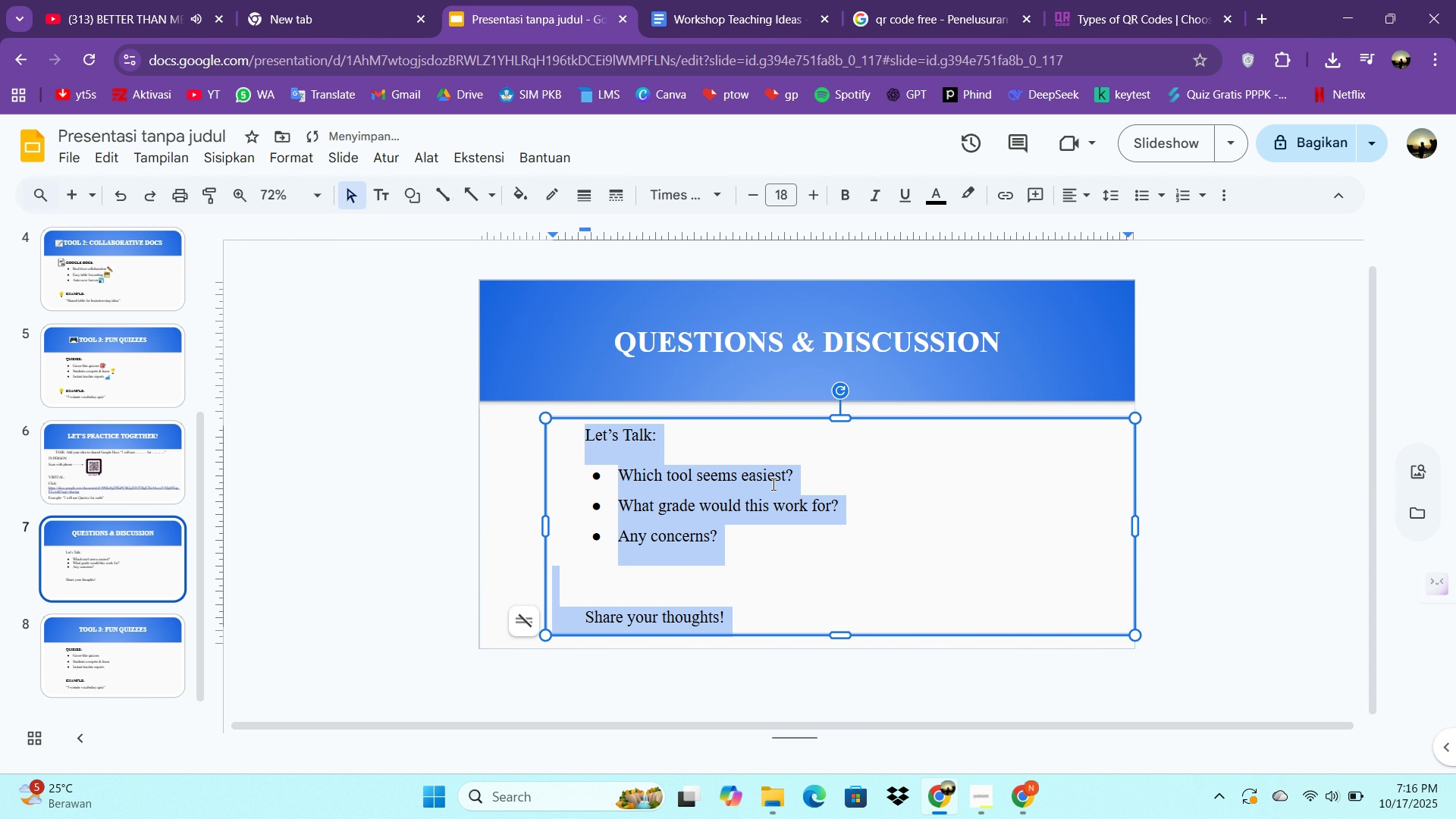 
left_click([774, 482])
 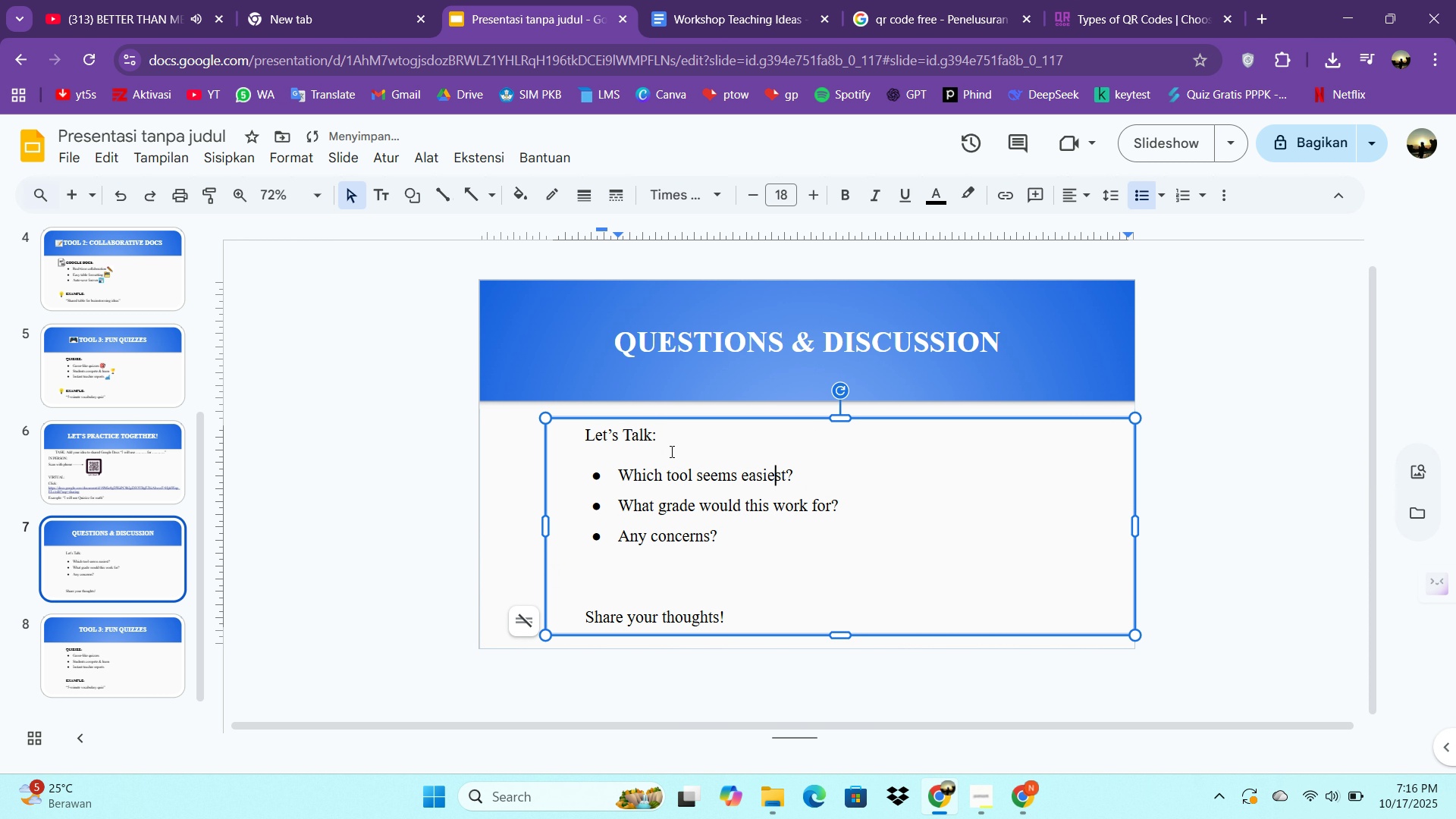 
left_click_drag(start_coordinate=[662, 441], to_coordinate=[585, 434])
 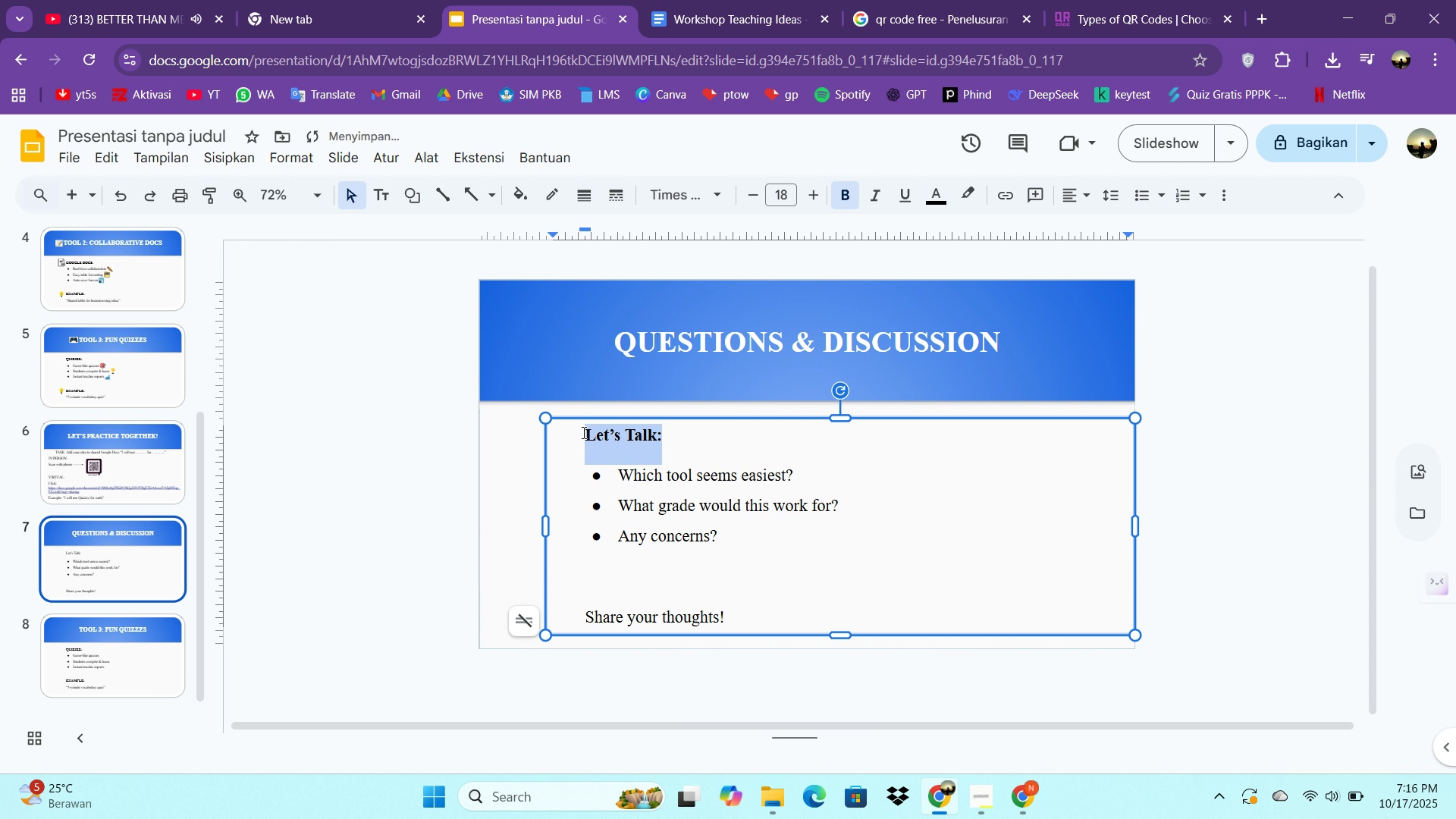 
key(Control+B)
 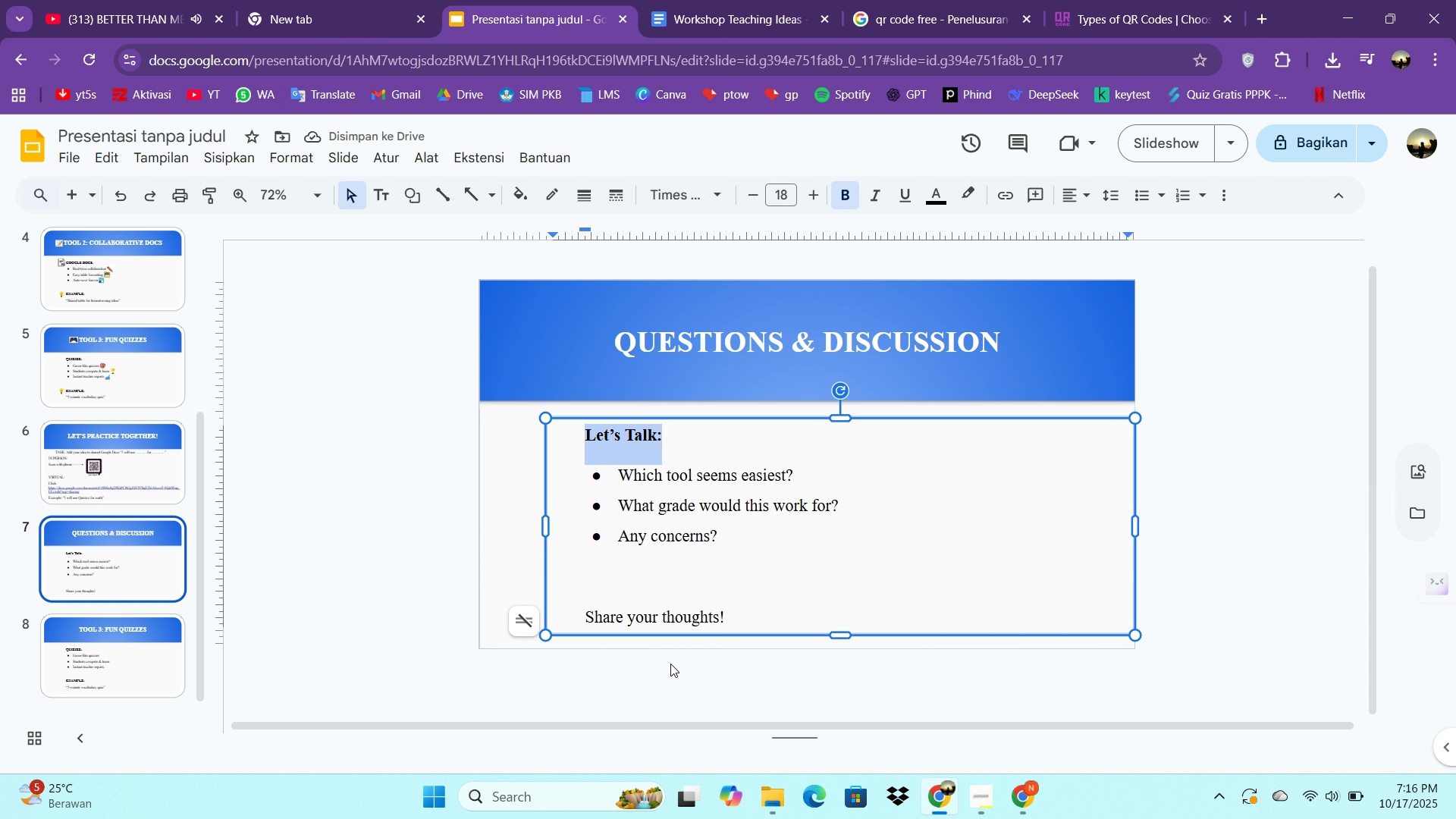 
wait(9.55)
 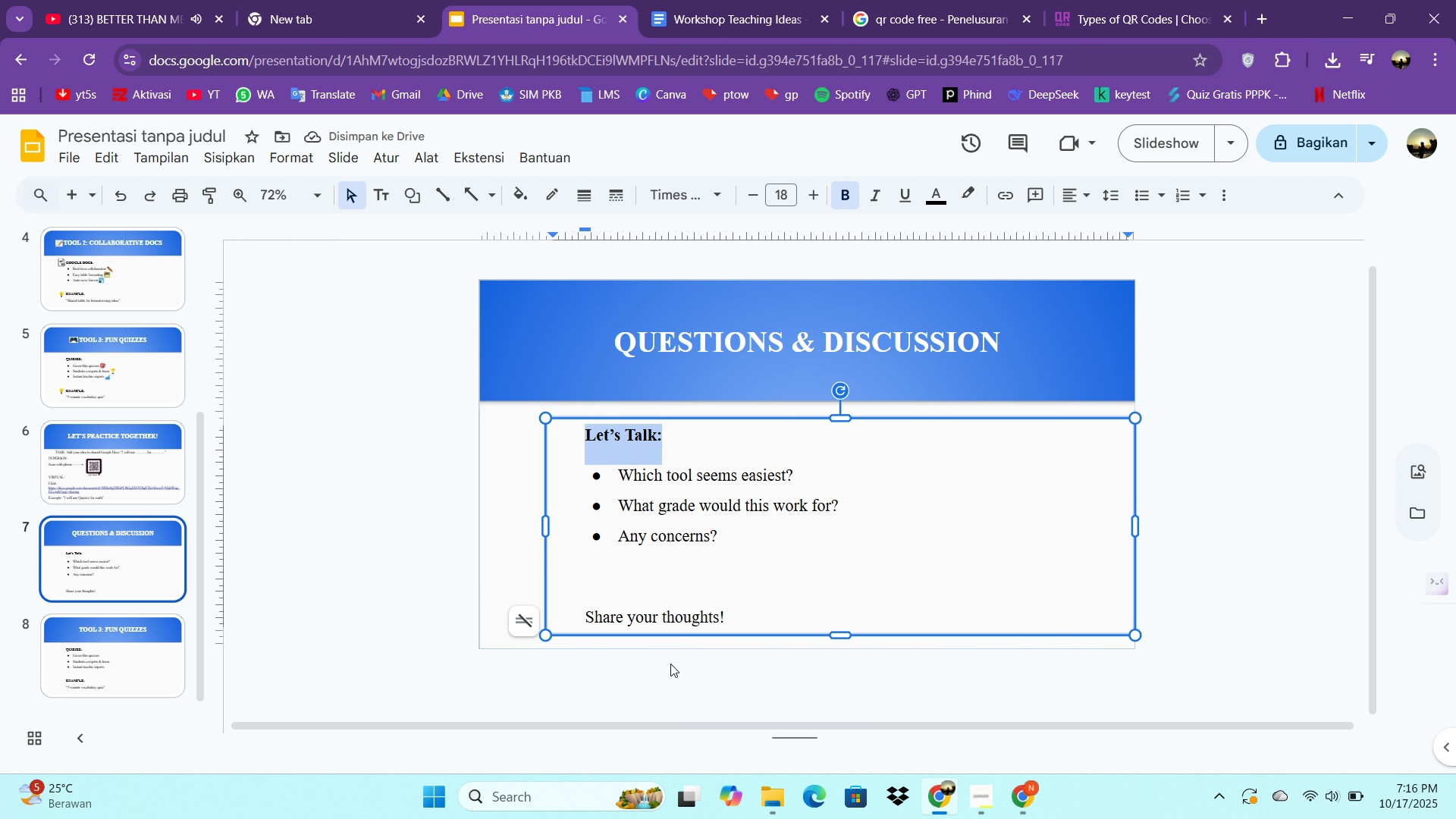 
left_click([569, 622])
 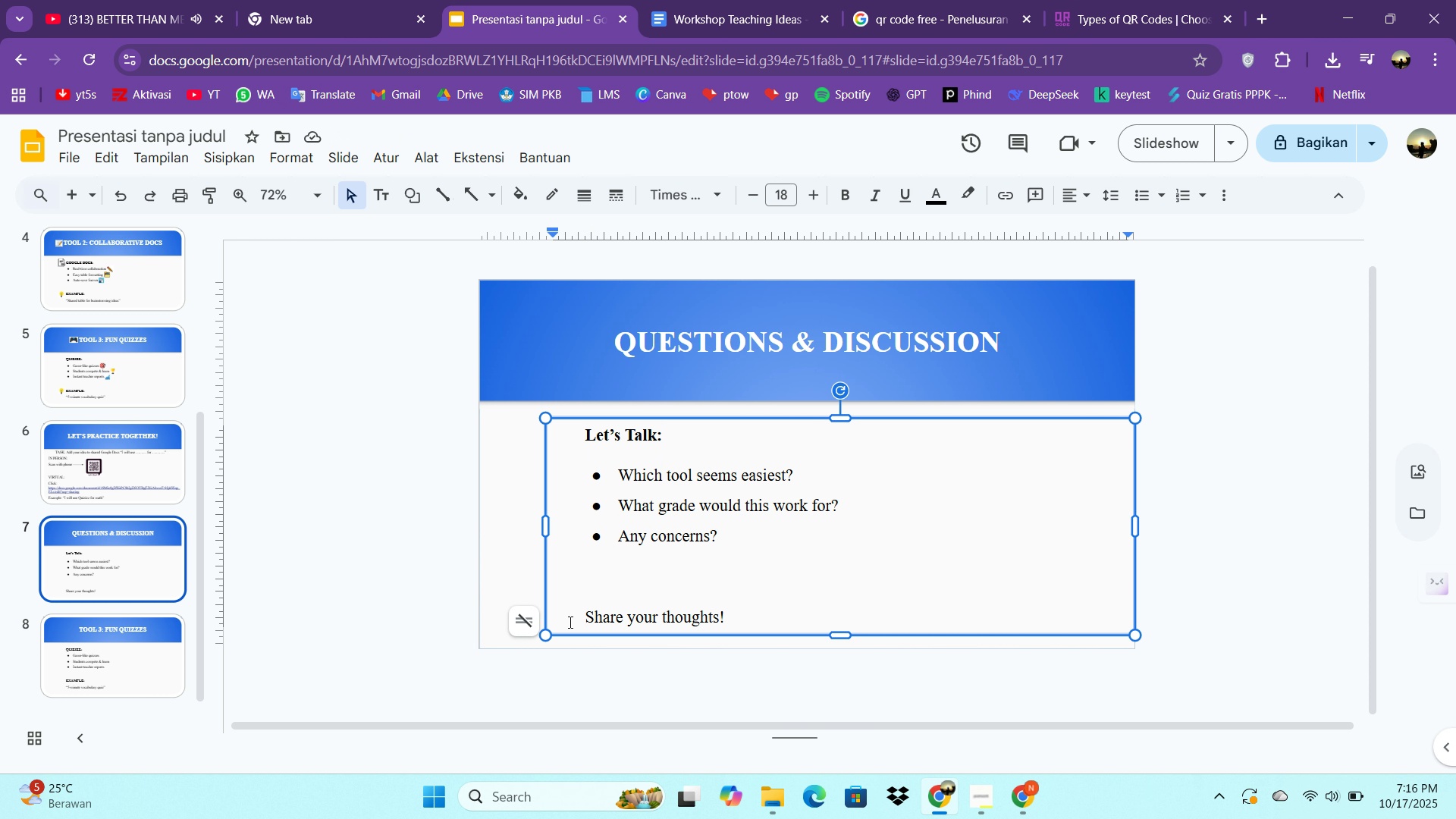 
key(CapsLock)
 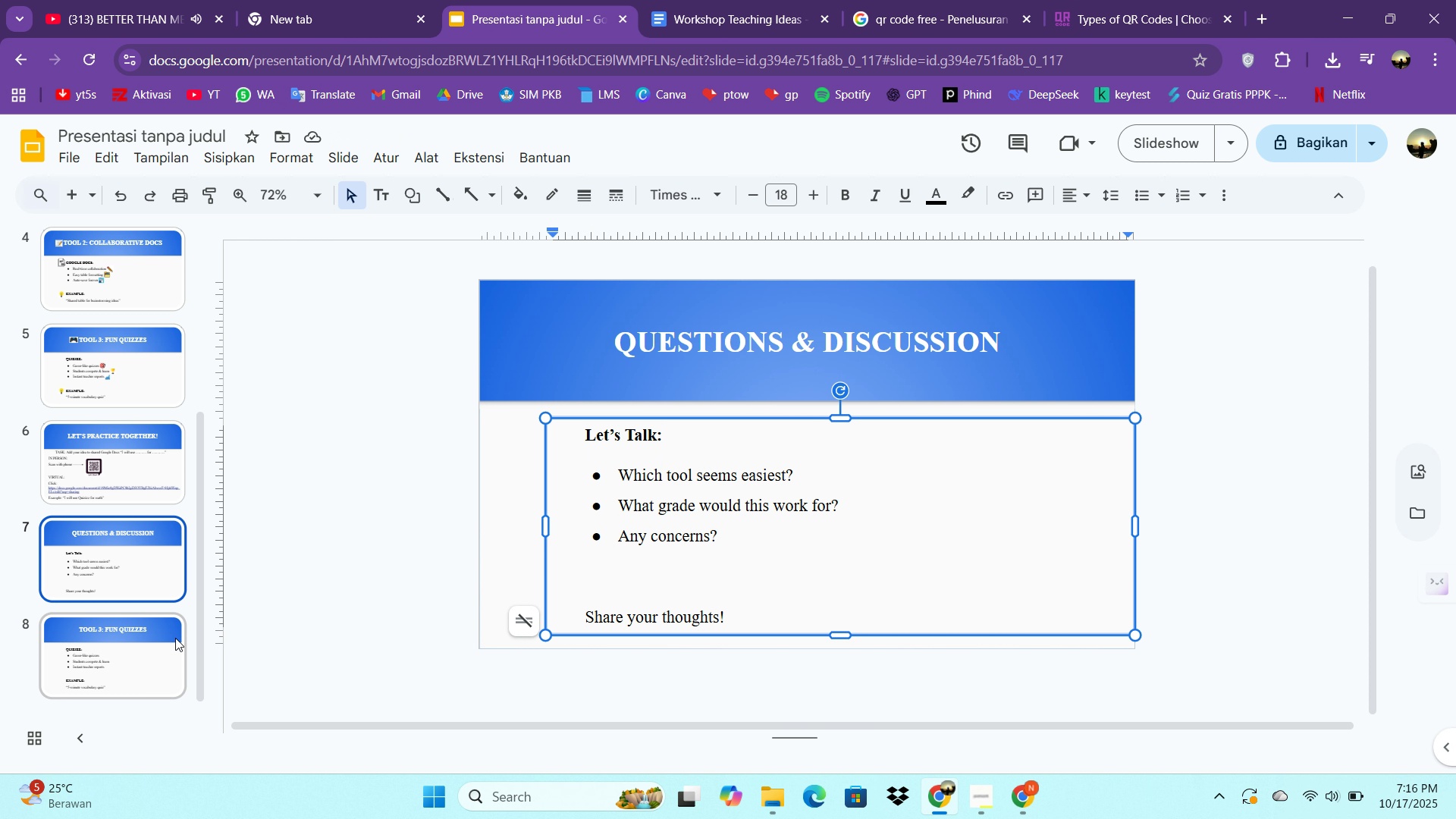 
left_click([158, 641])
 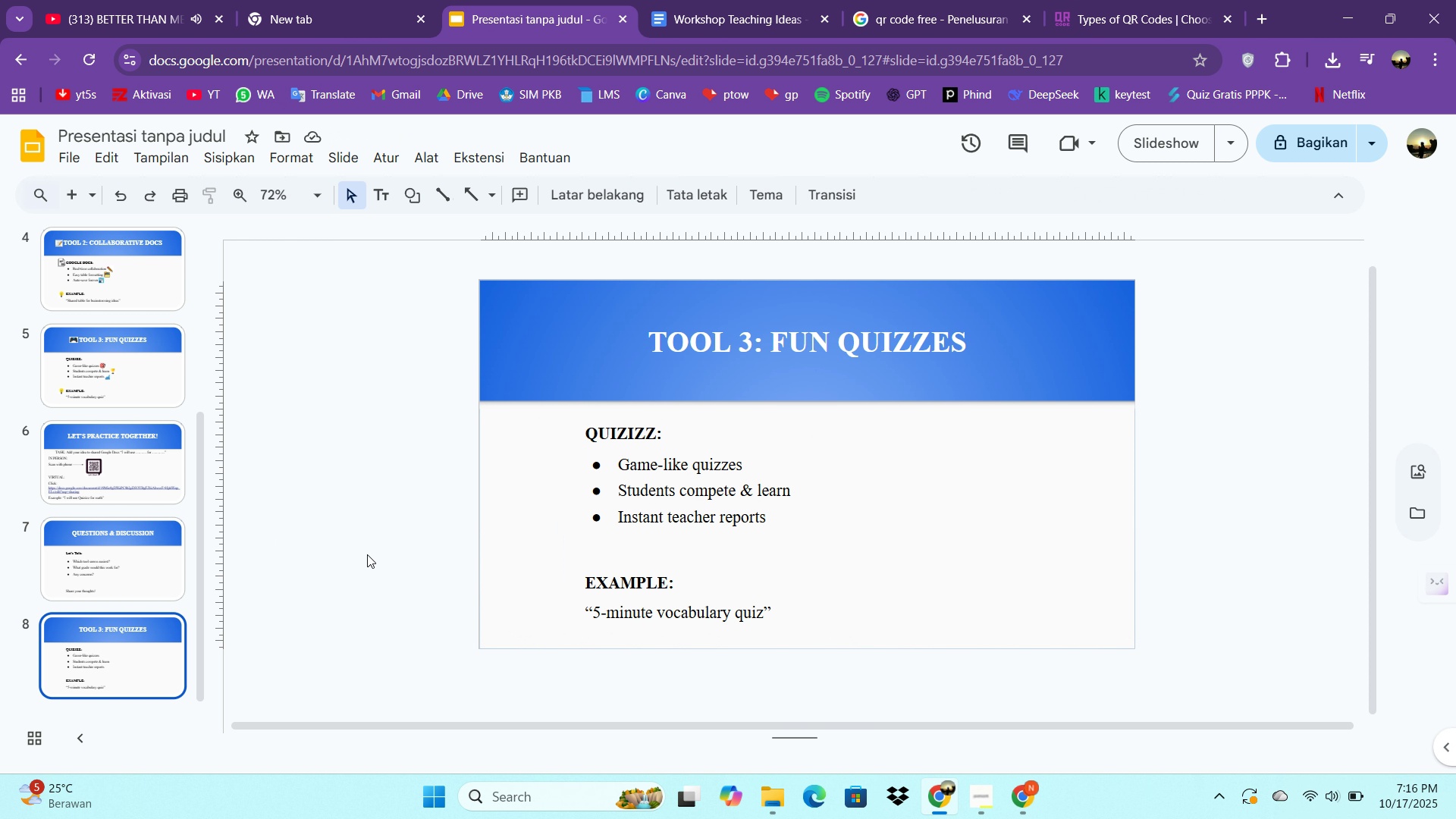 
left_click([670, 351])
 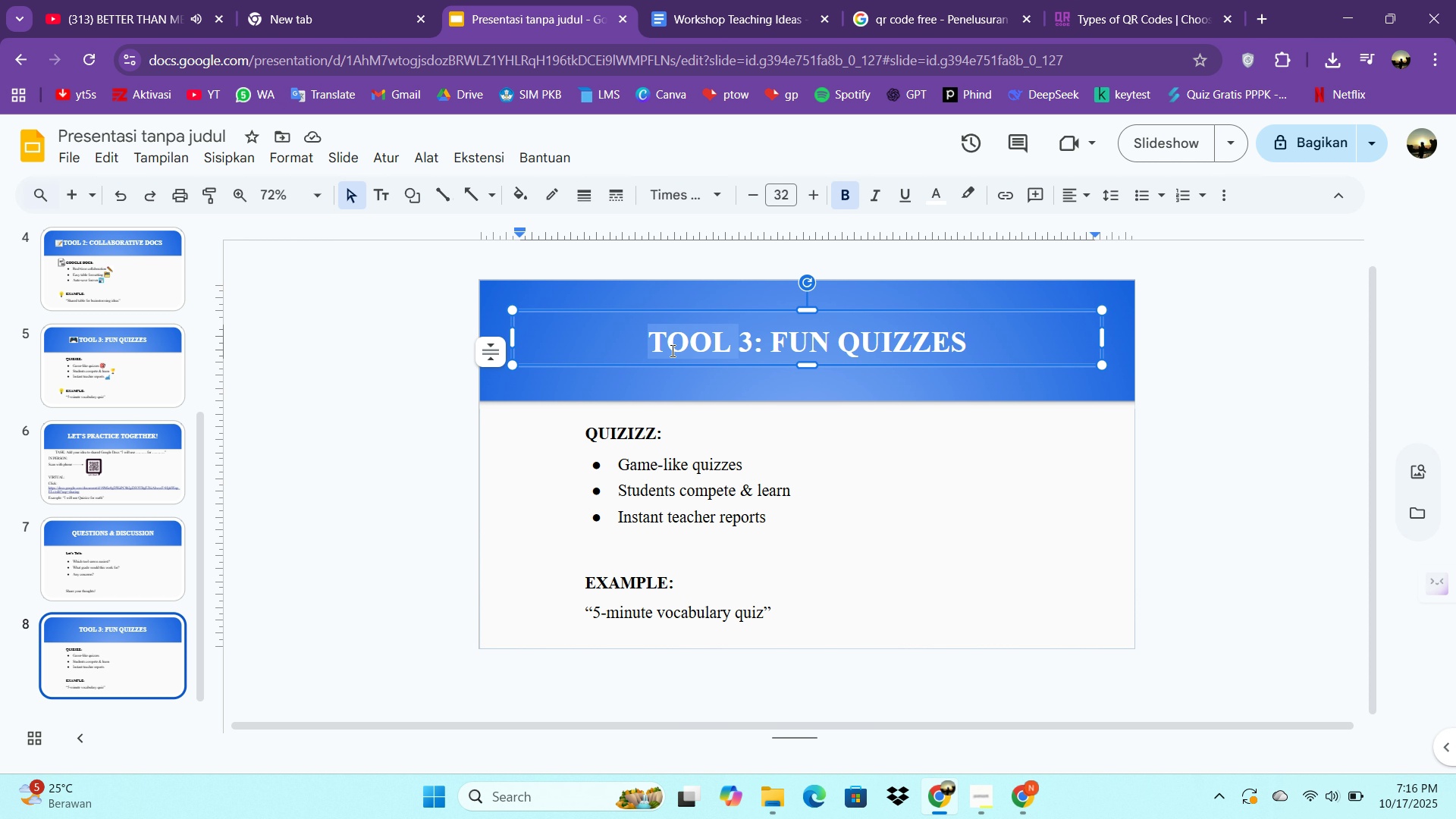 
key(Control+ControlLeft)
 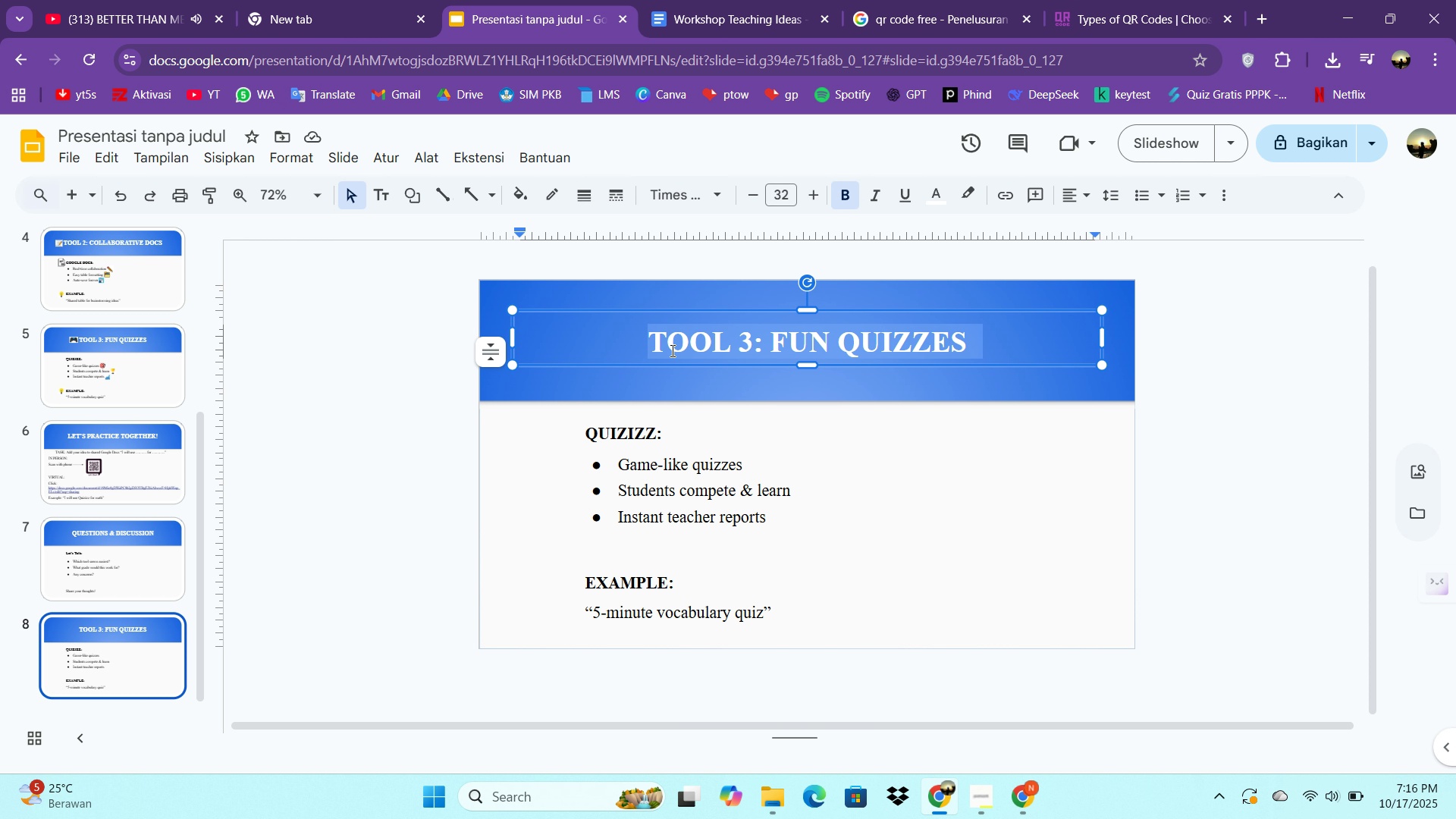 
key(Control+A)
 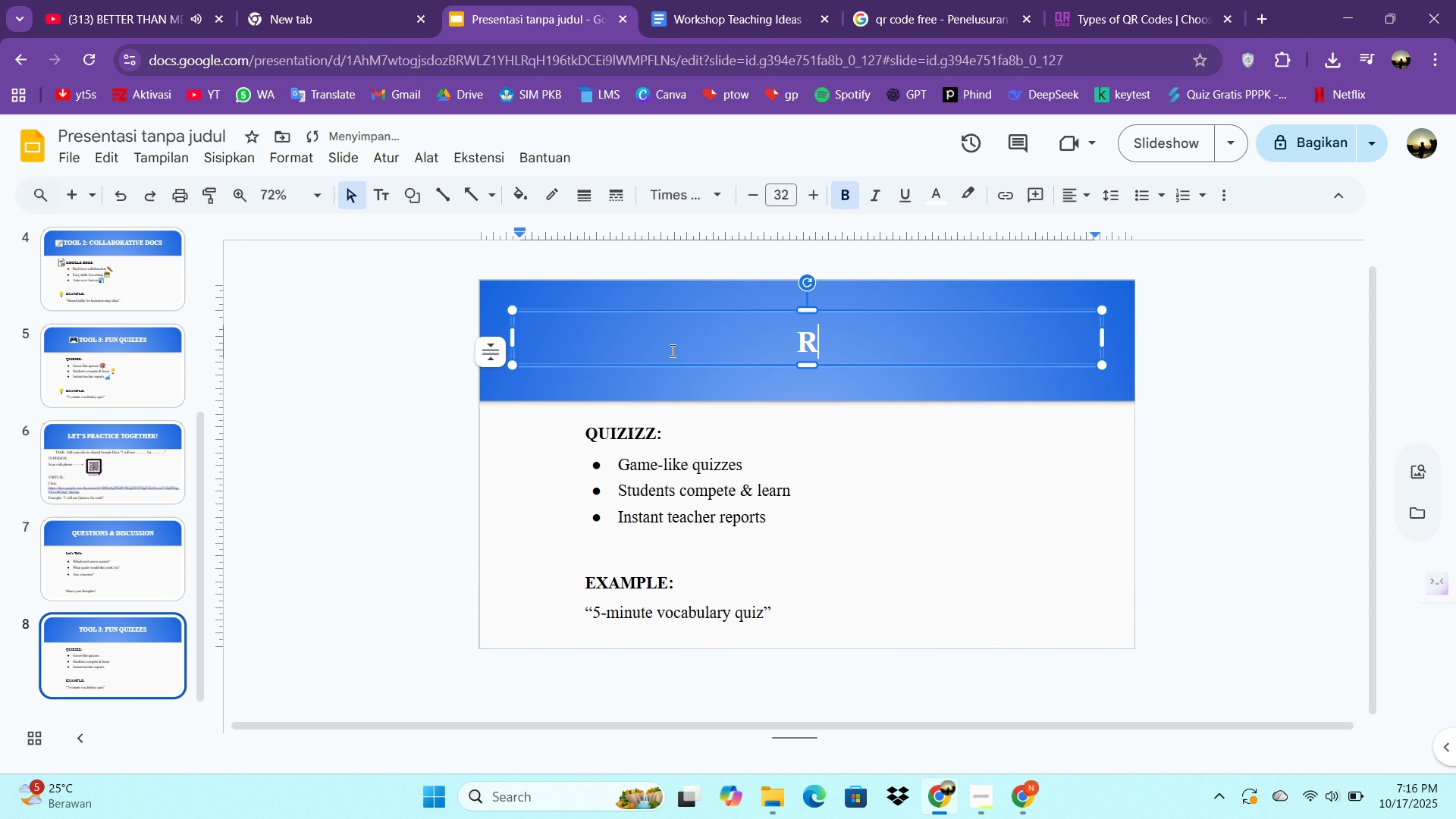 
type(RESOURCES & NEXT STEPS)
 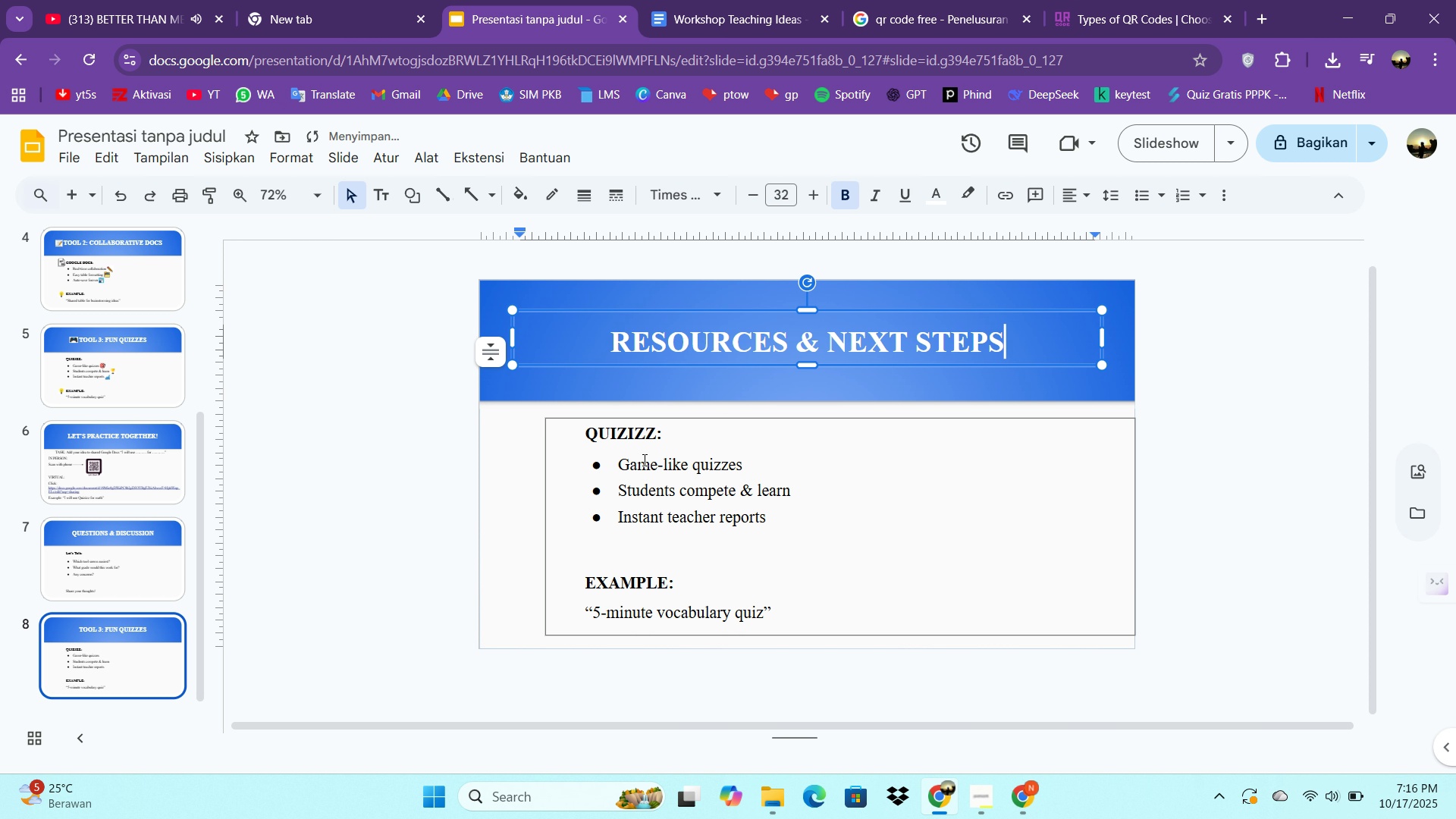 
double_click([645, 460])
 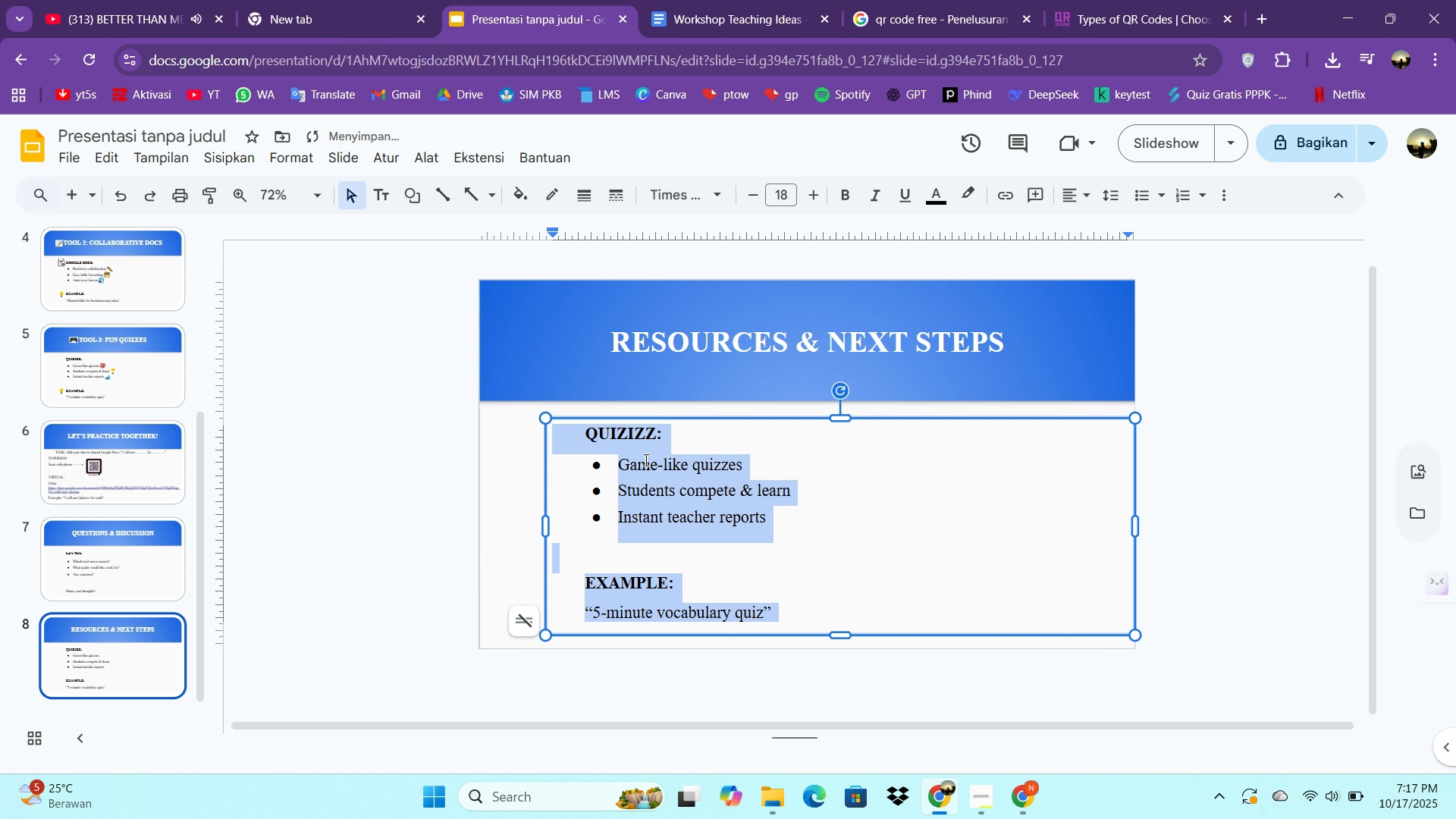 
key(Control+A)
 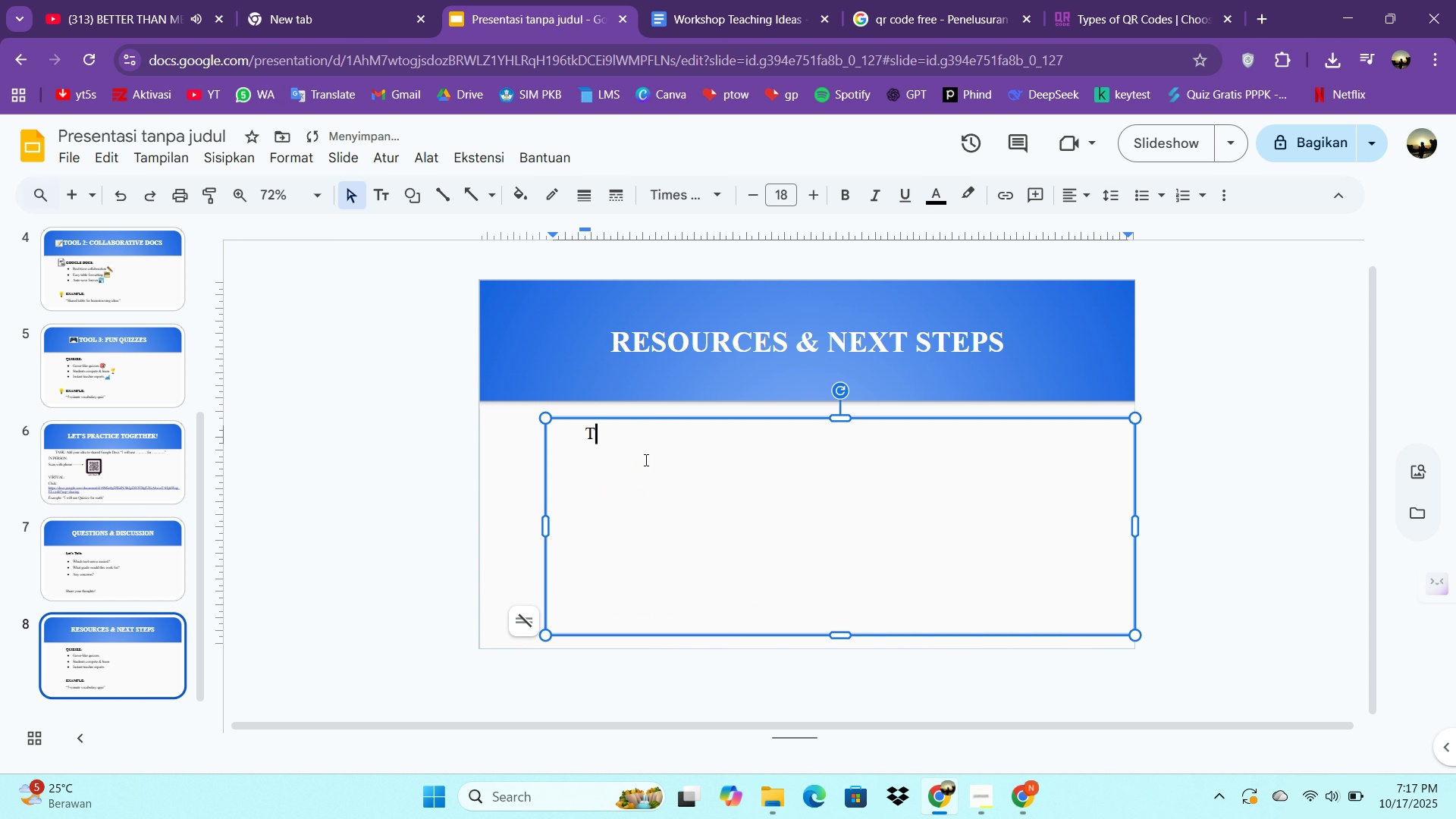 
type(TRY THESE TOOLS:)
 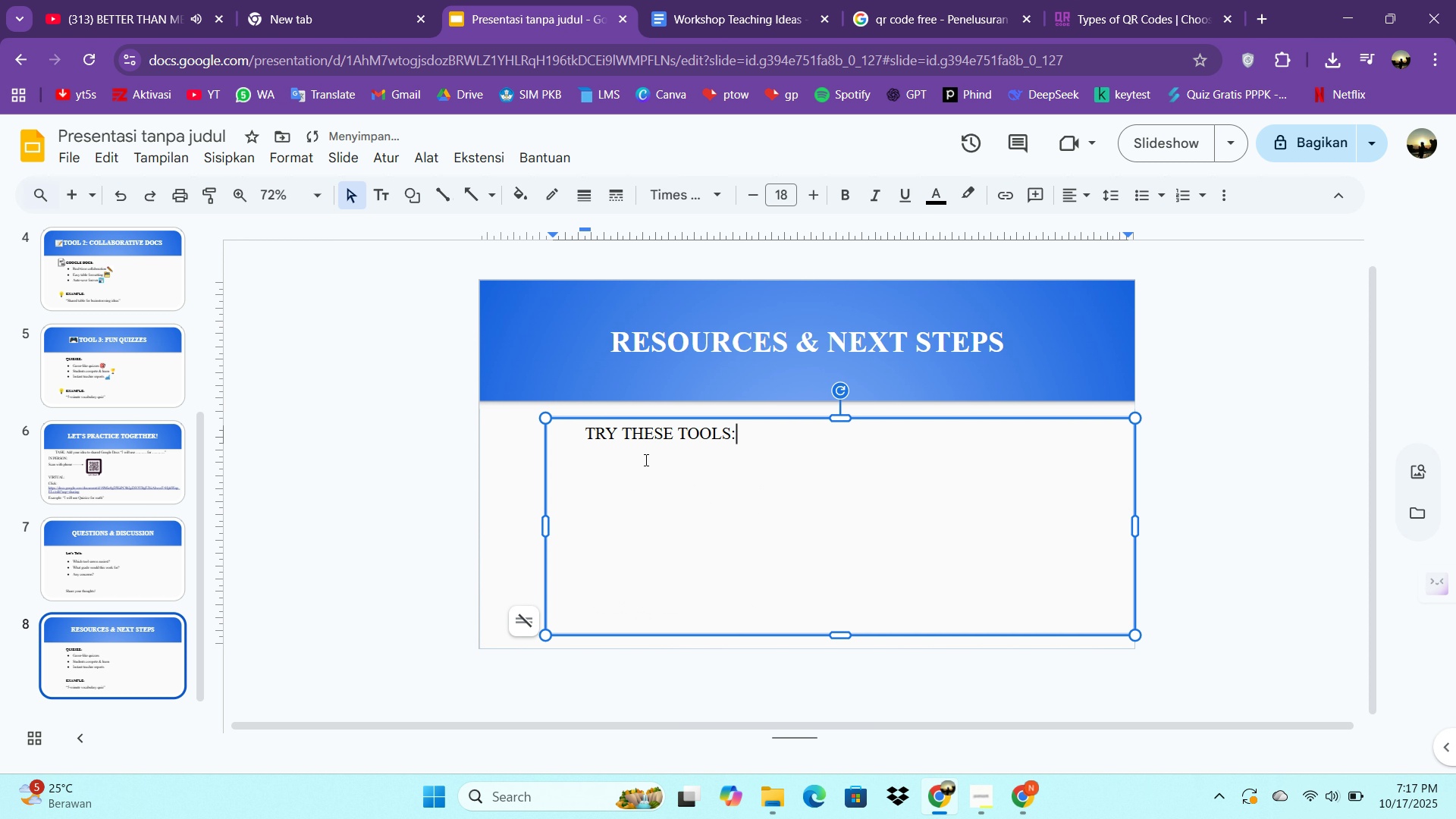 
key(Enter)
 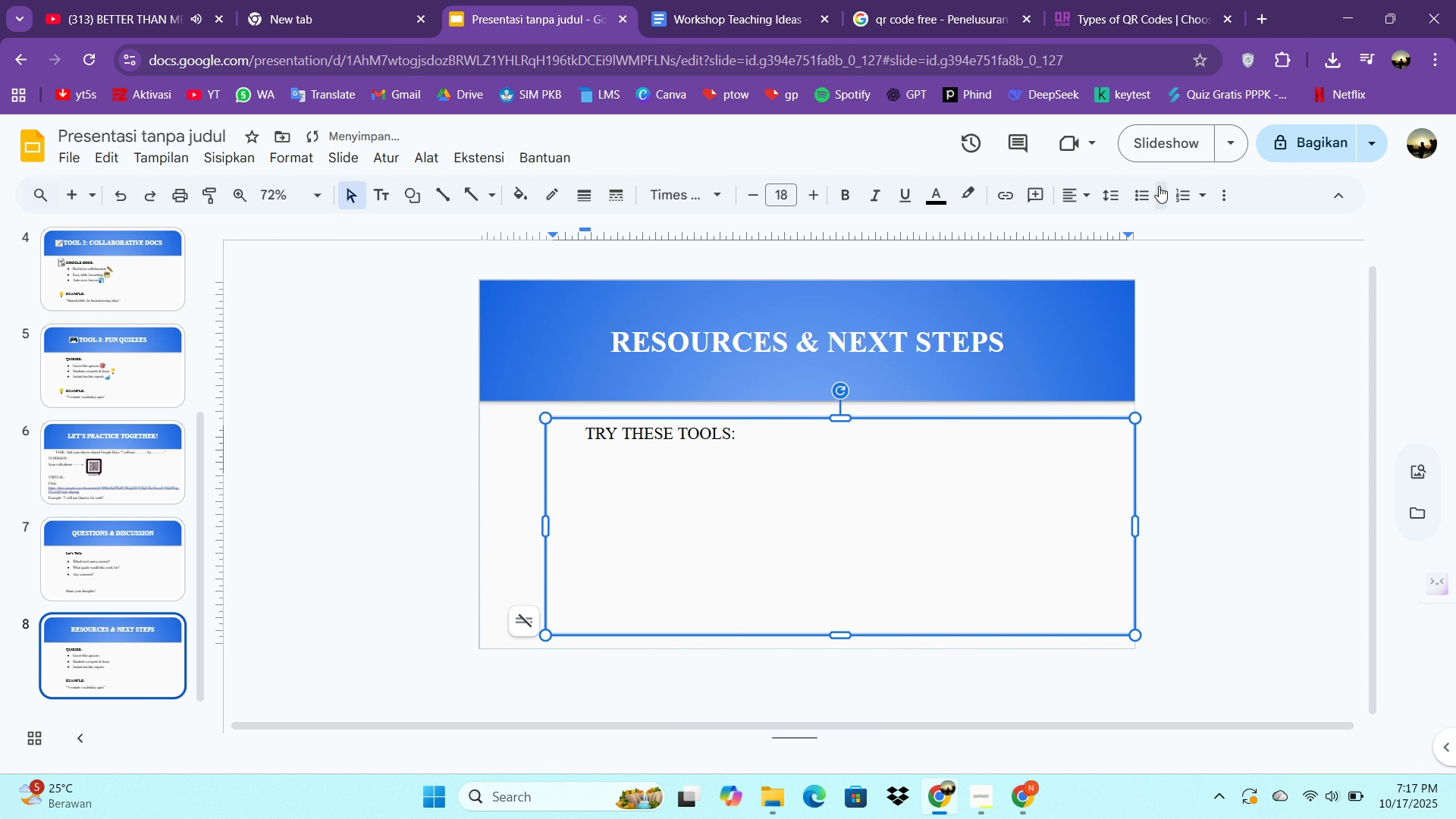 
left_click([1146, 194])
 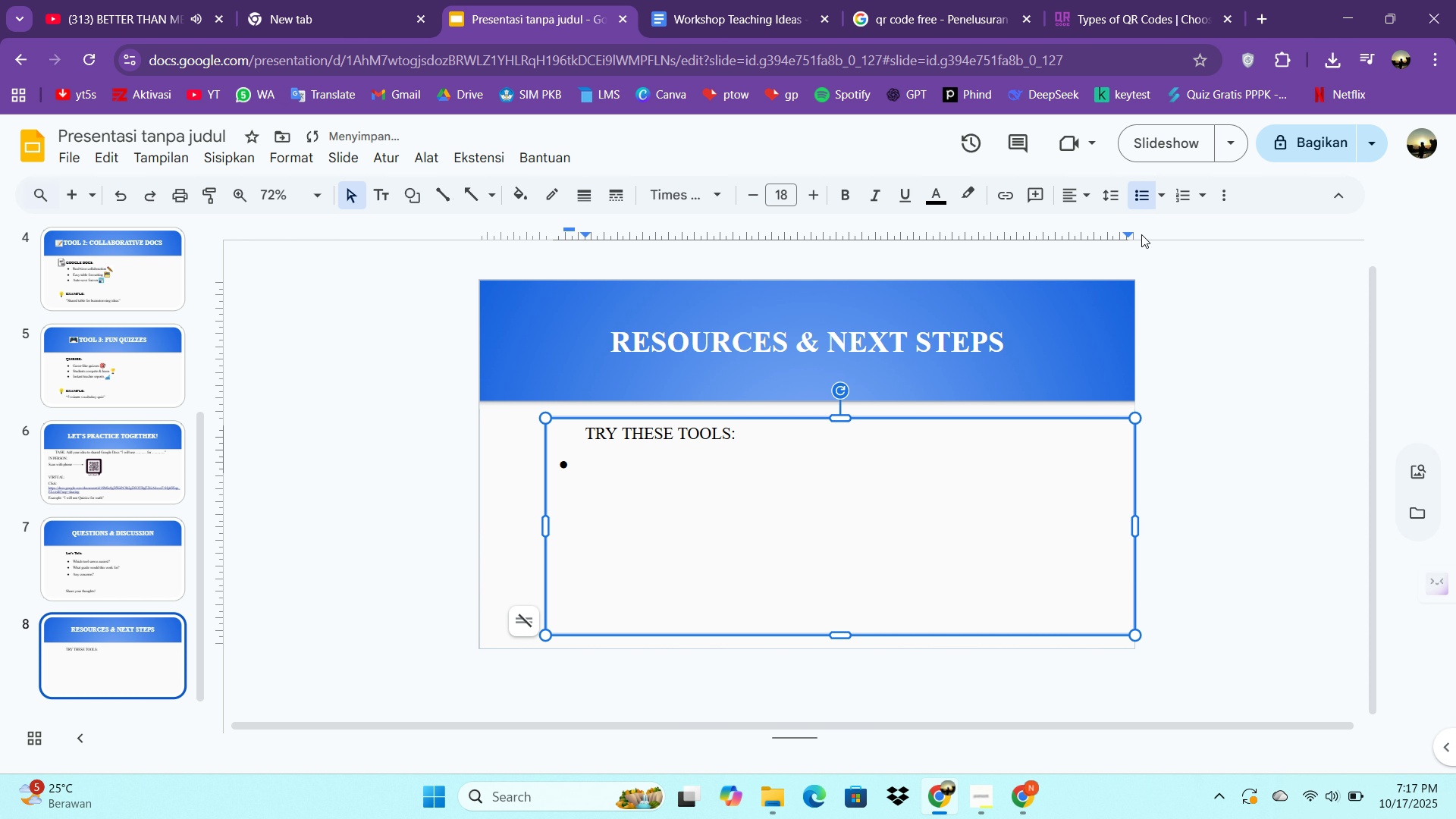 
key(Tab)
type(Edpi)
key(Backspace)
type(uzzles)
key(Backspace)
key(Backspace)
type(e.com)
 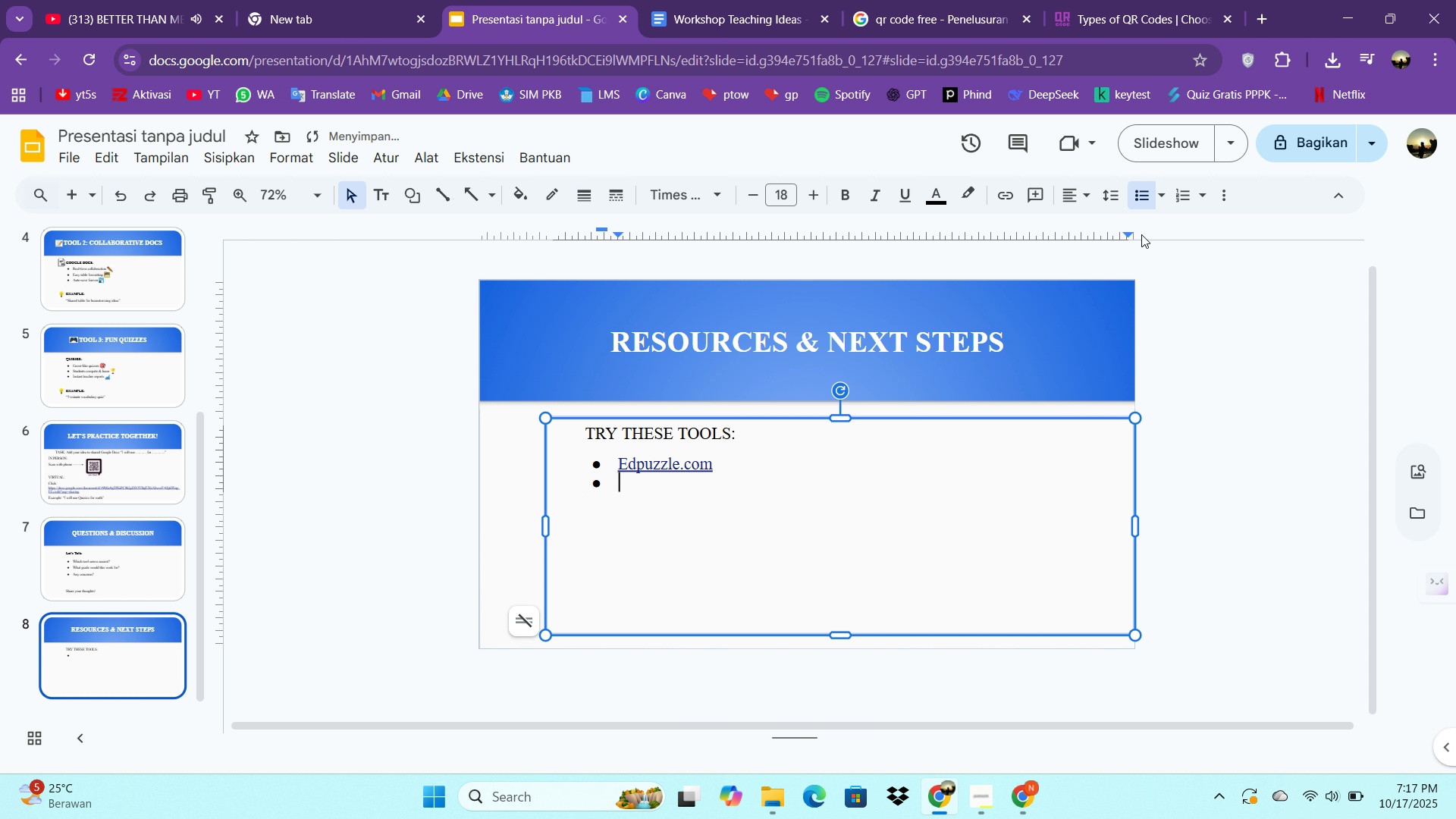 
key(Enter)
 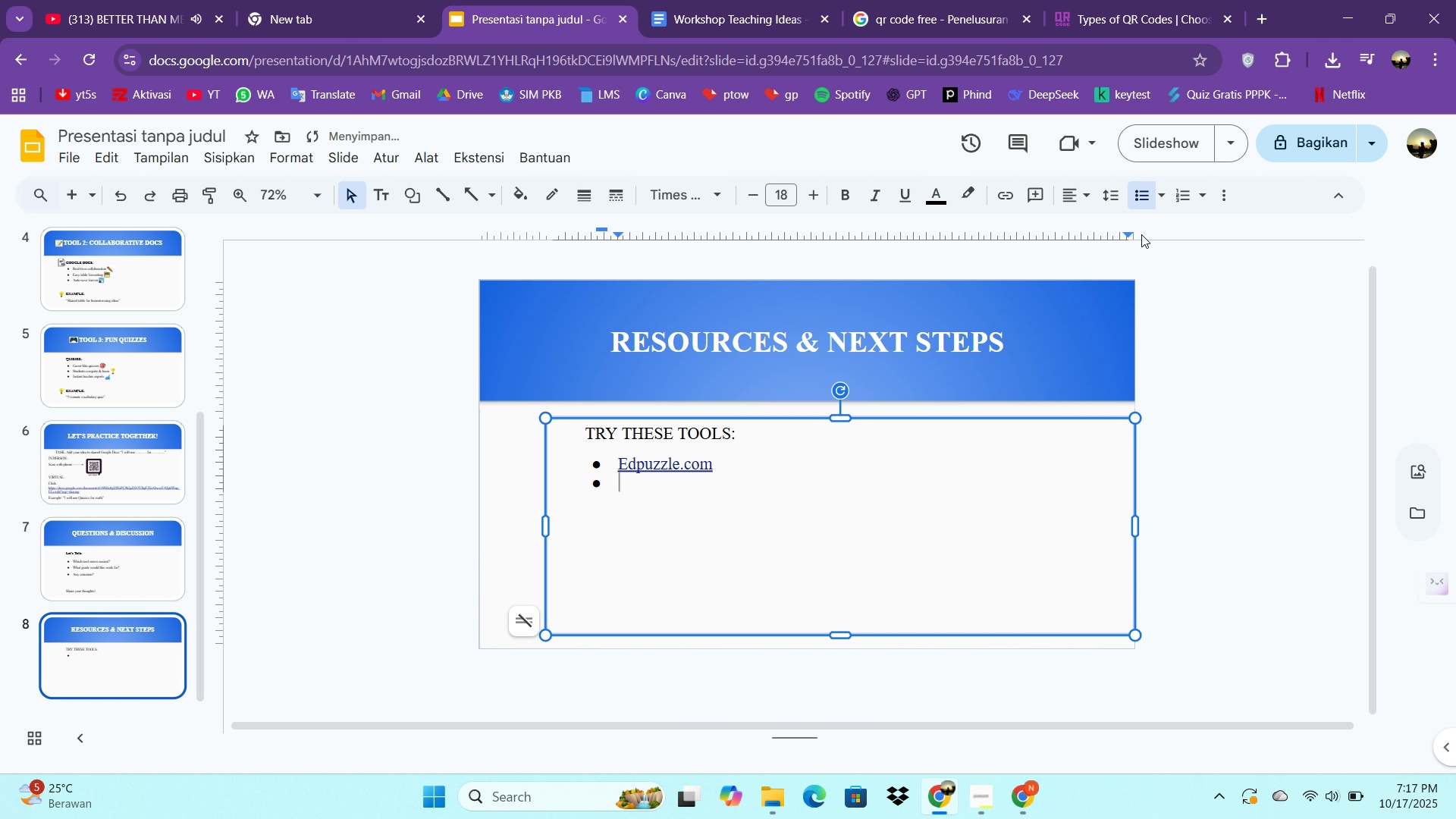 
type(Docs.google.com)
 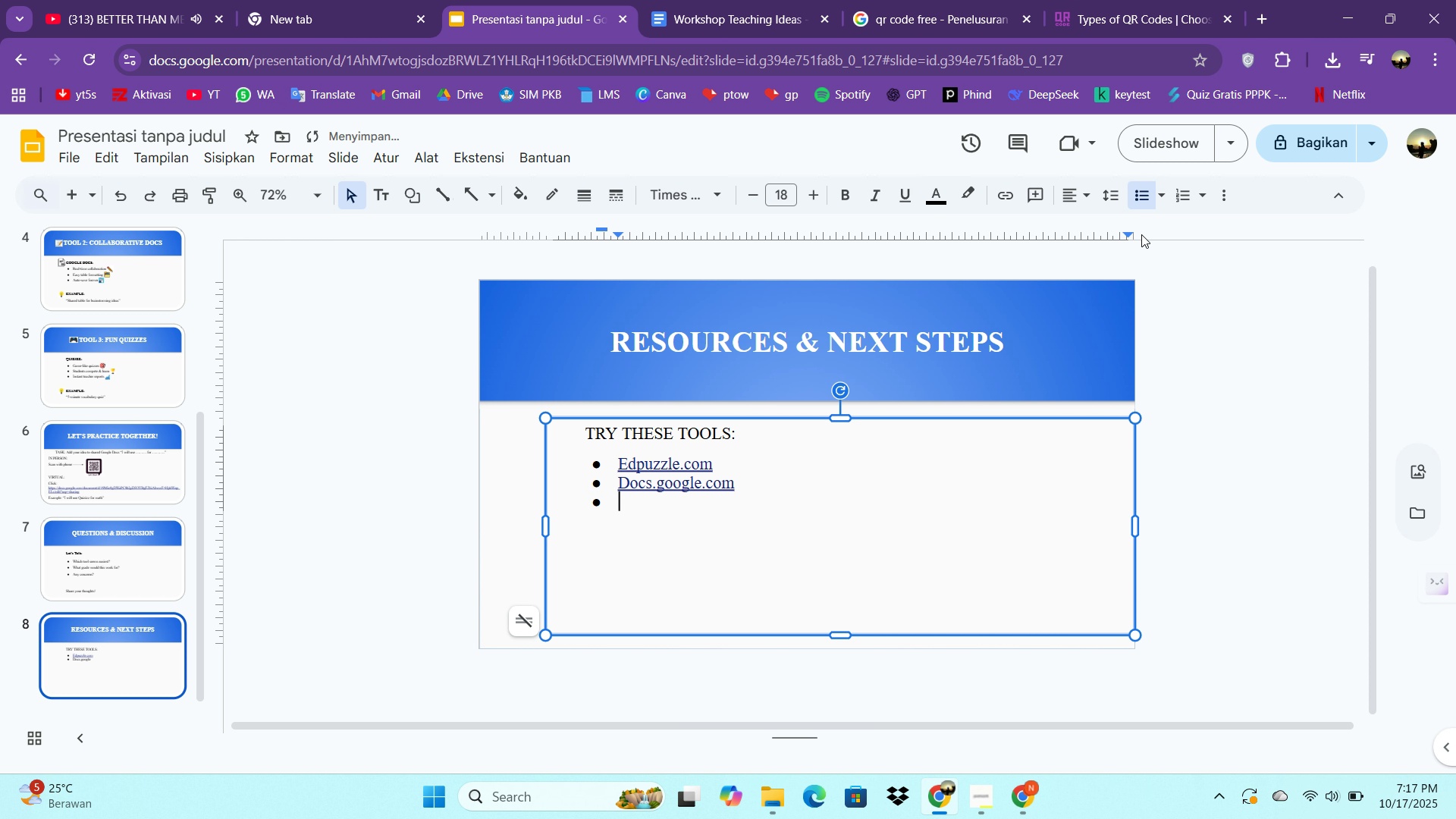 
key(Enter)
 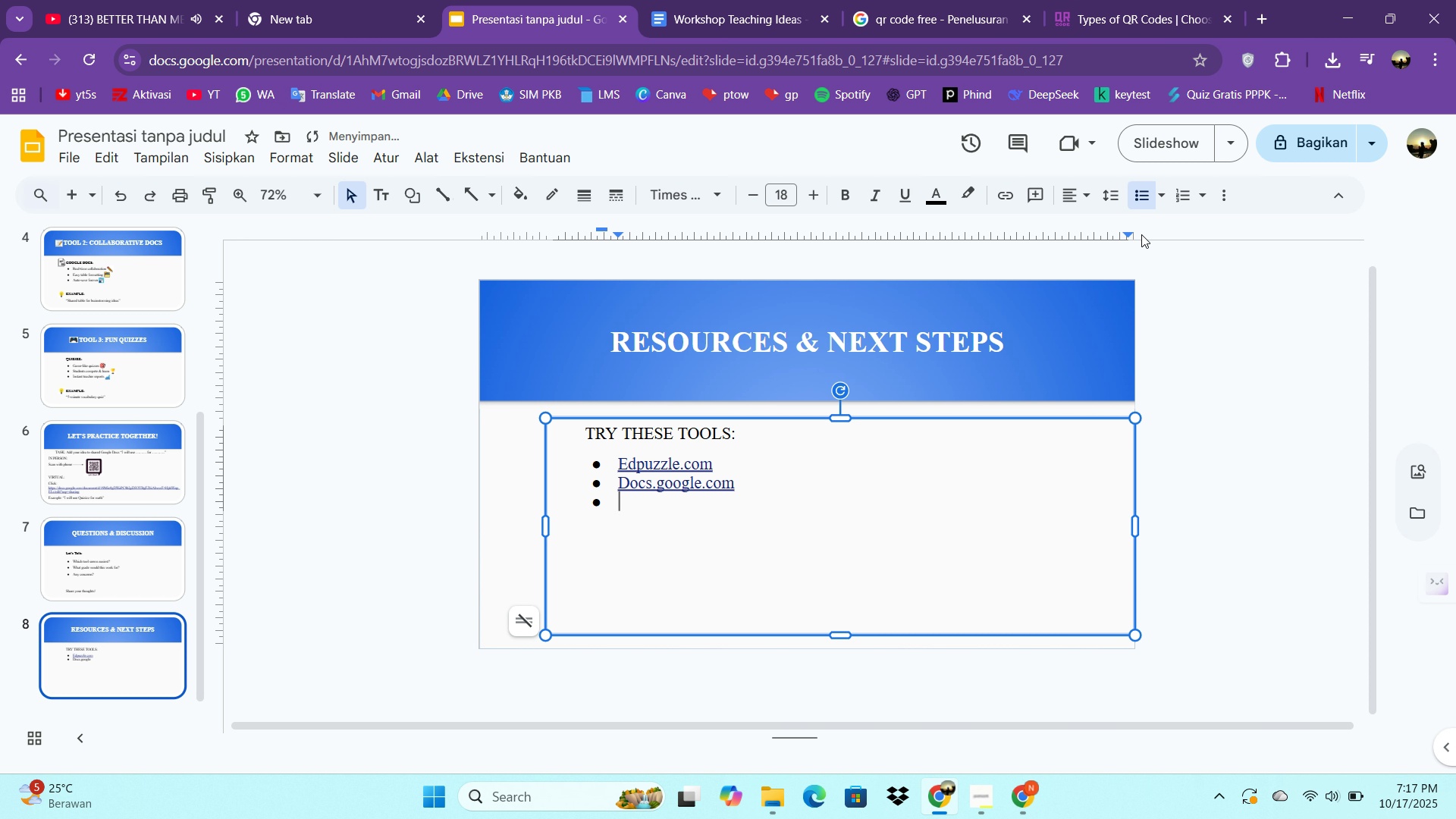 
type(Quizizz.com)
 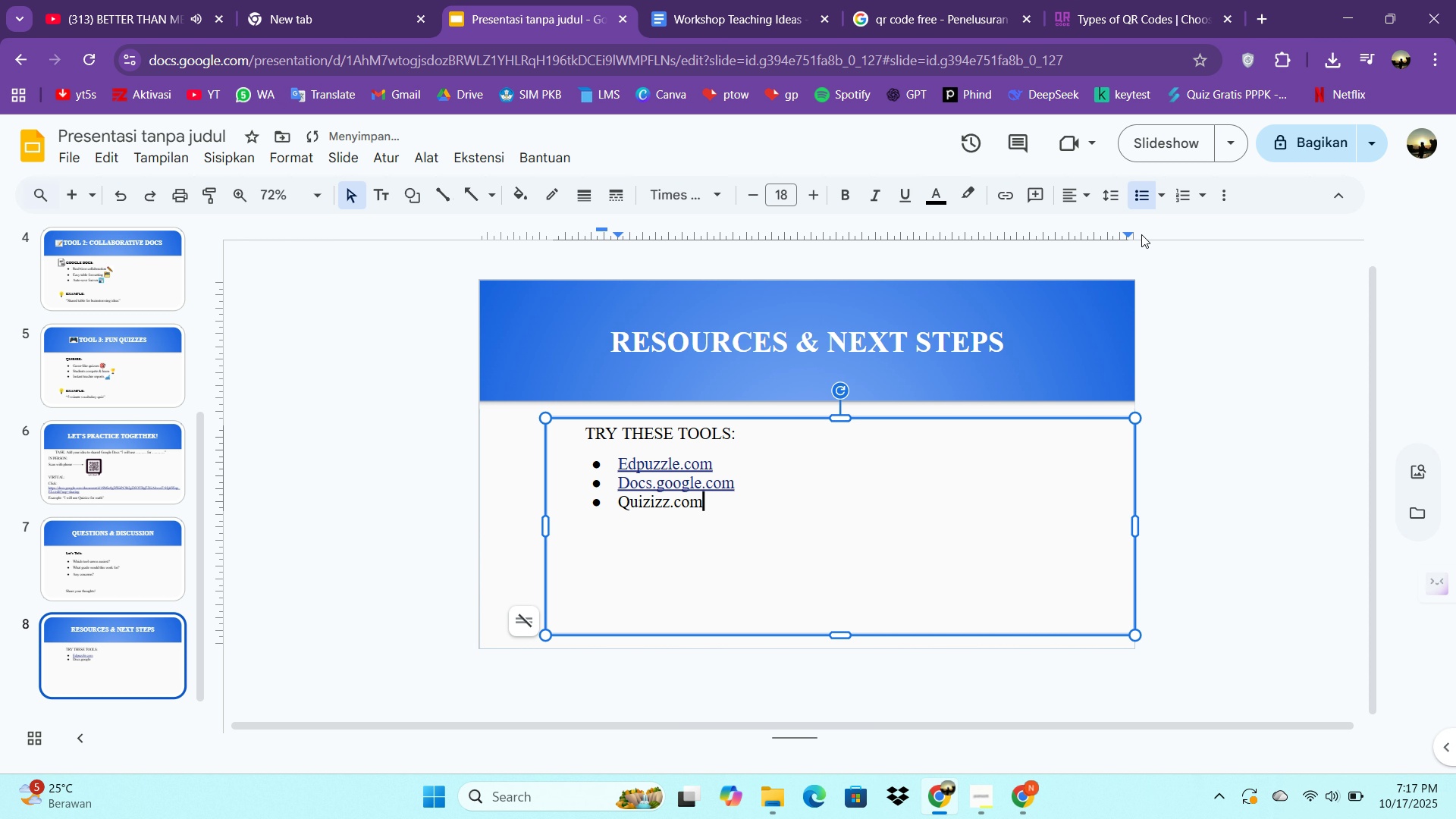 
key(Enter)
 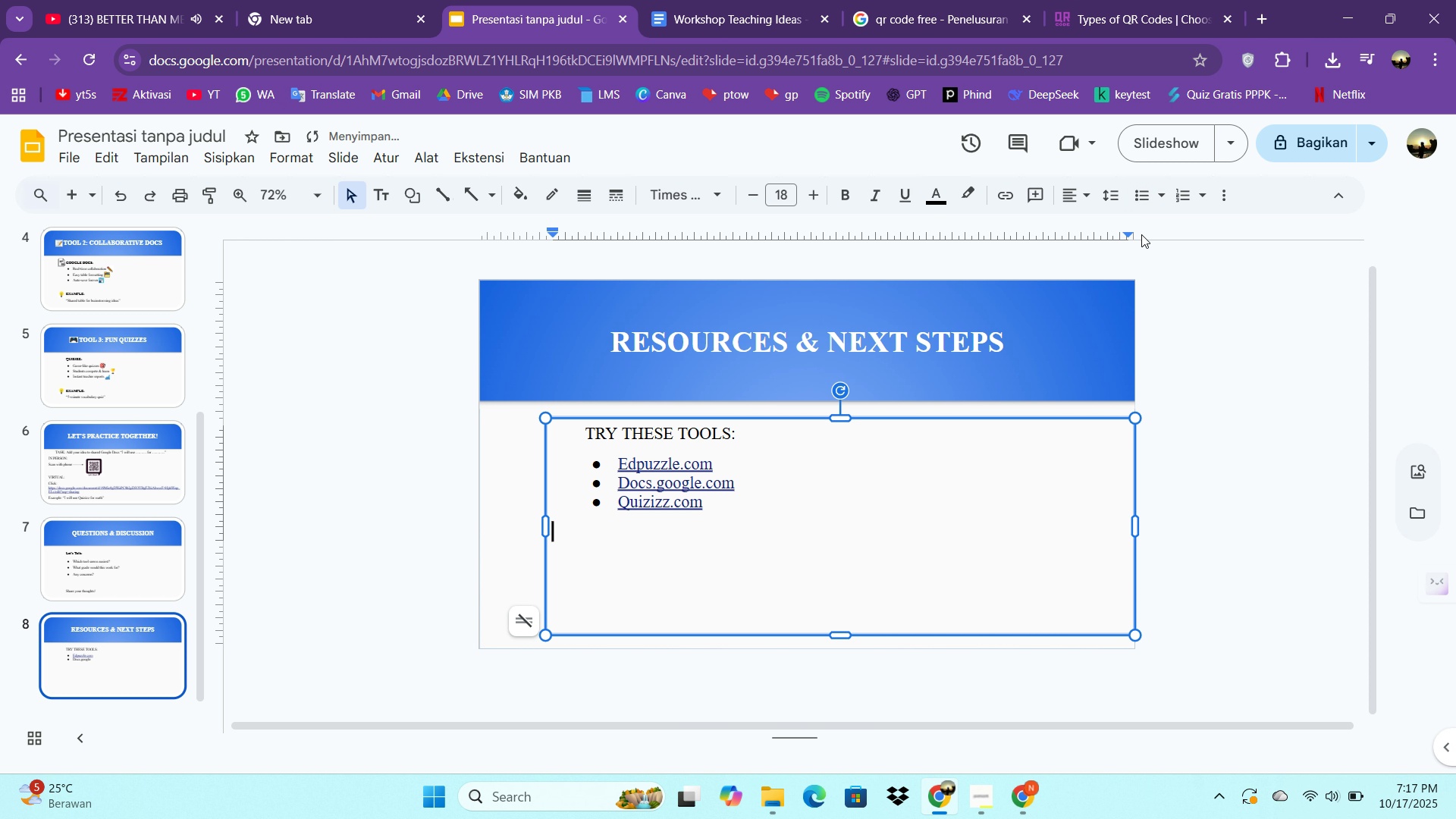 
key(Enter)
 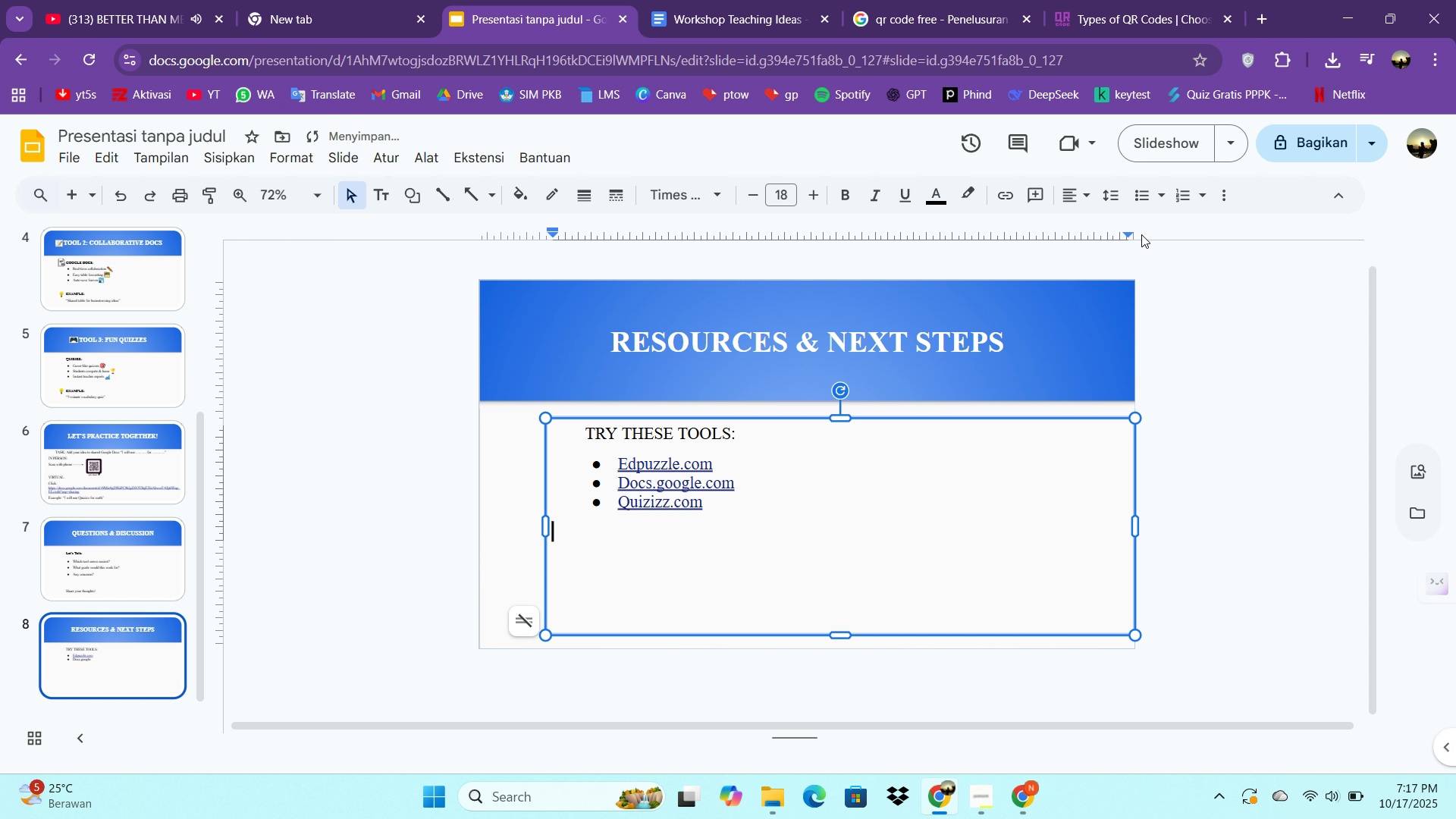 
key(Enter)
 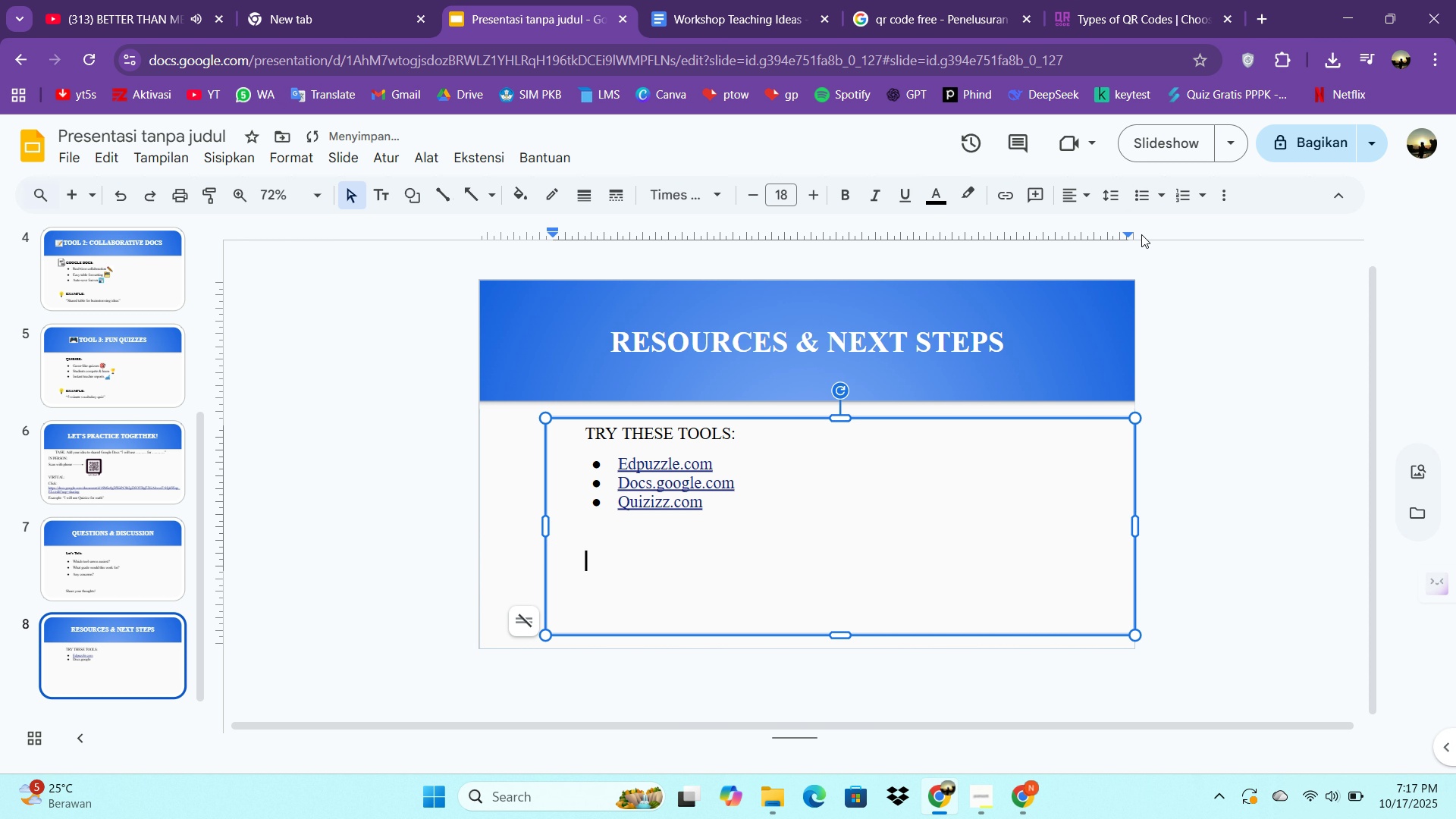 
key(Tab)
type(YOUR MISSION:)
 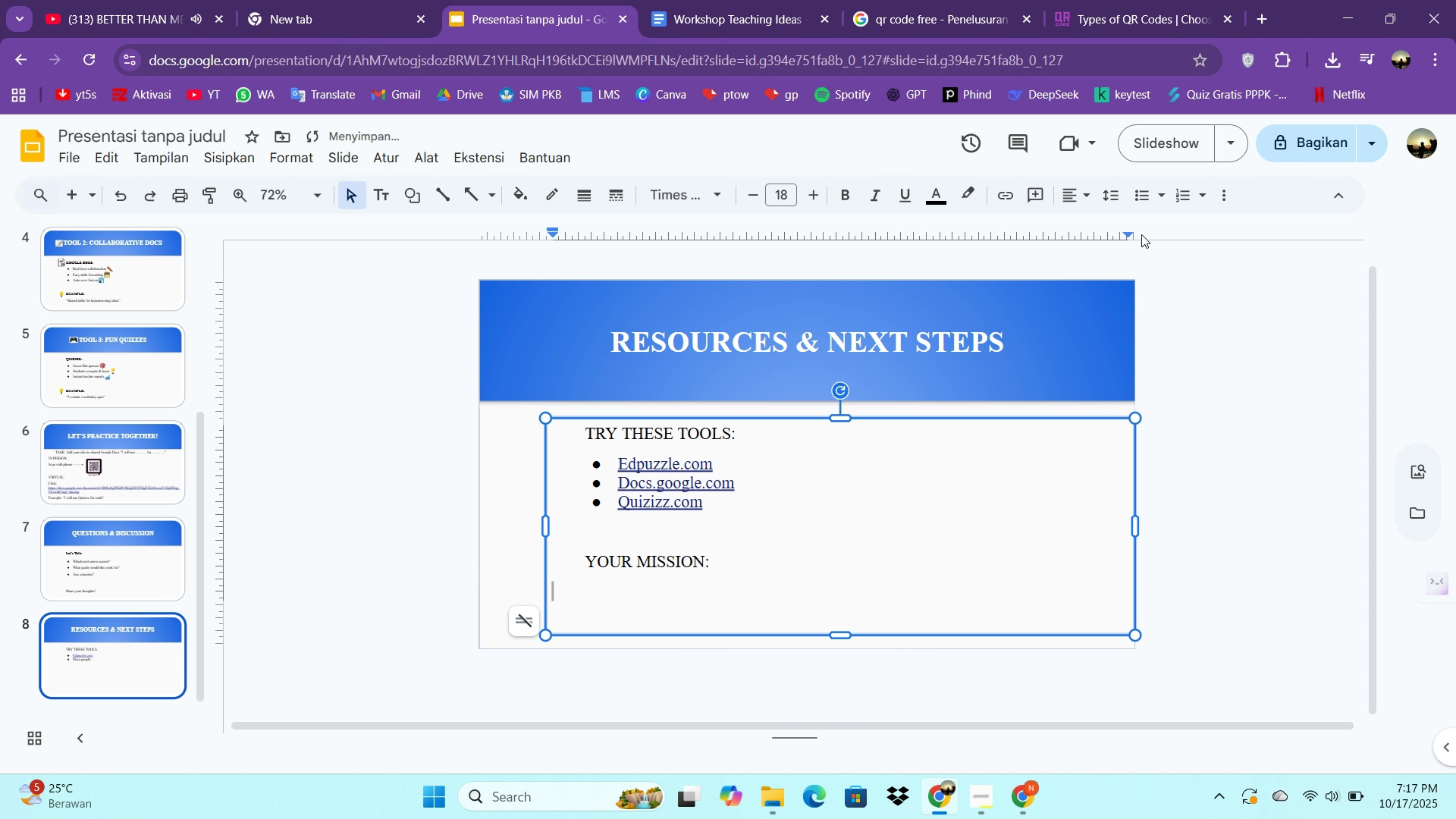 
 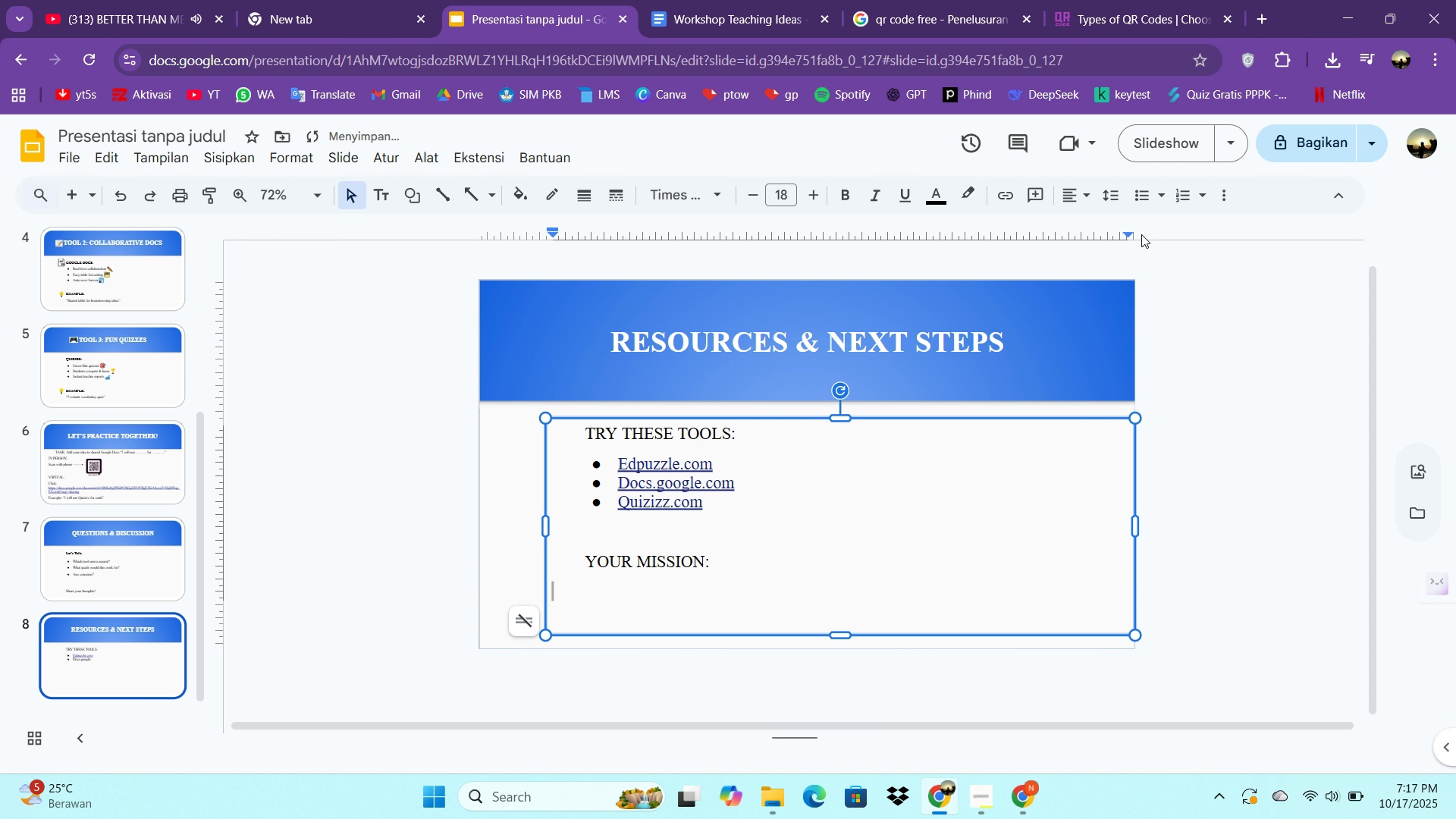 
key(Enter)
 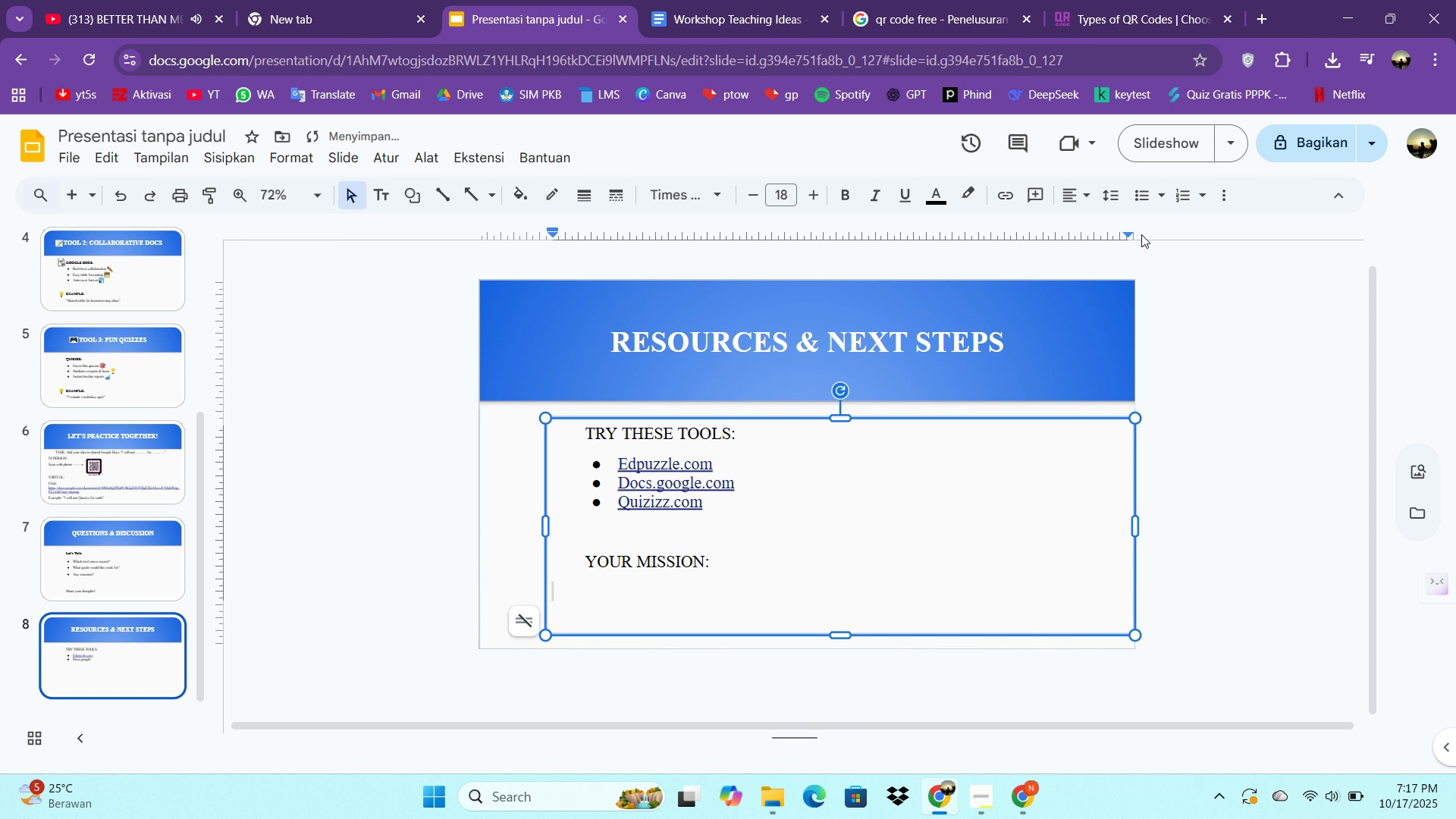 
key(Tab)
type(tr)
key(Backspace)
key(Backspace)
type(Try ONE tool this weeks)
key(Backspace)
type(!)
 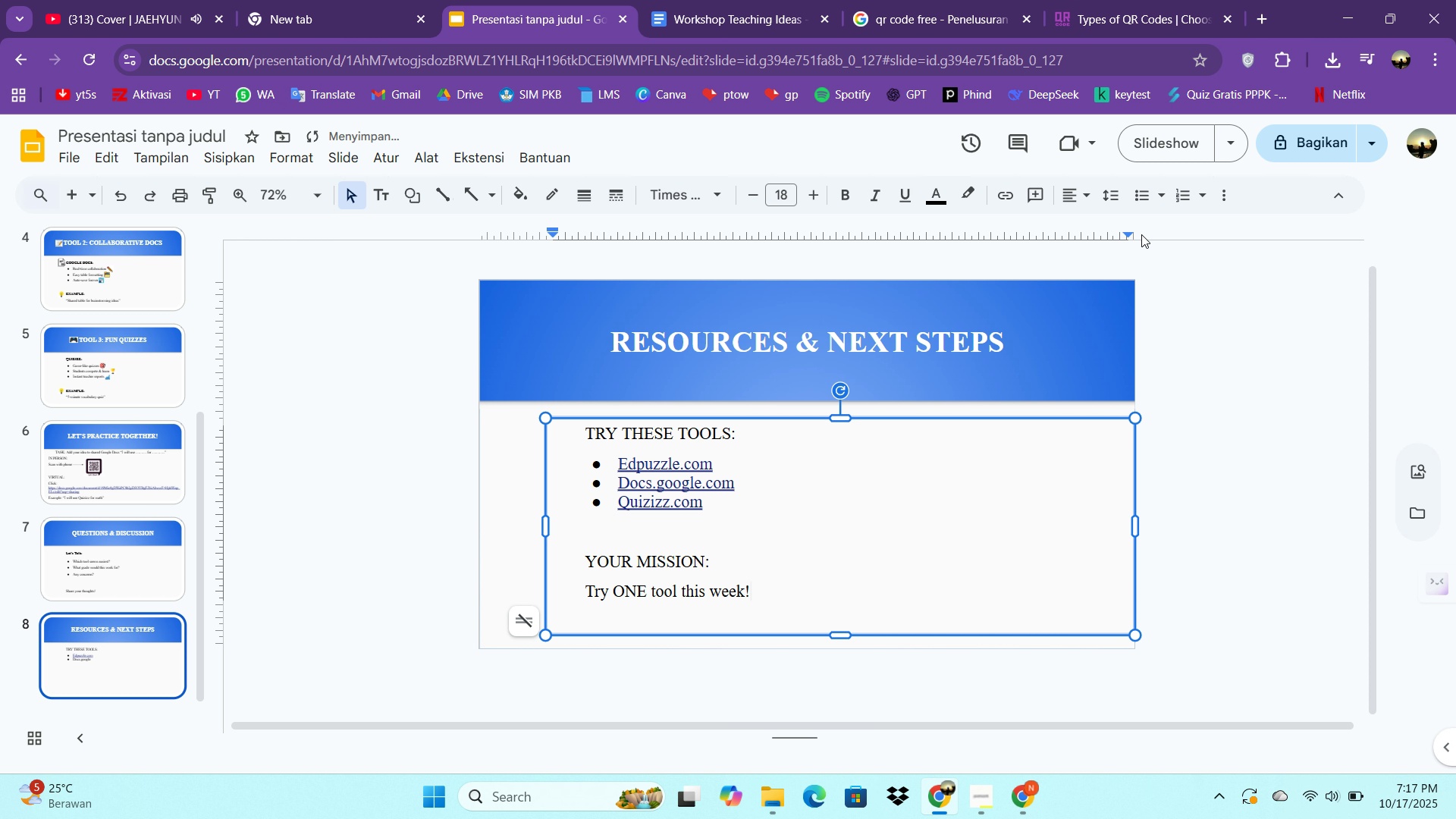 
key(Enter)
 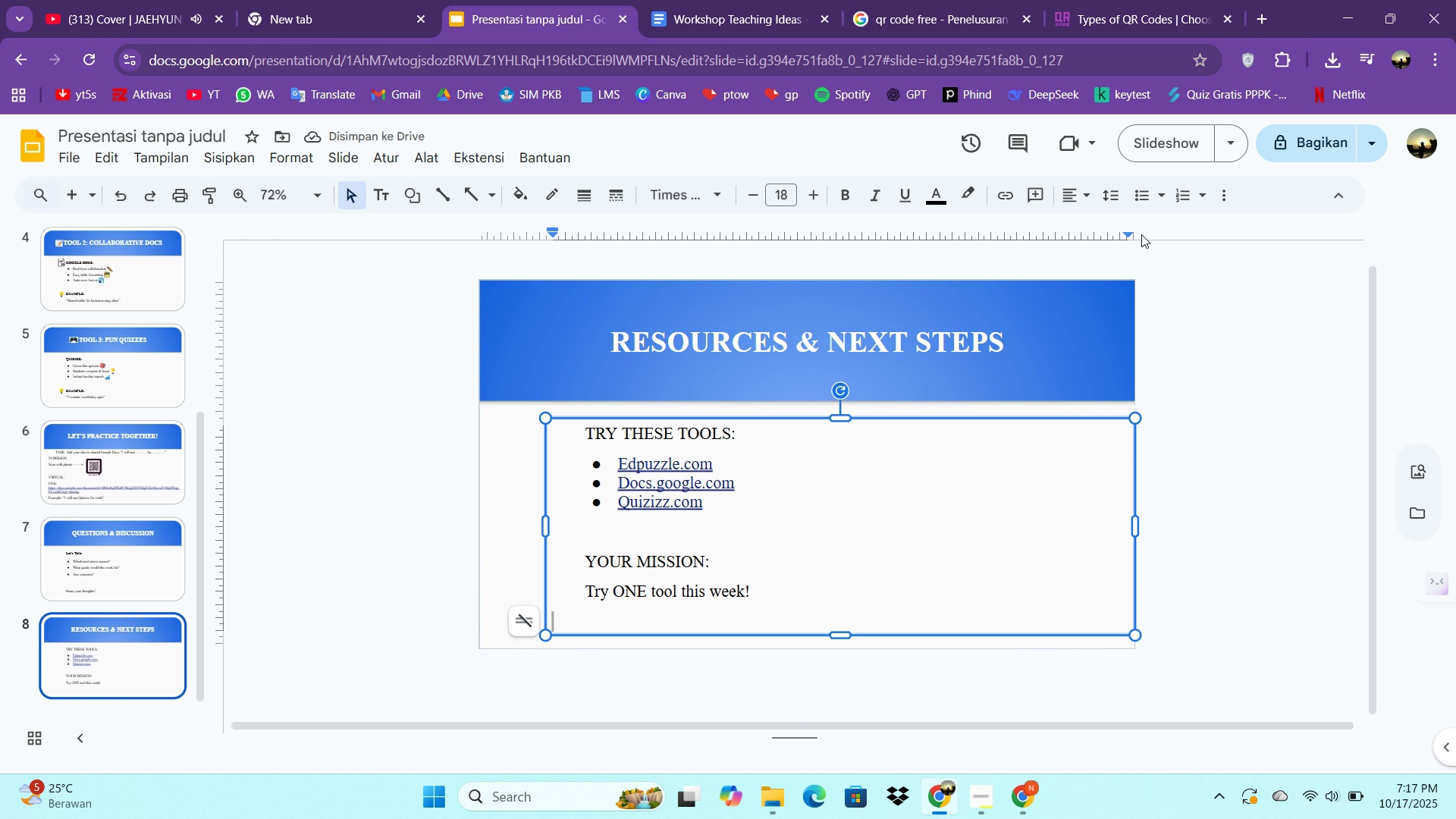 
key(Tab)
key(Tab)
key(Tab)
key(Tab)
key(Tab)
key(Tab)
key(Tab)
key(Backspace)
type(TAHNK)
key(Backspace)
key(Backspace)
key(Backspace)
key(Backspace)
type(HANK YOU!)
 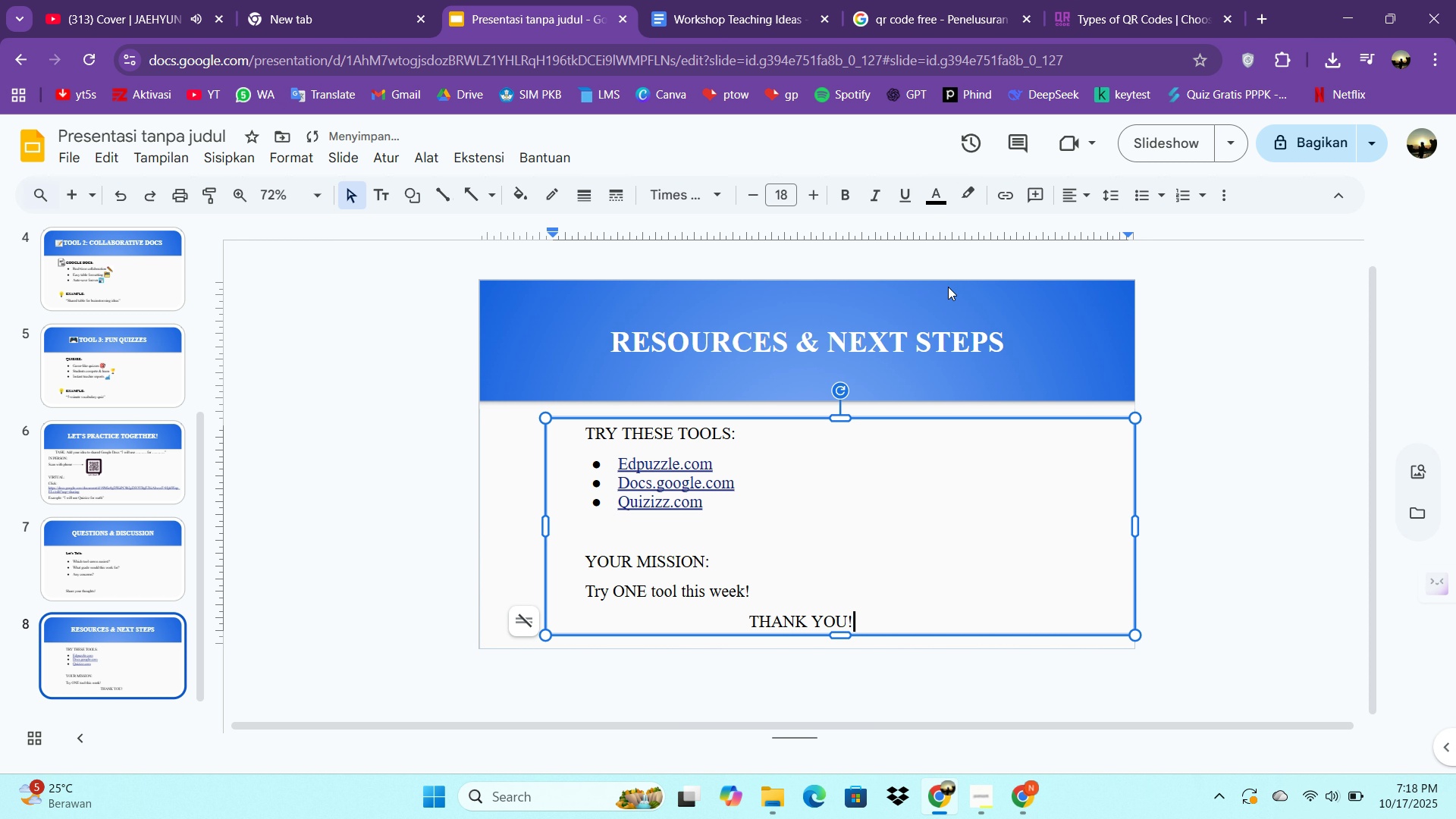 
left_click_drag(start_coordinate=[805, 420], to_coordinate=[795, 410])
 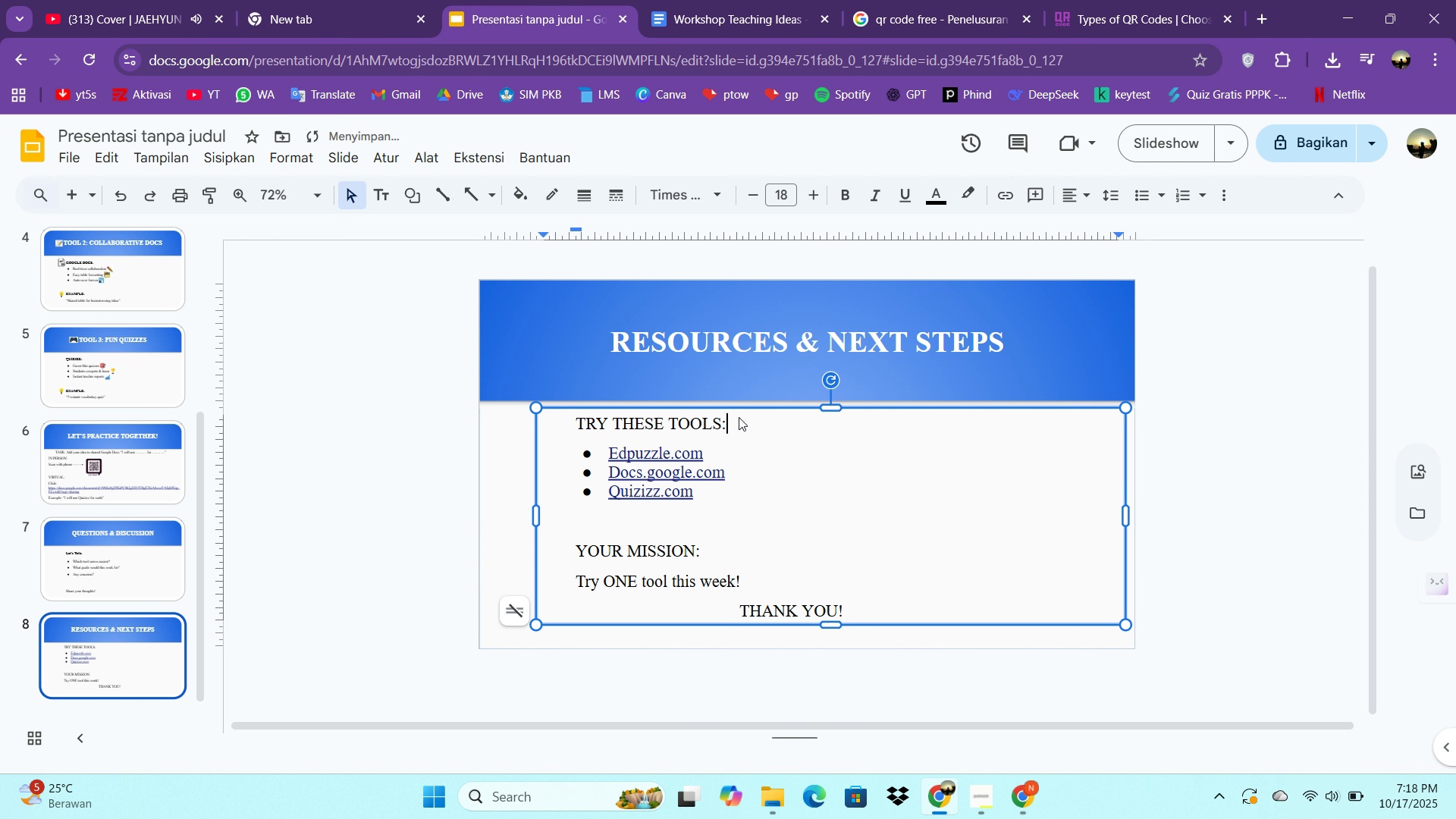 
left_click([795, 410])
 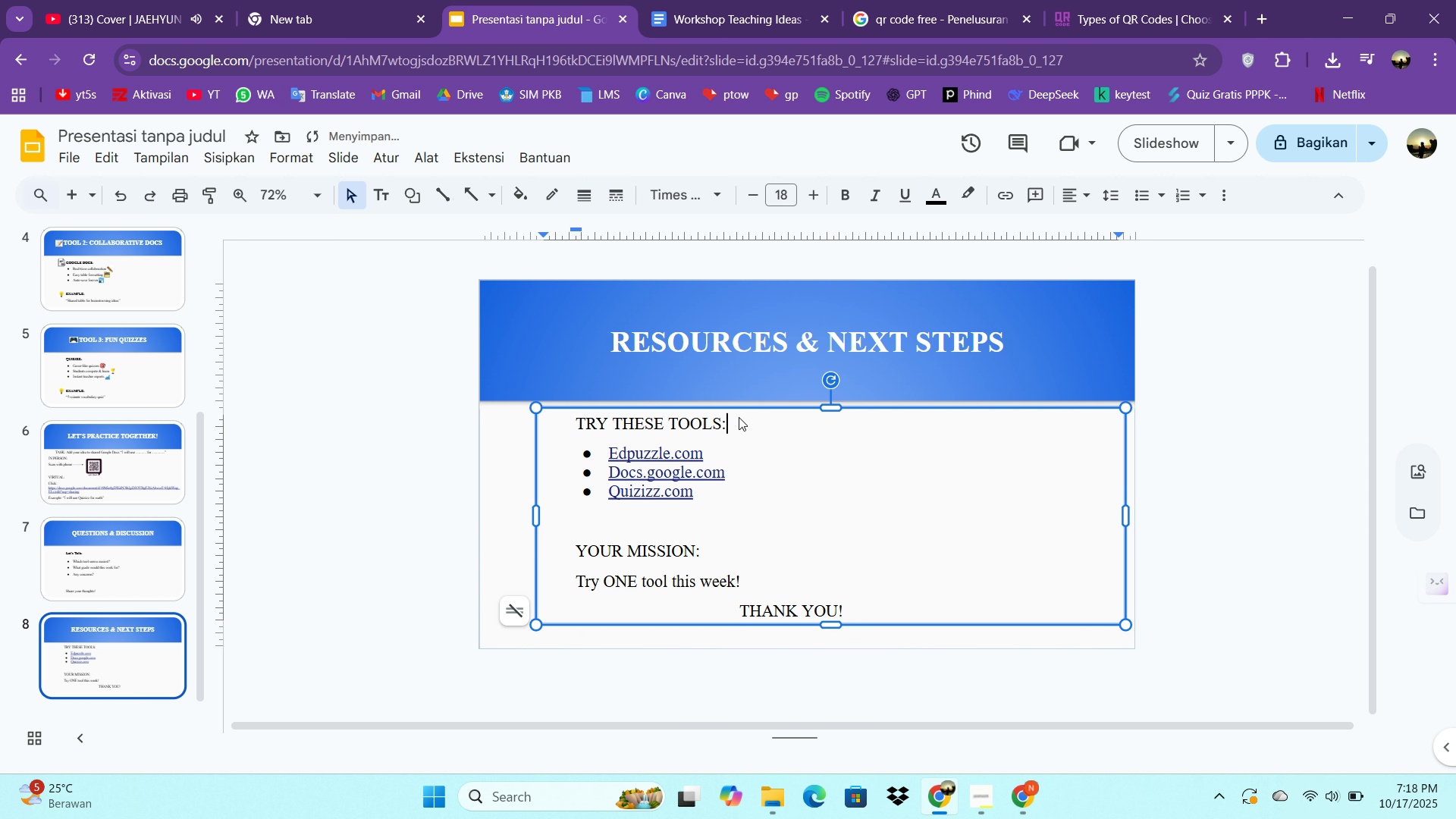 
double_click([739, 417])
 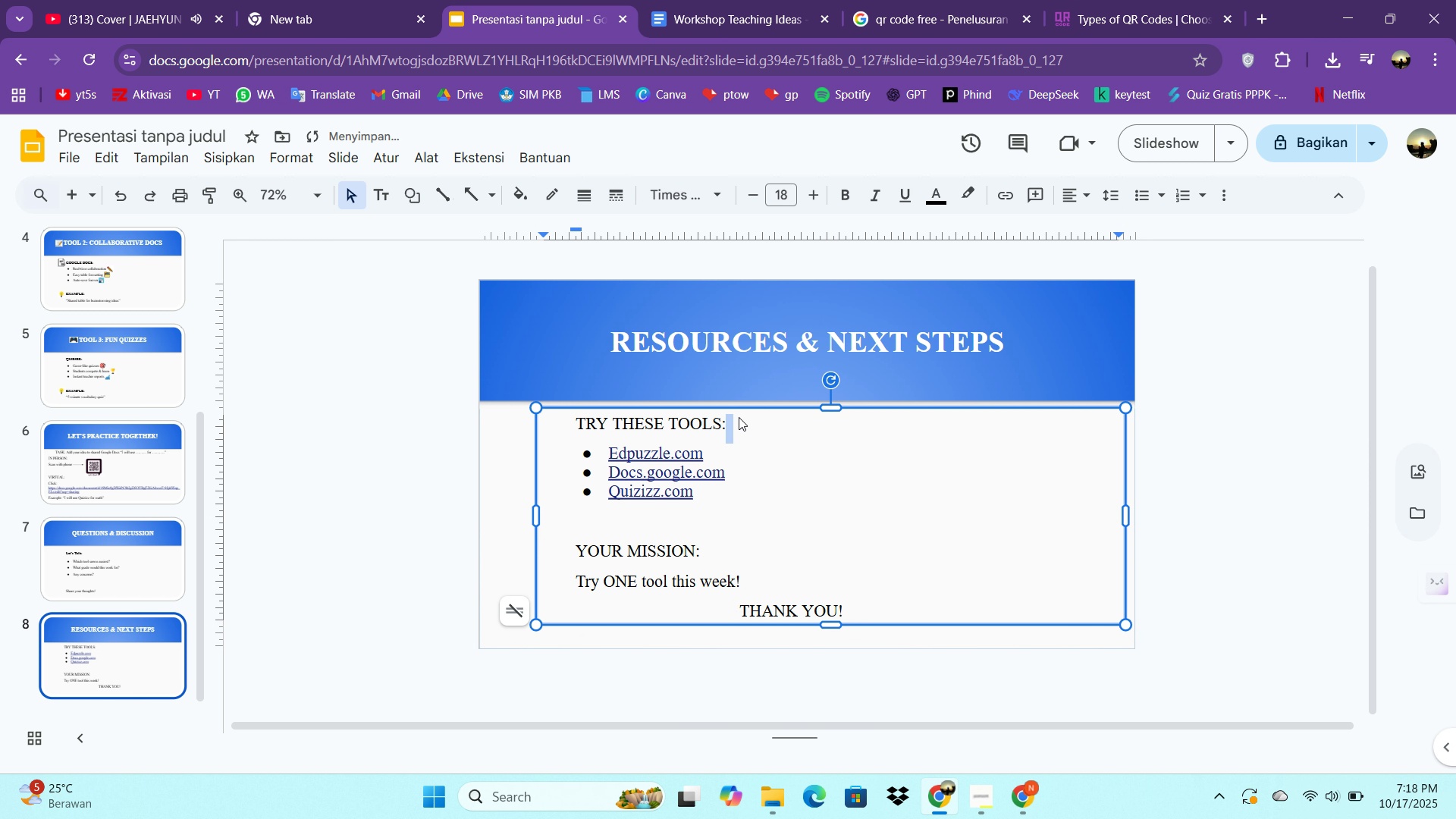 
triple_click([739, 417])
 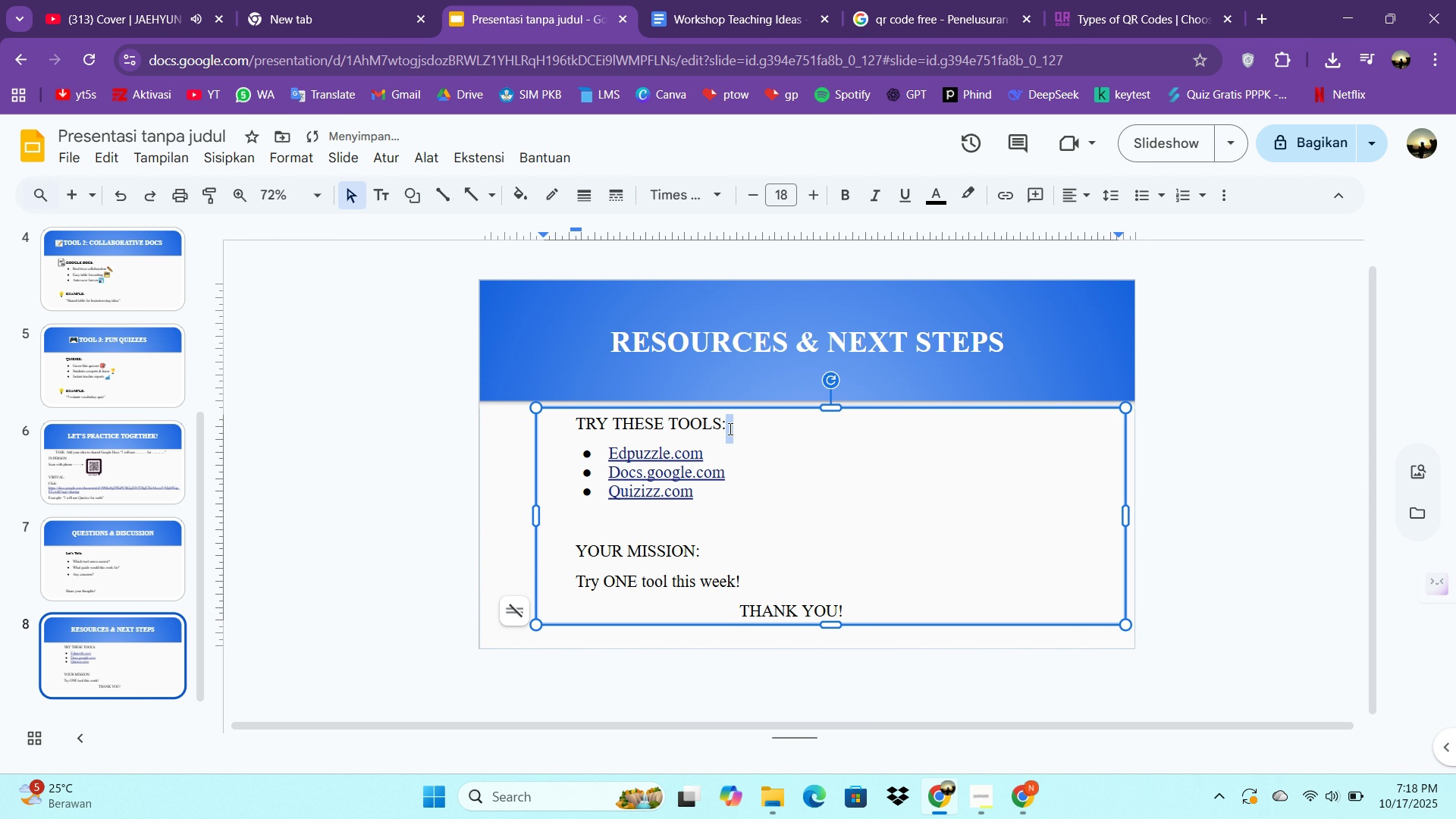 
left_click_drag(start_coordinate=[730, 428], to_coordinate=[585, 431])
 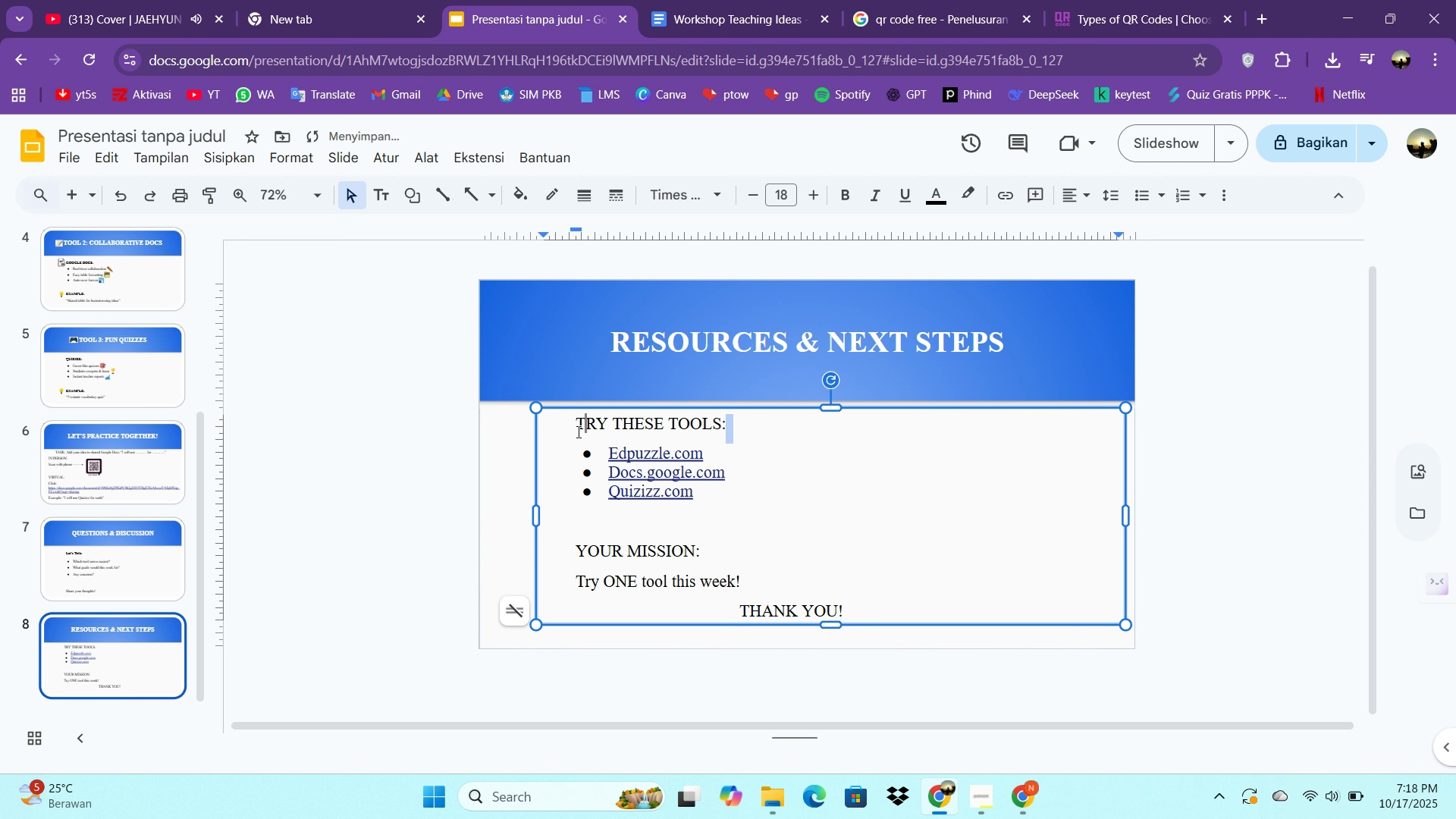 
left_click_drag(start_coordinate=[585, 431], to_coordinate=[578, 431])
 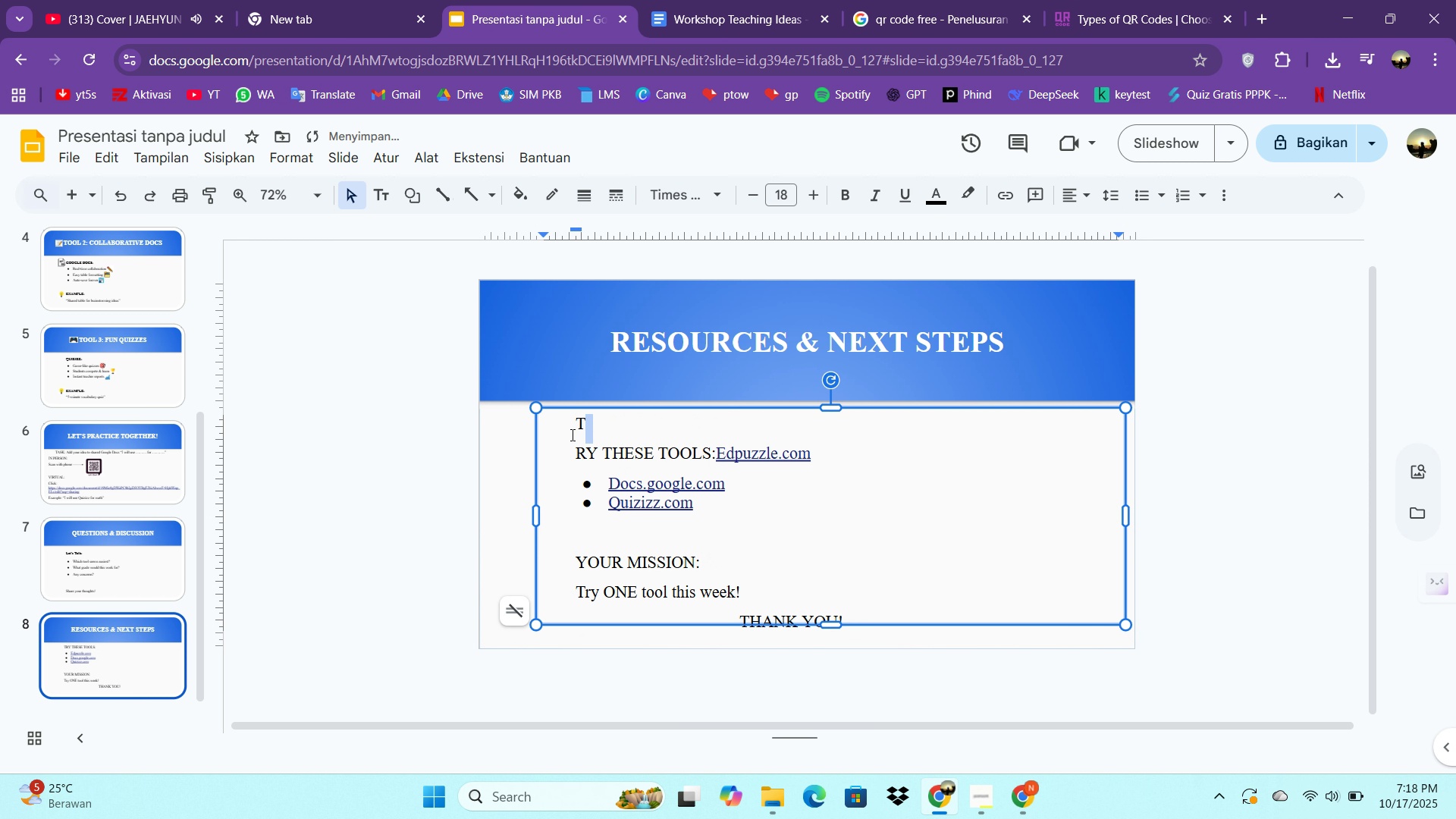 
key(Control+Z)
 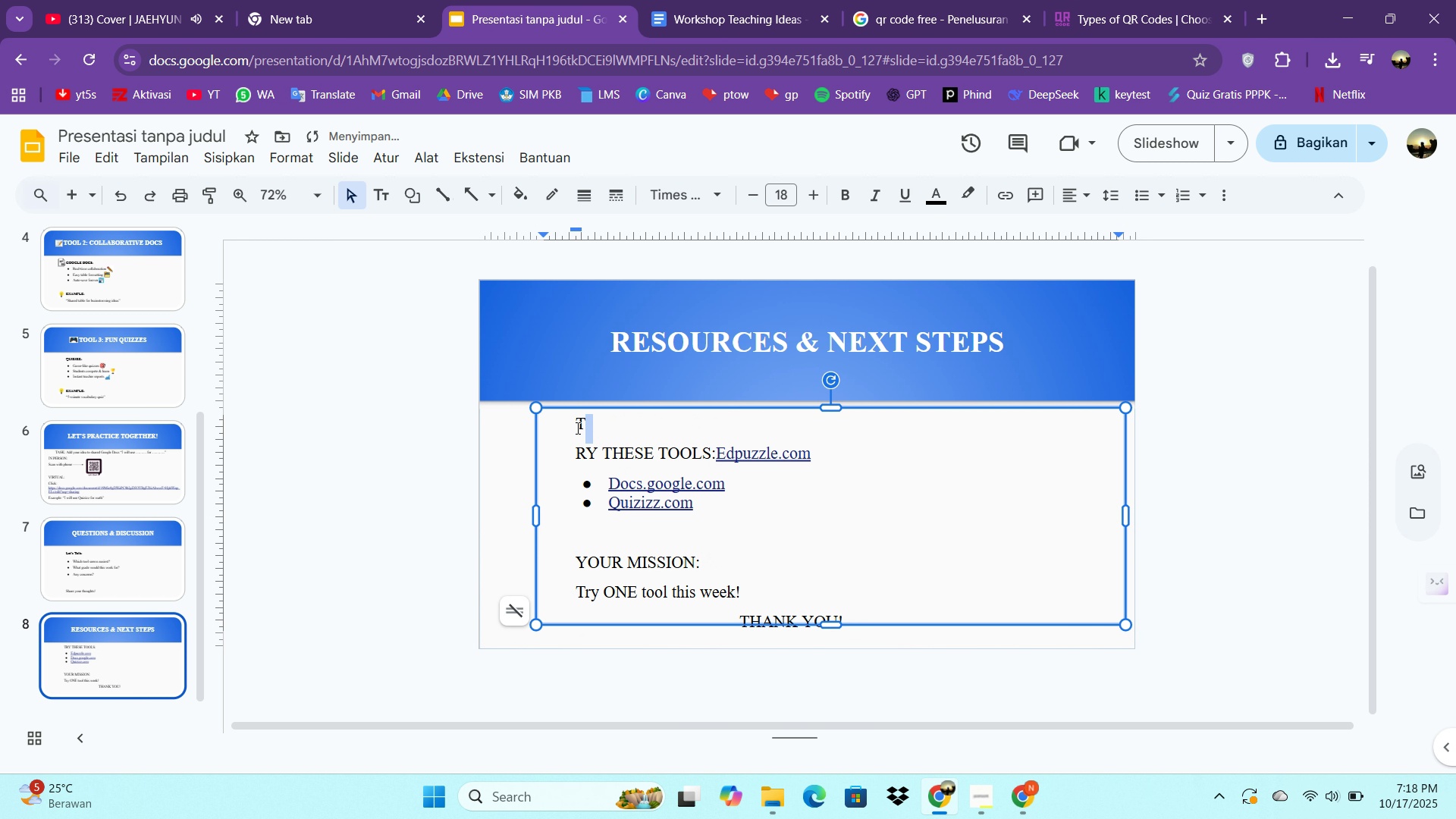 
key(Control+Z)
 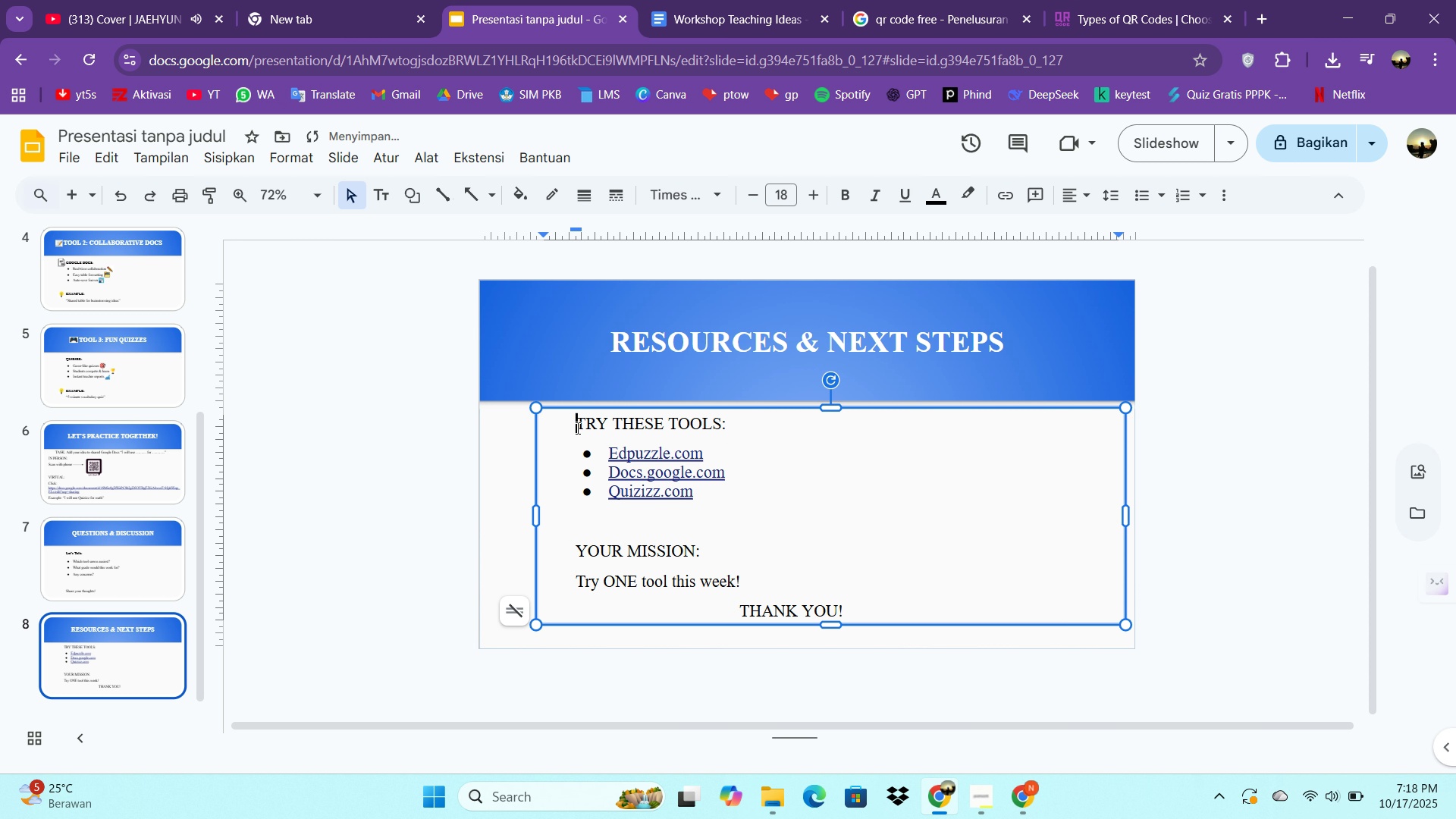 
left_click_drag(start_coordinate=[576, 428], to_coordinate=[742, 420])
 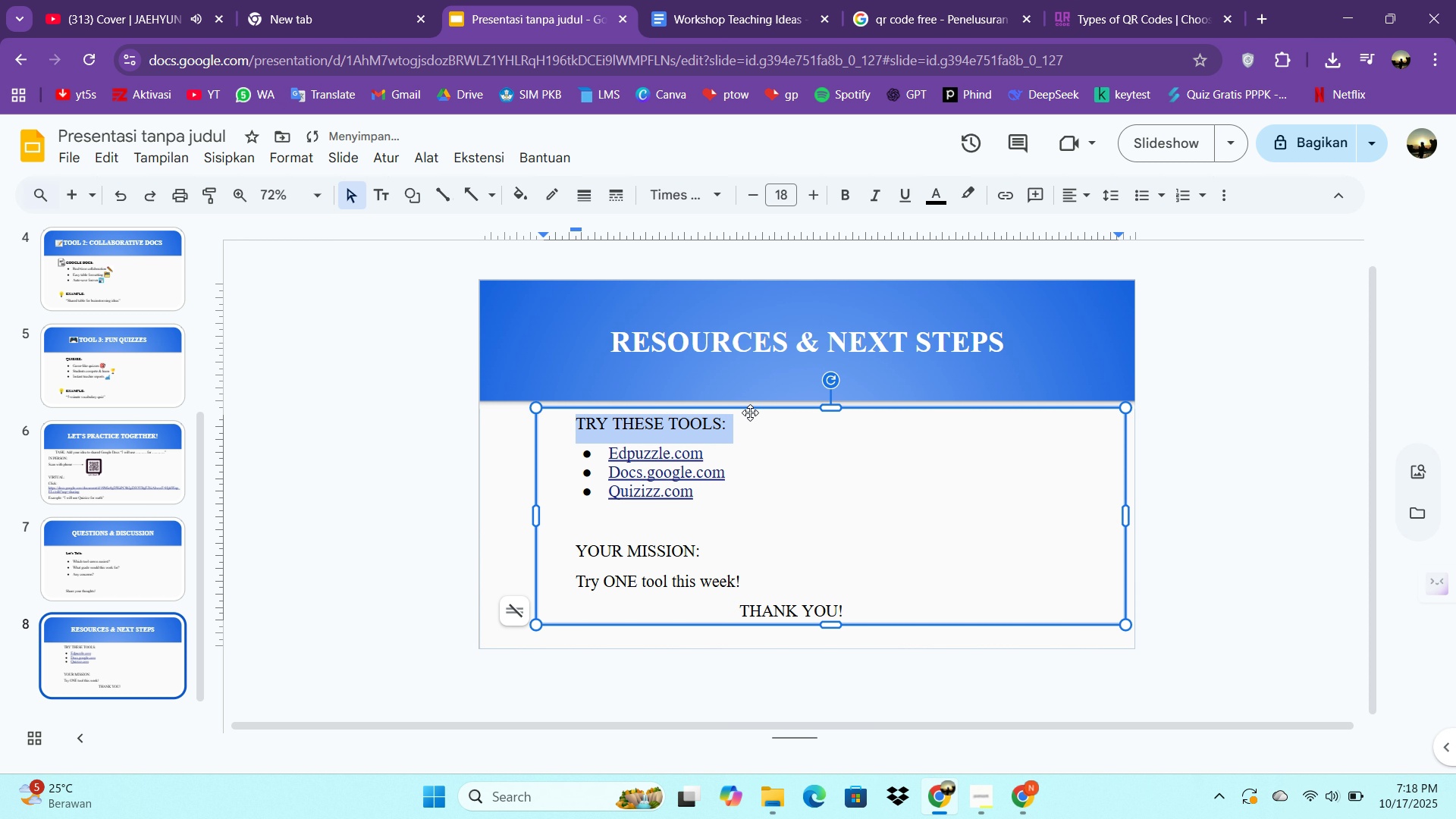 
key(Control+B)
 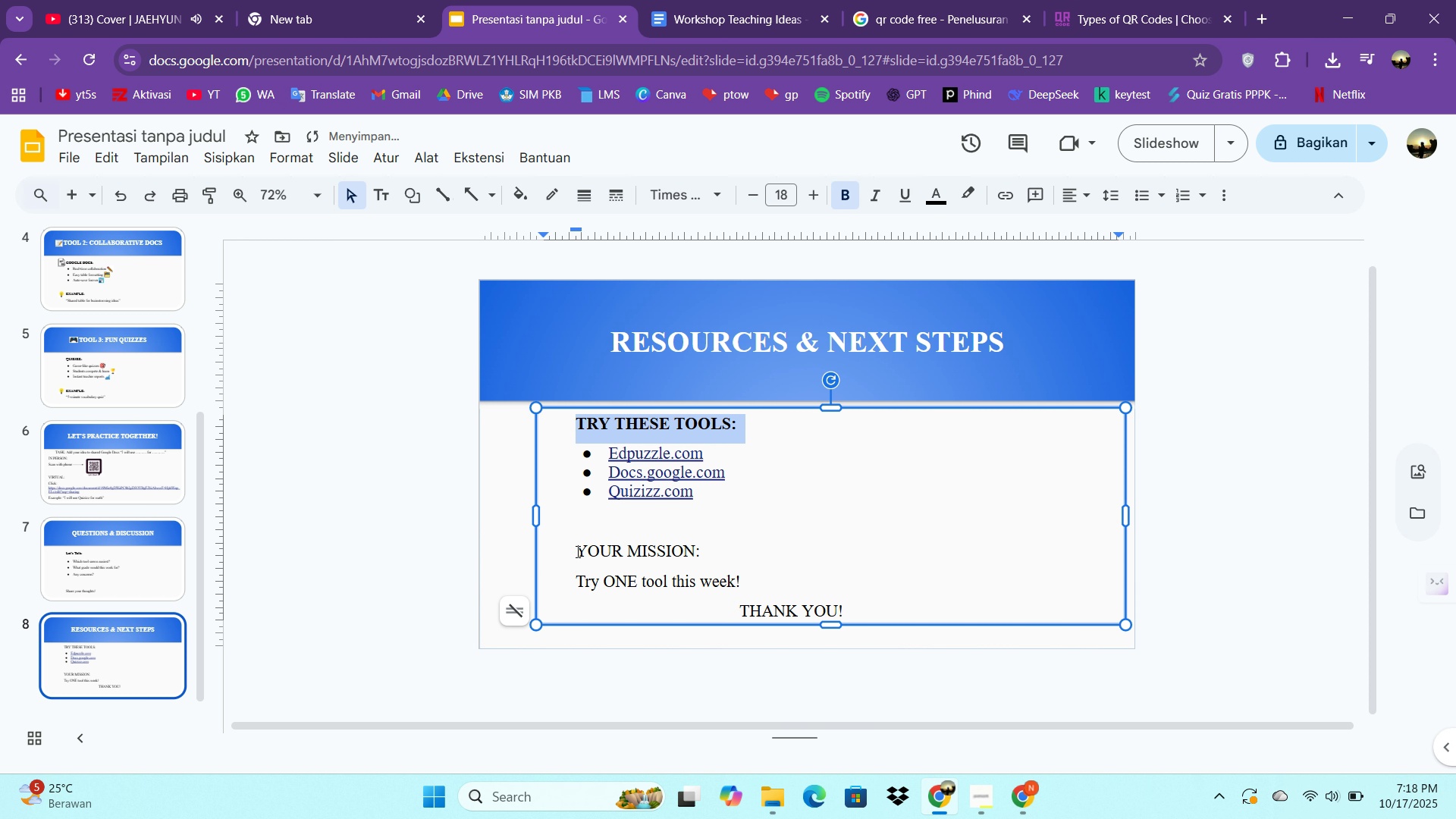 
left_click_drag(start_coordinate=[576, 551], to_coordinate=[736, 552])
 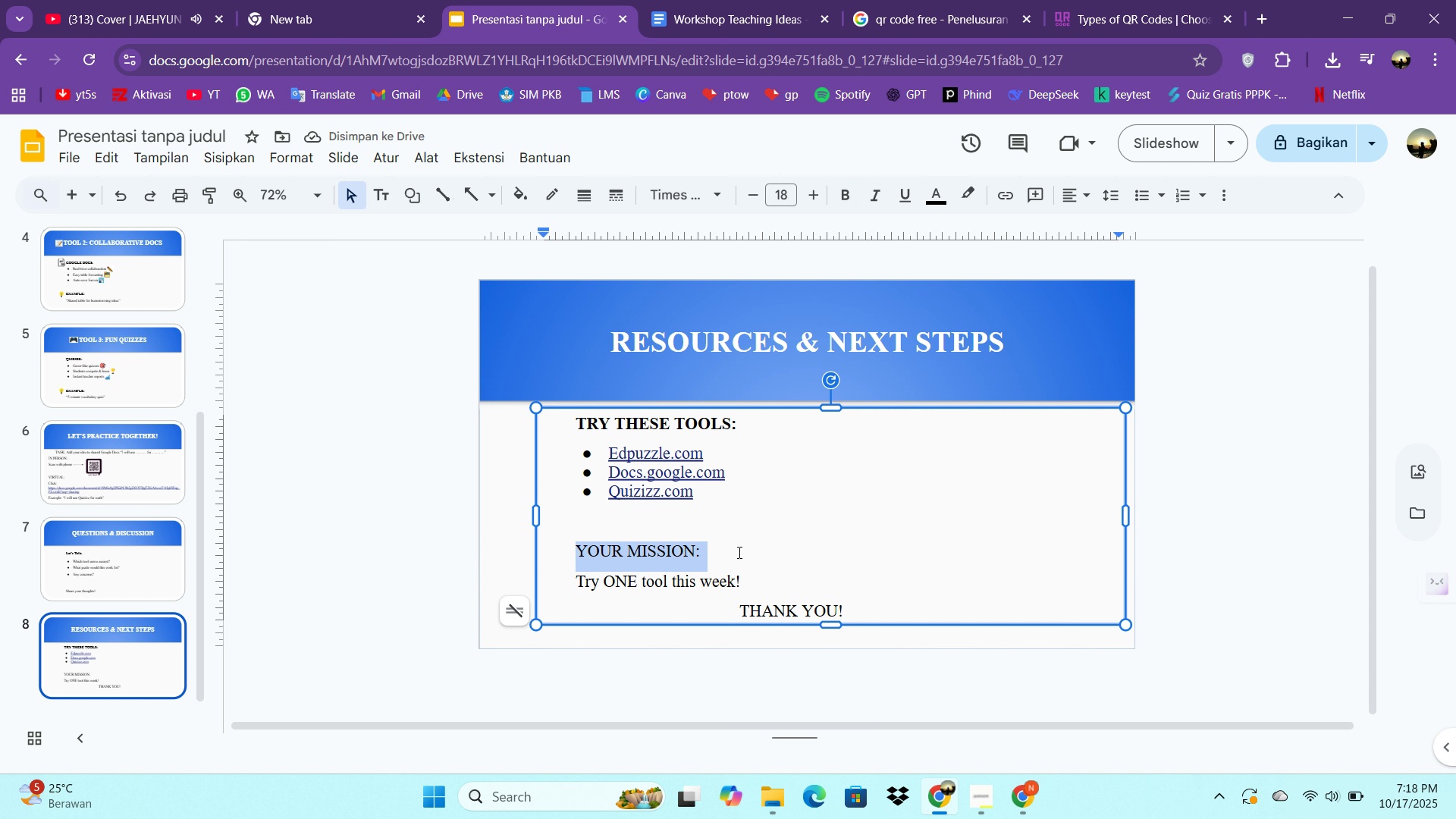 
key(Control+B)
 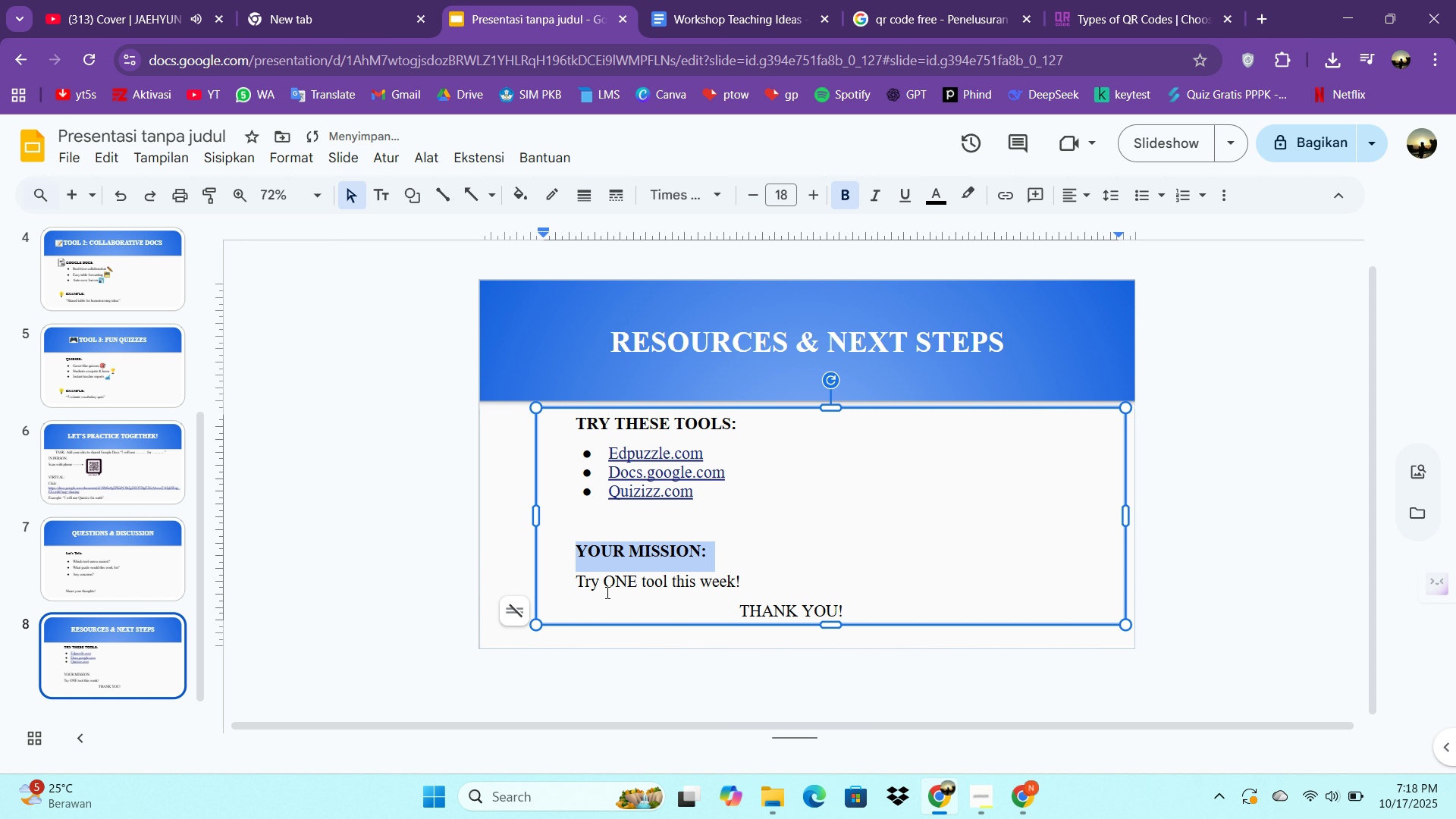 
left_click_drag(start_coordinate=[606, 588], to_coordinate=[635, 585])
 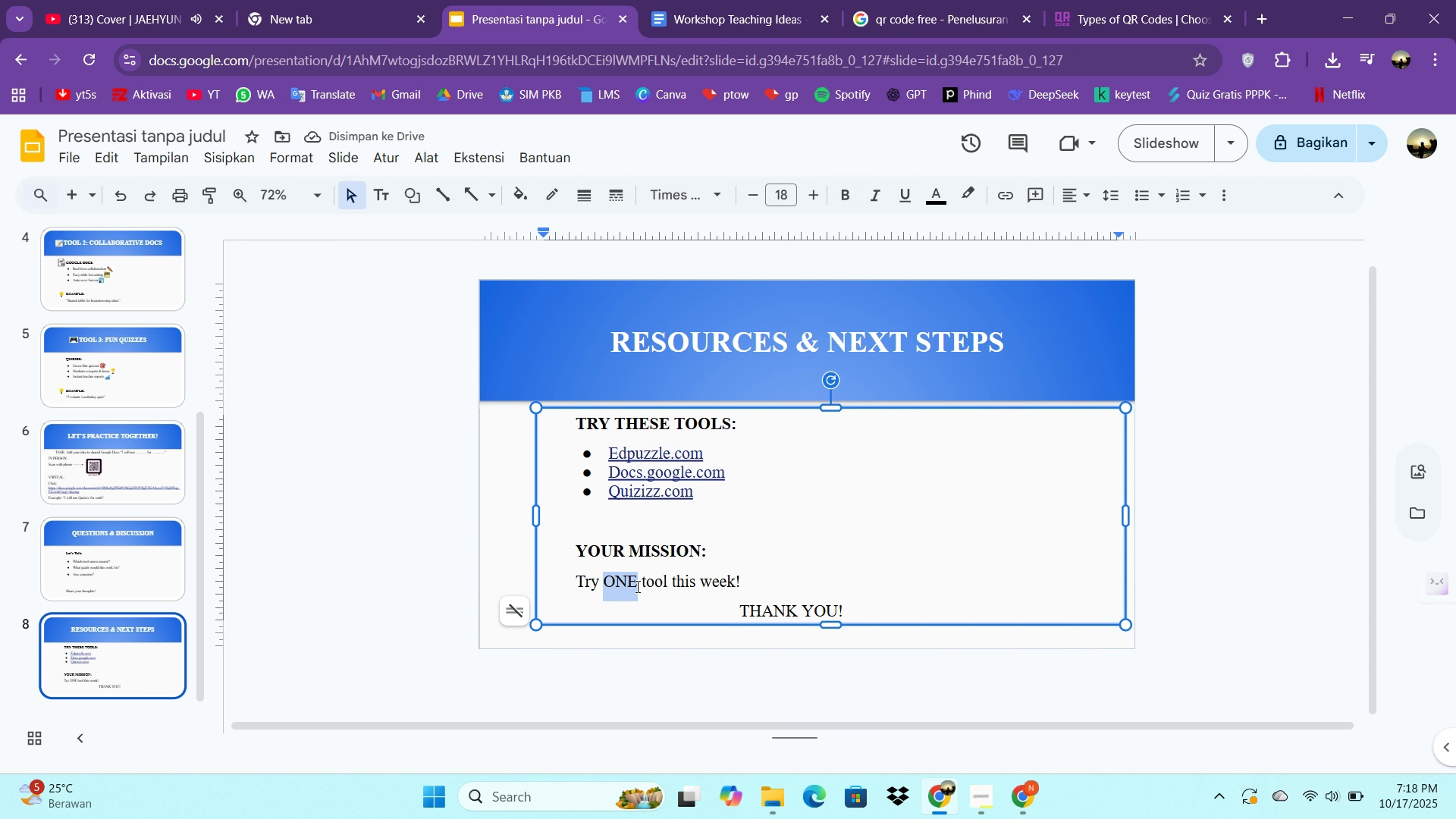 
key(Control+B)
 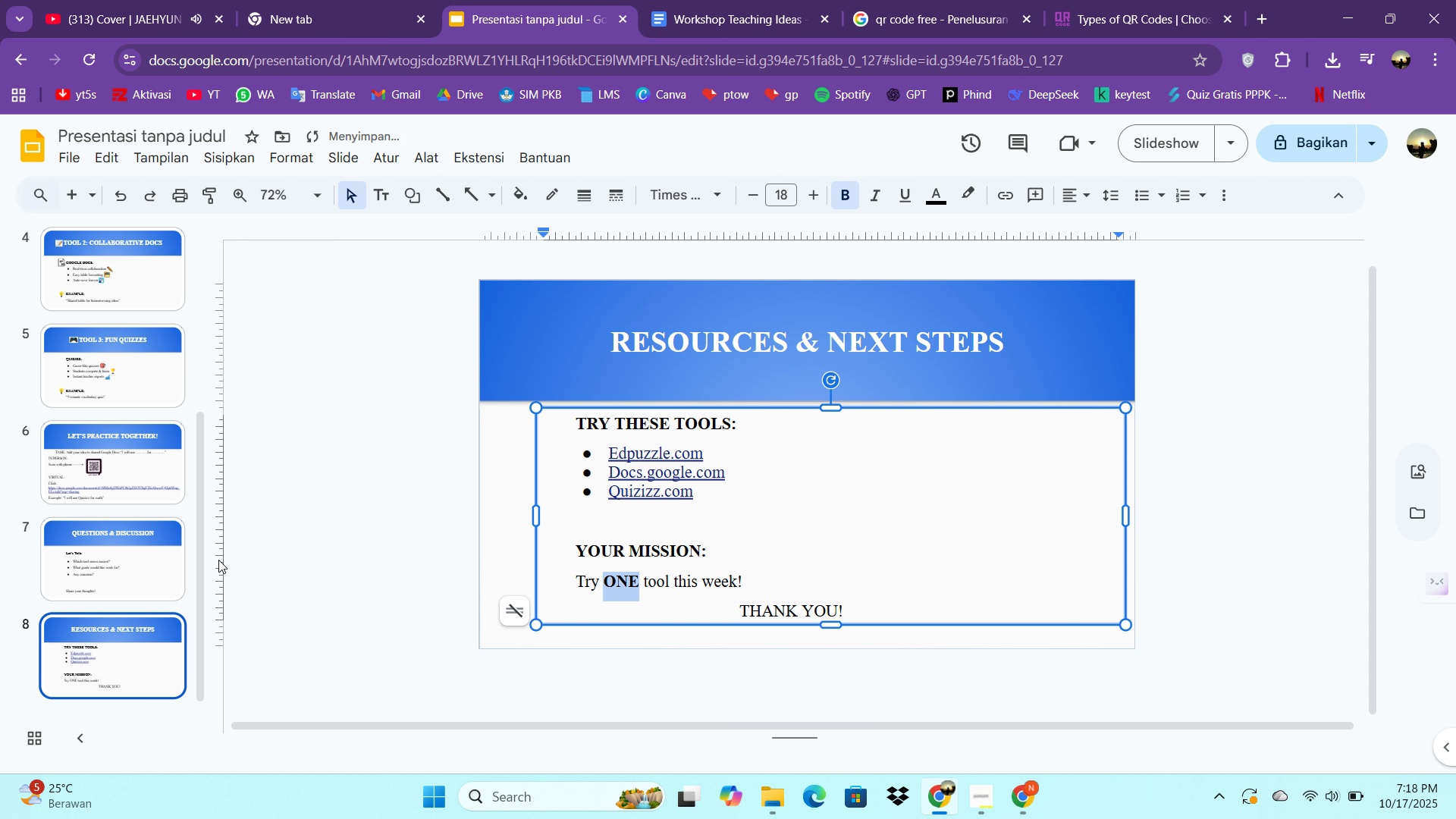 
left_click([150, 541])
 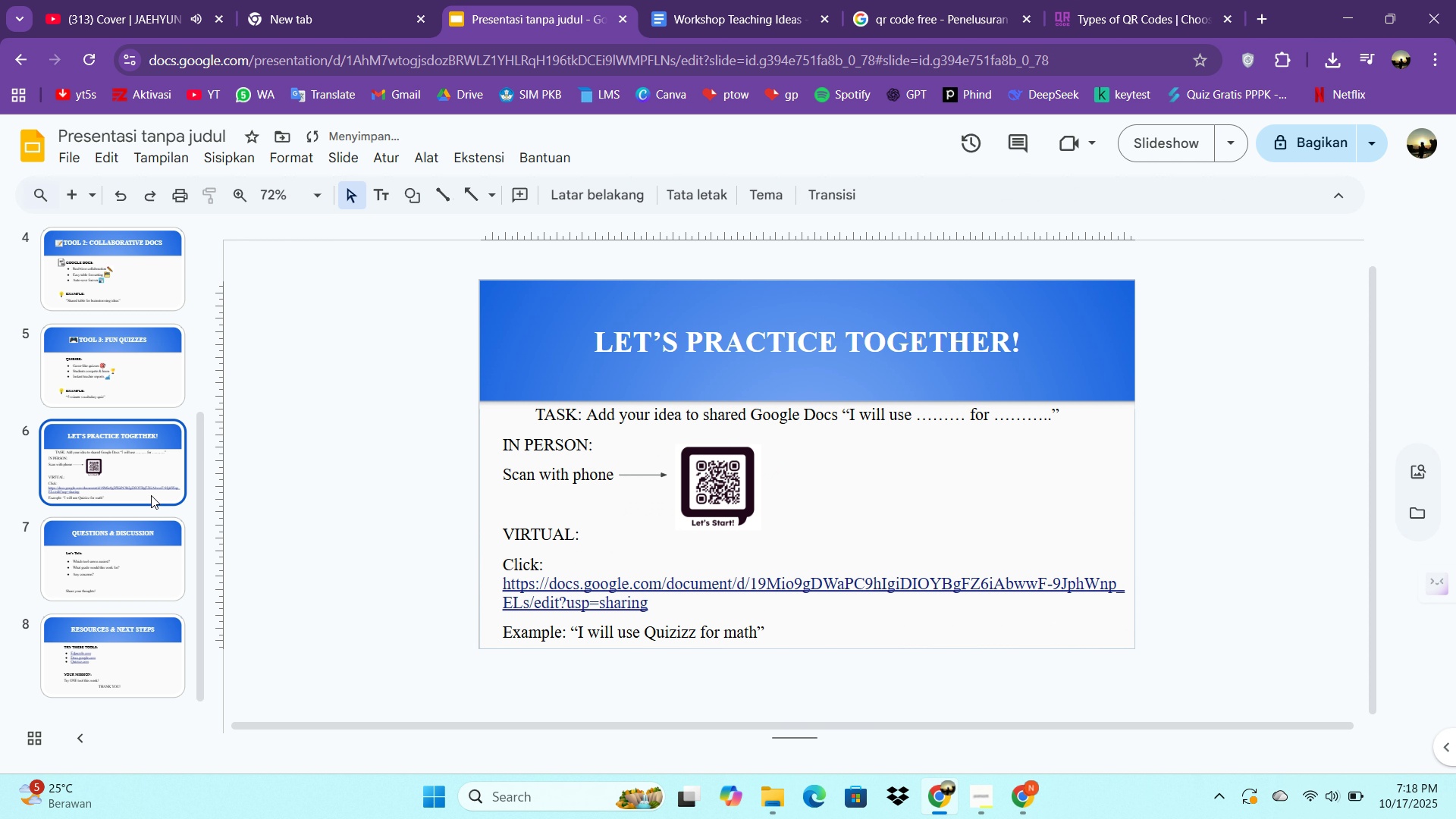 
double_click([151, 495])
 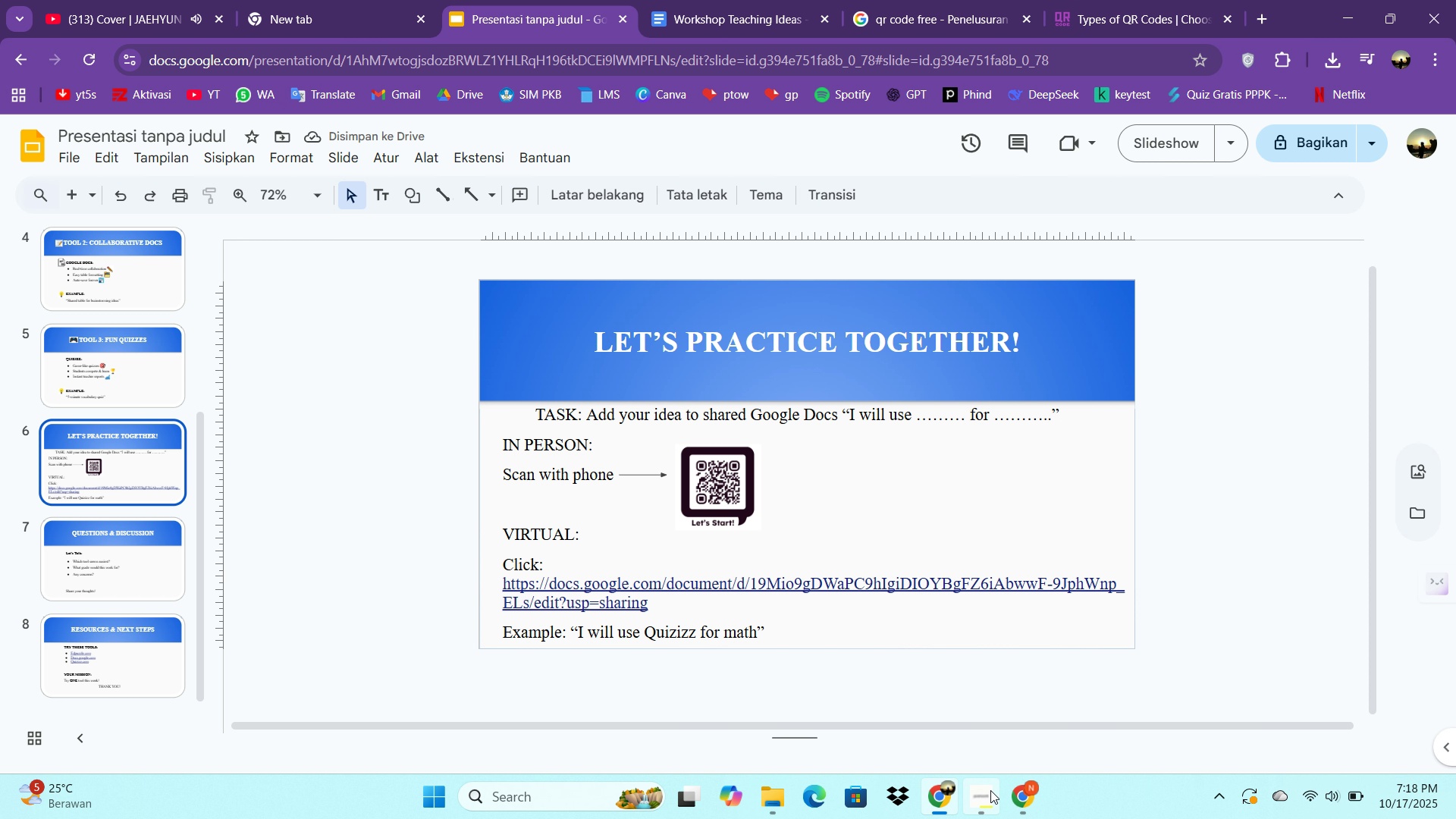 
left_click([1013, 795])
 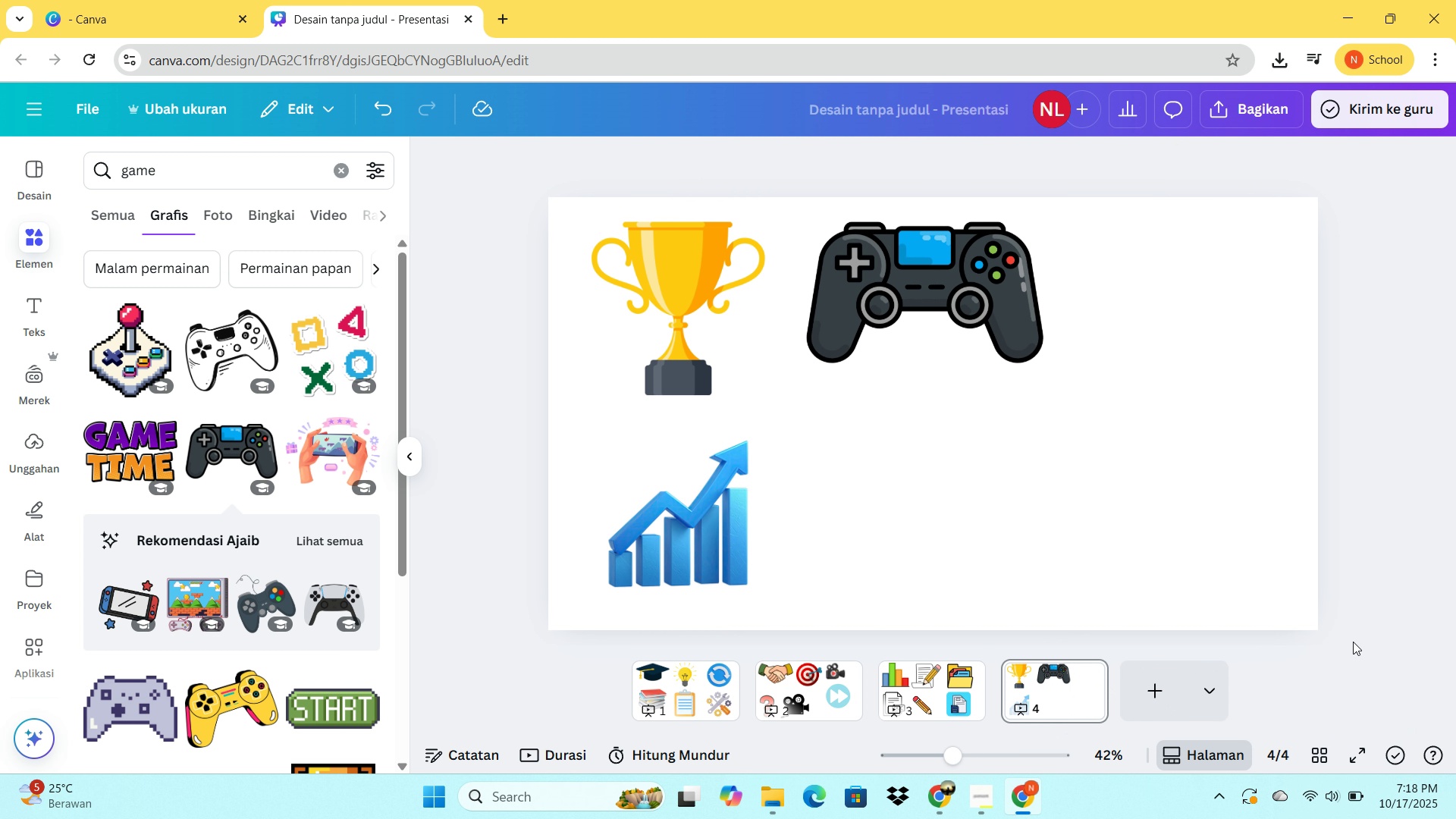 
left_click([1147, 689])
 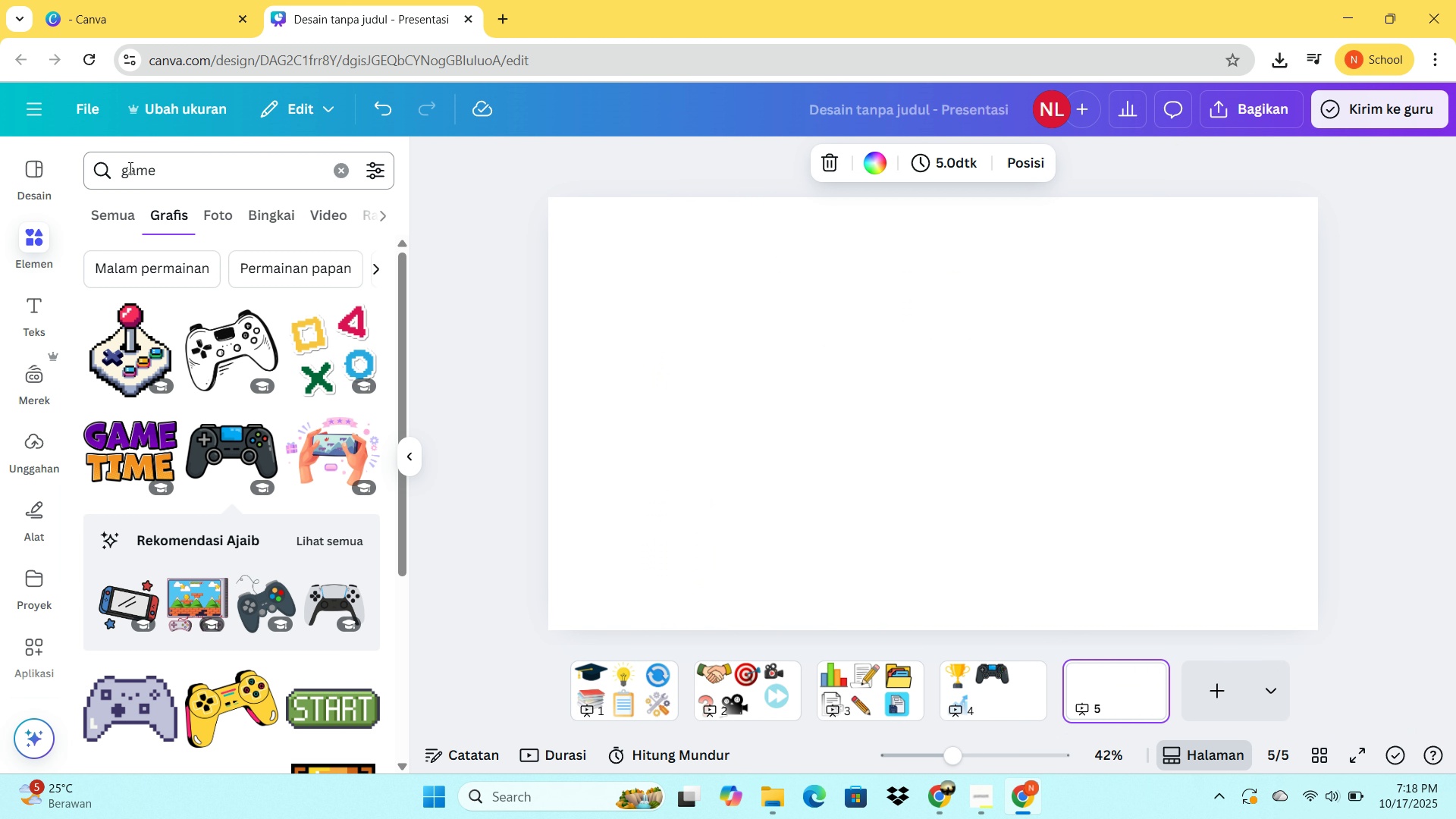 
left_click_drag(start_coordinate=[160, 164], to_coordinate=[121, 172])
 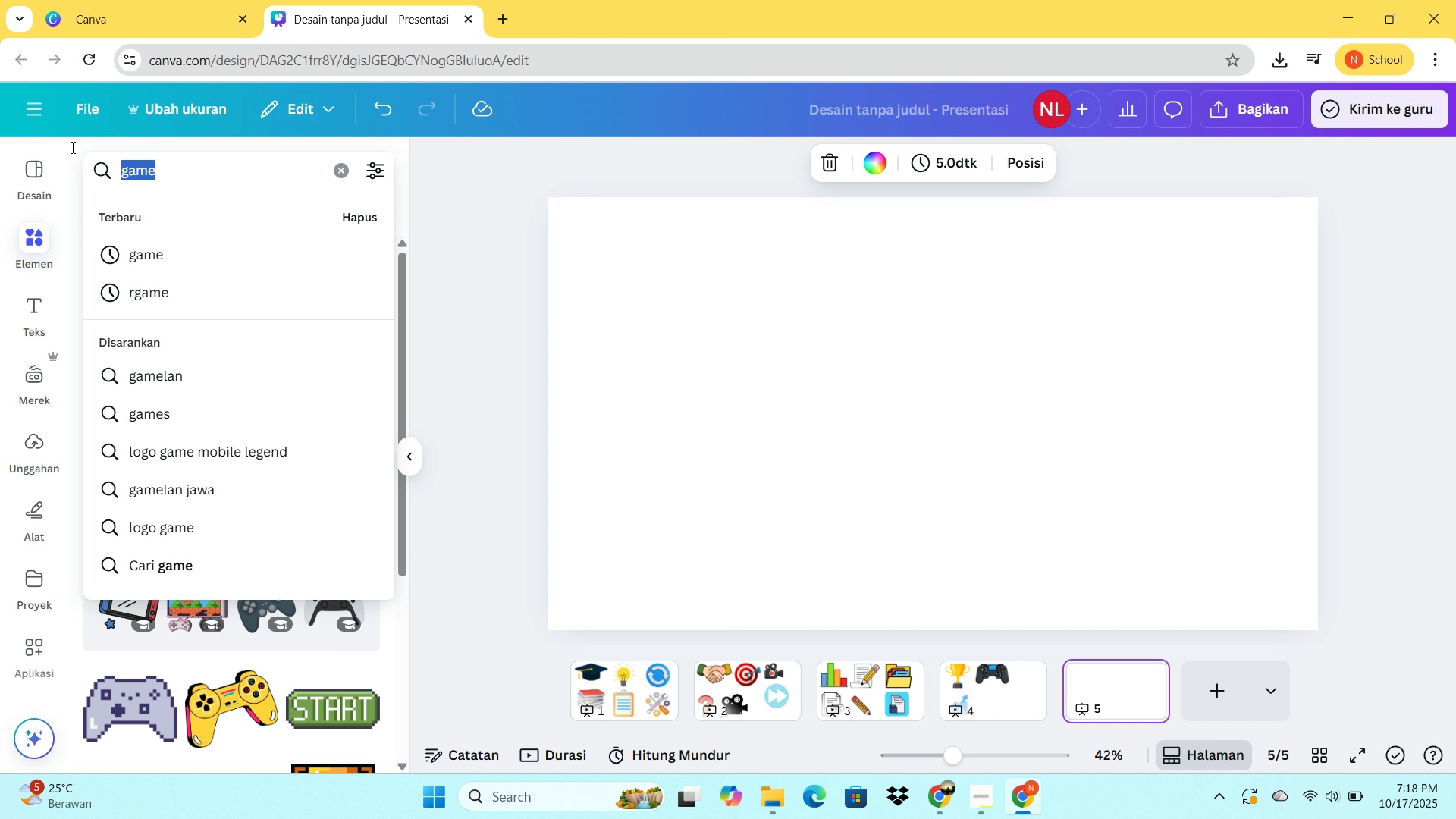 
wait(19.16)
 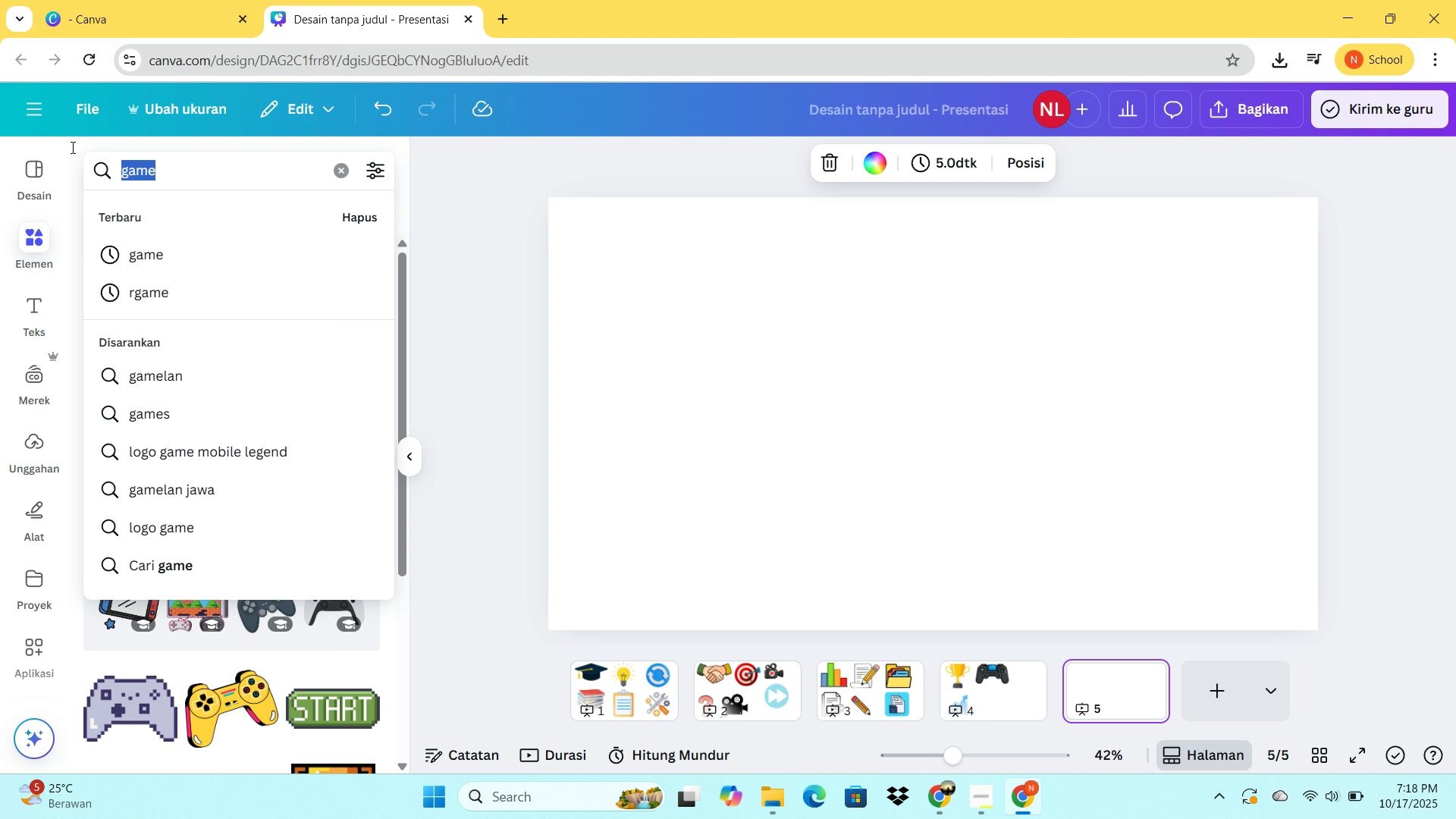 
mouse_move([1035, 821])
 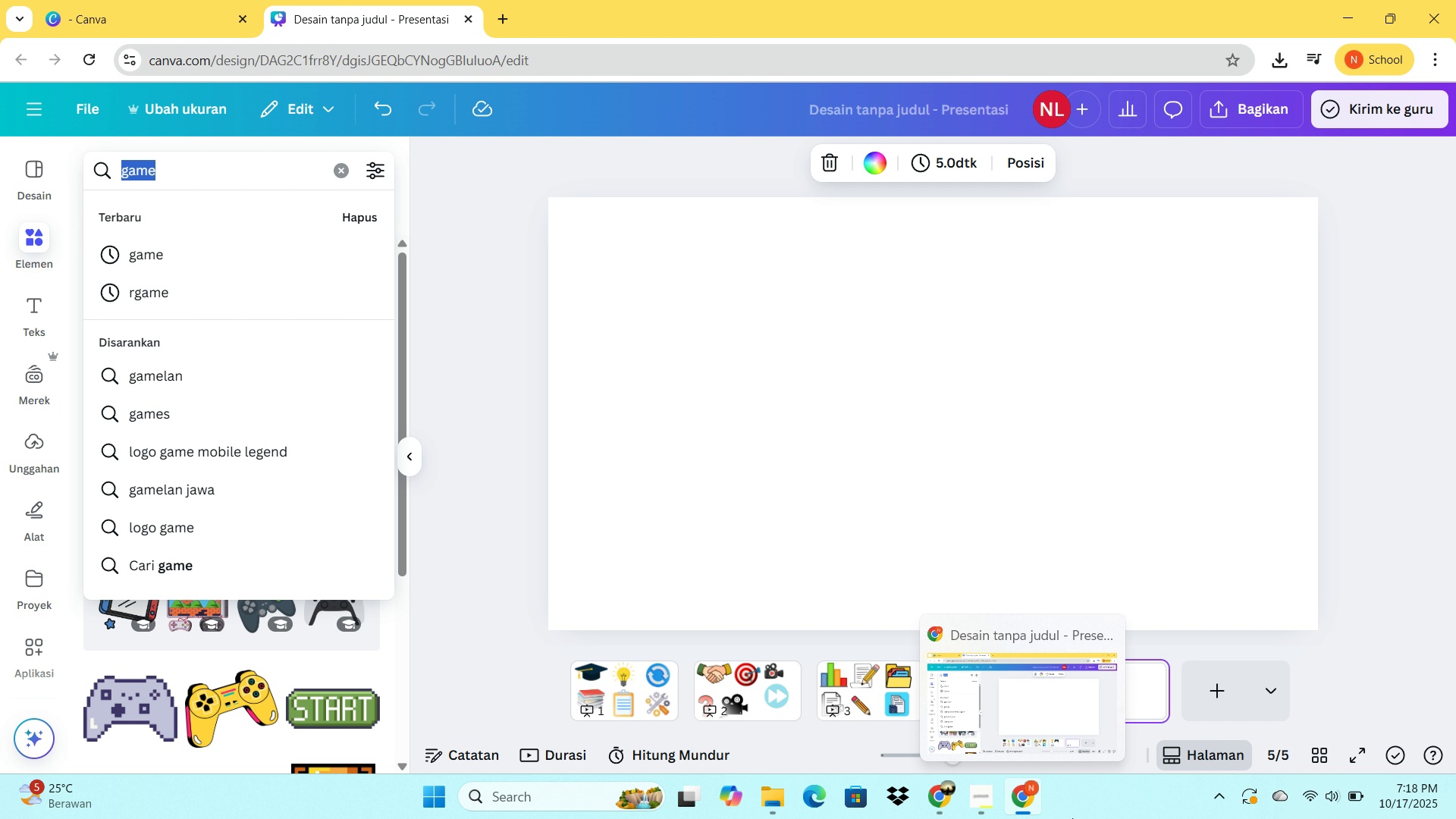 
mouse_move([1050, 809])
 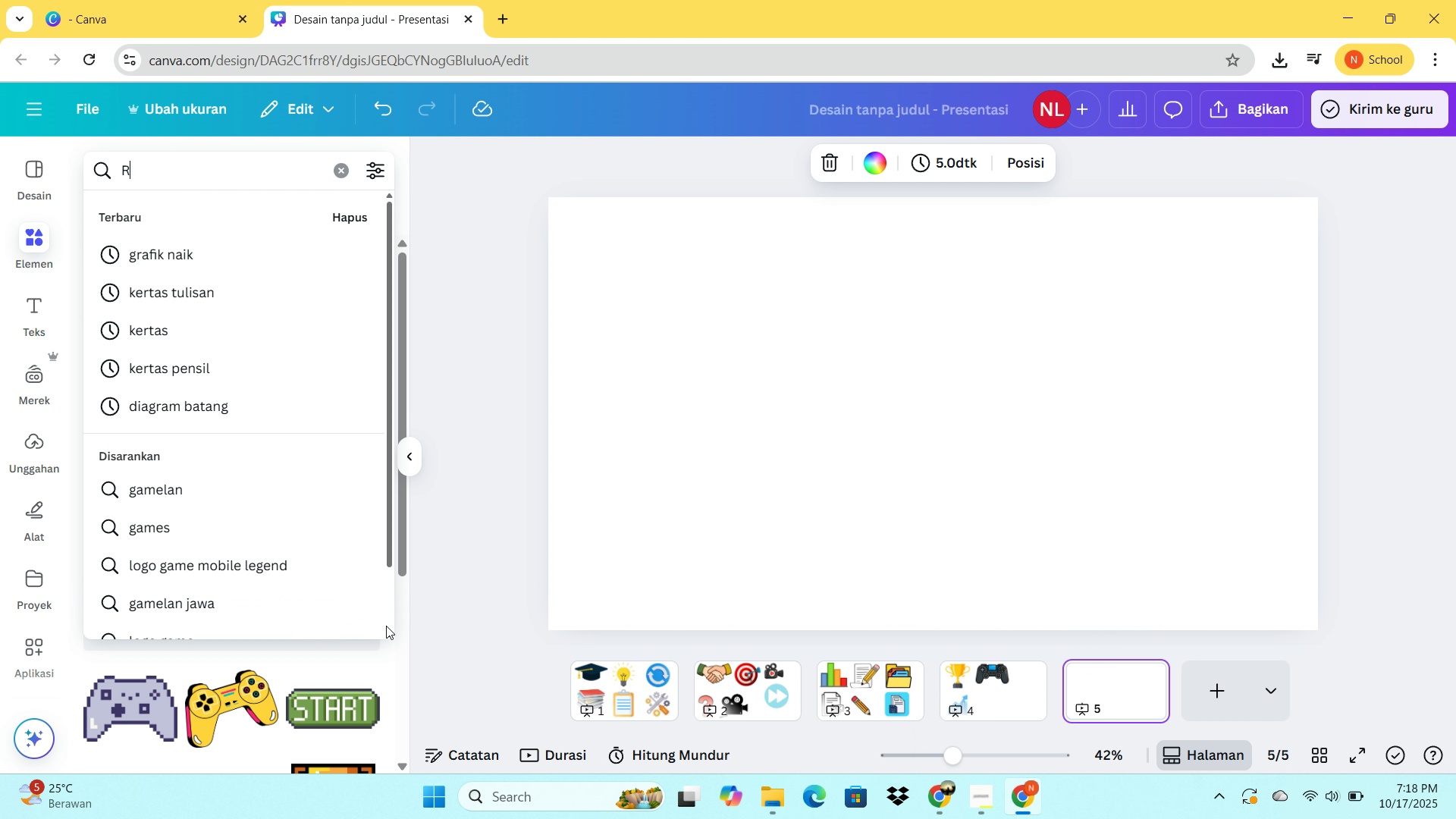 
type(ROKET)
 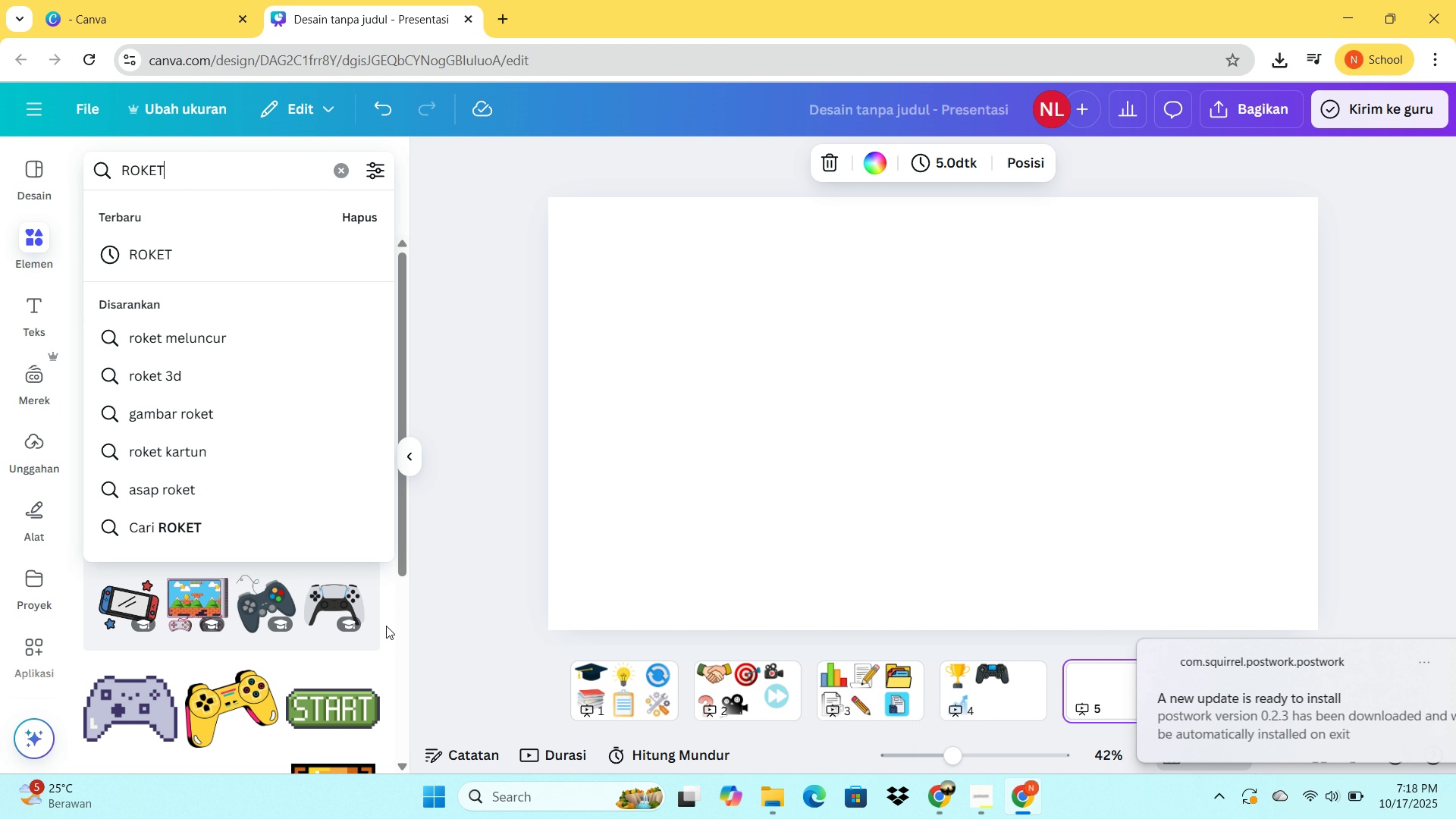 
key(Enter)
 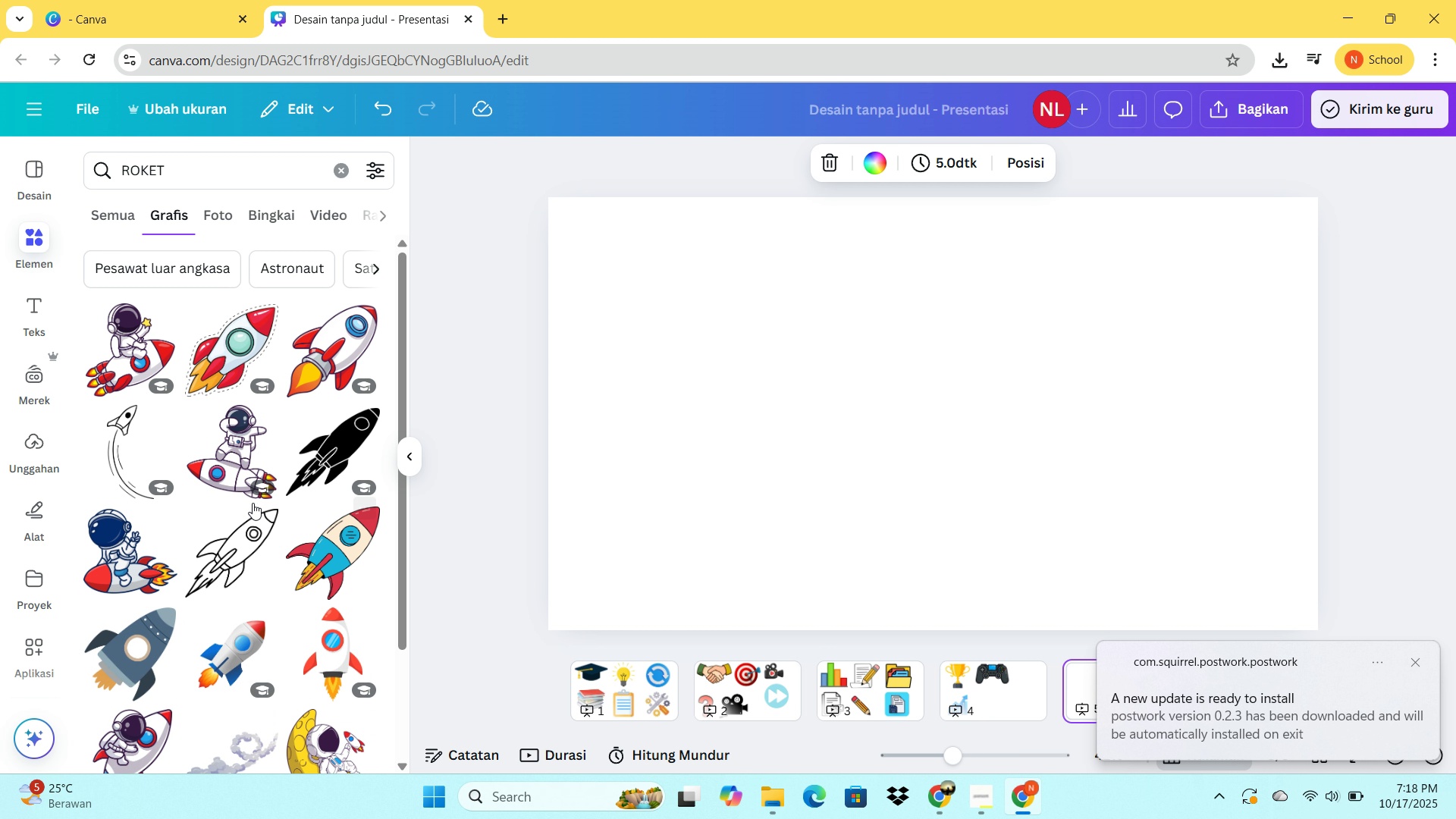 
scroll: coordinate [273, 588], scroll_direction: down, amount: 1.0
 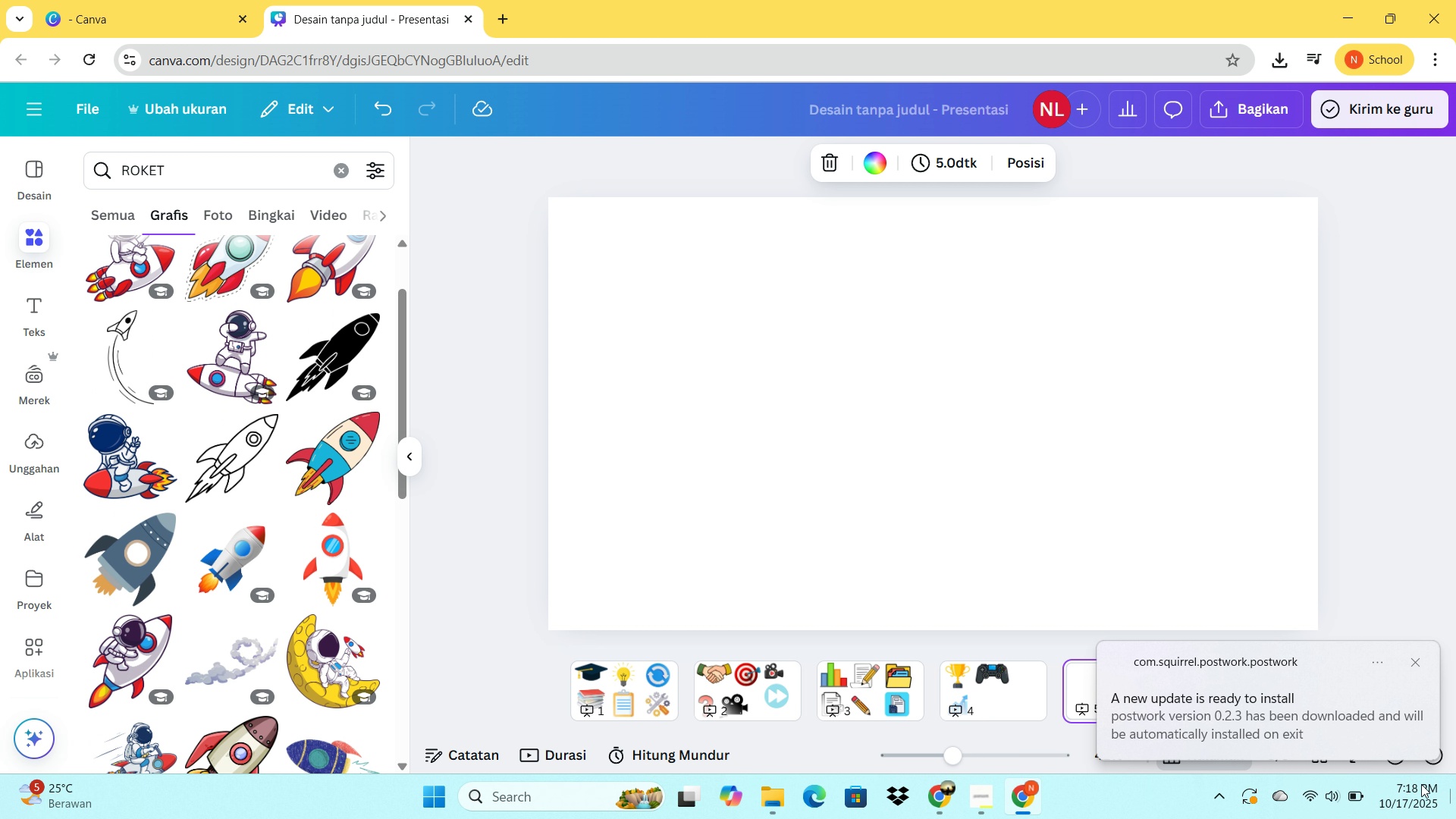 
scroll: coordinate [309, 483], scroll_direction: up, amount: 3.0
 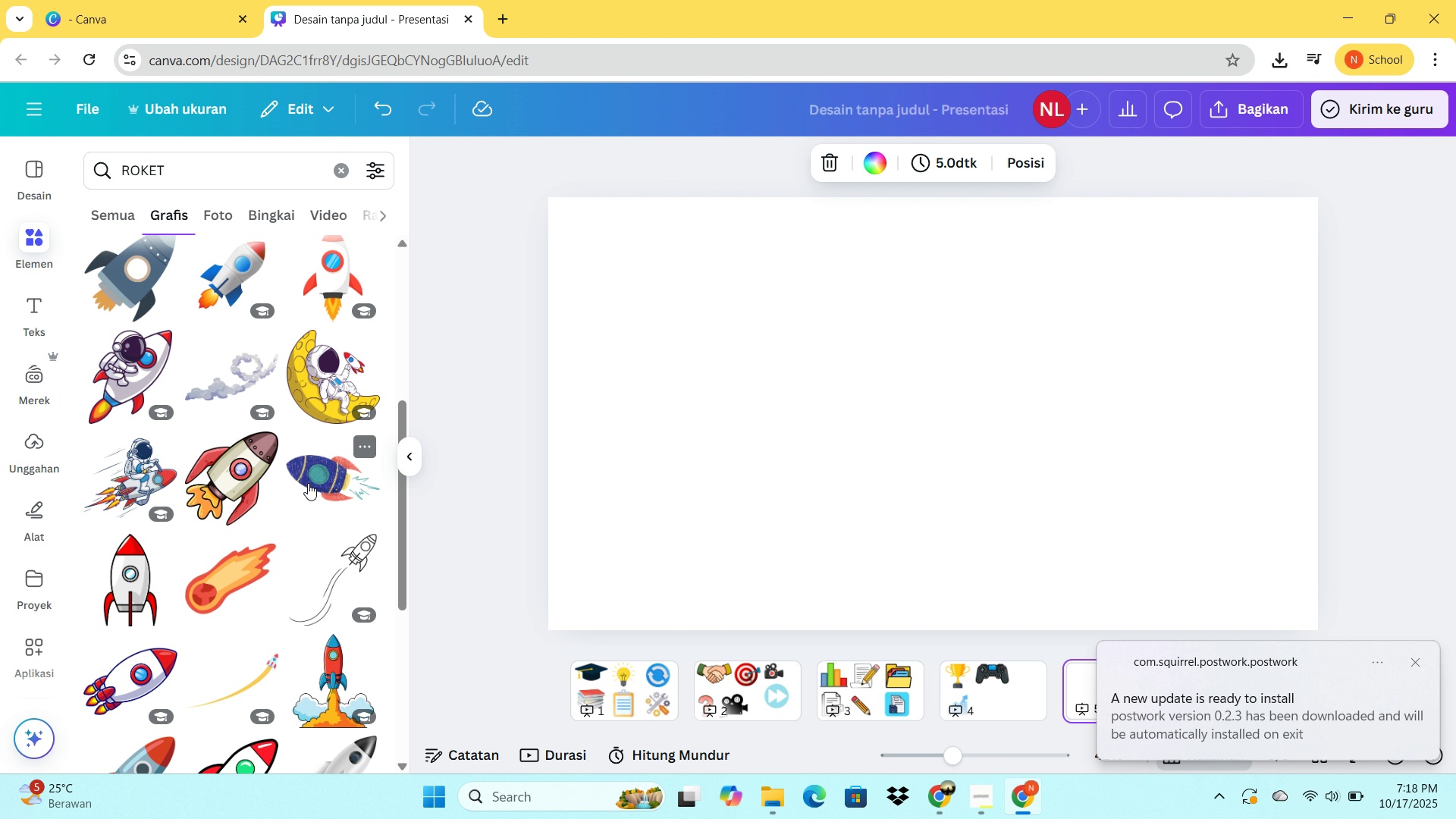 
scroll: coordinate [308, 483], scroll_direction: down, amount: 4.0
 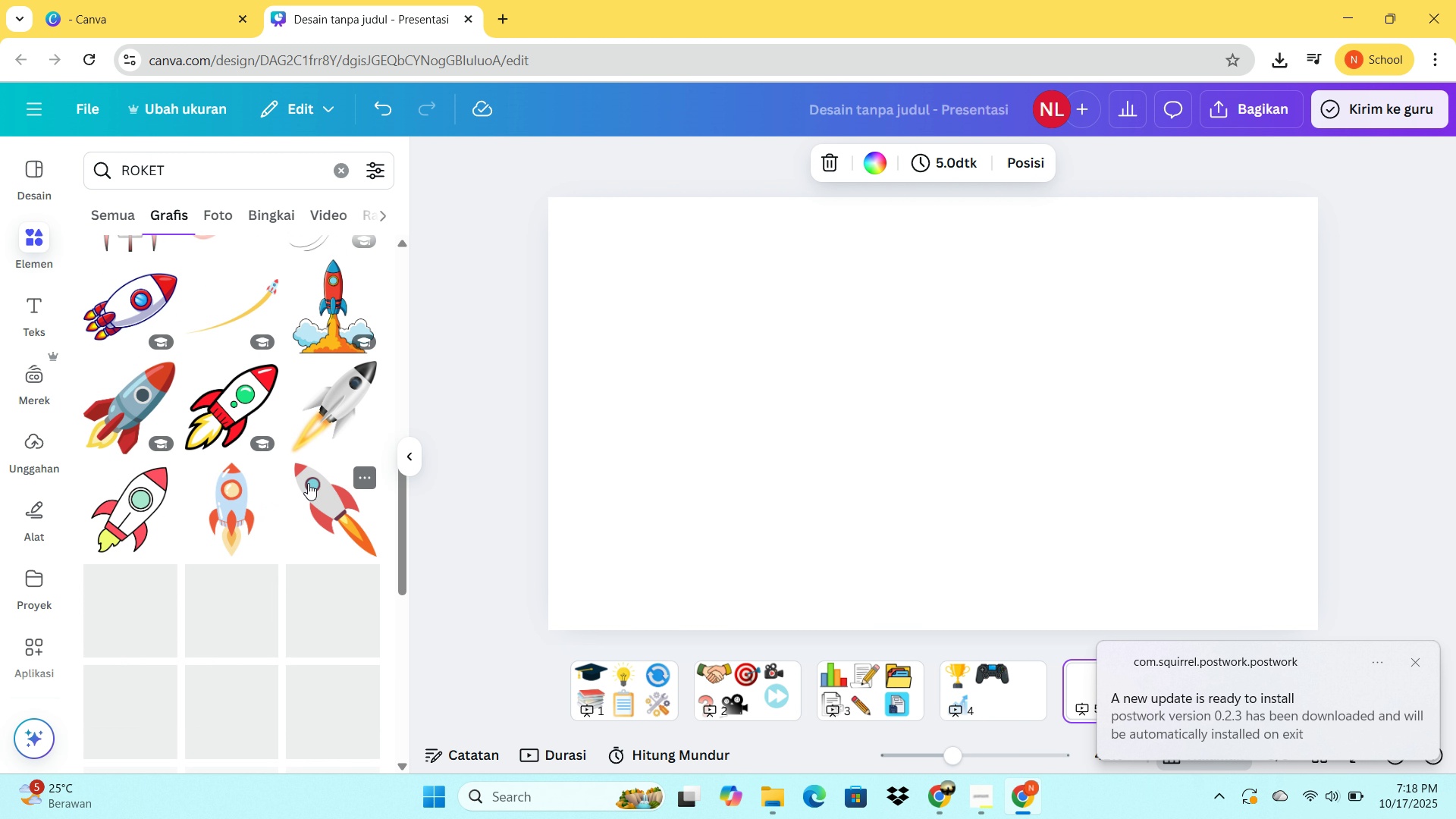 
scroll: coordinate [150, 581], scroll_direction: up, amount: 8.0
 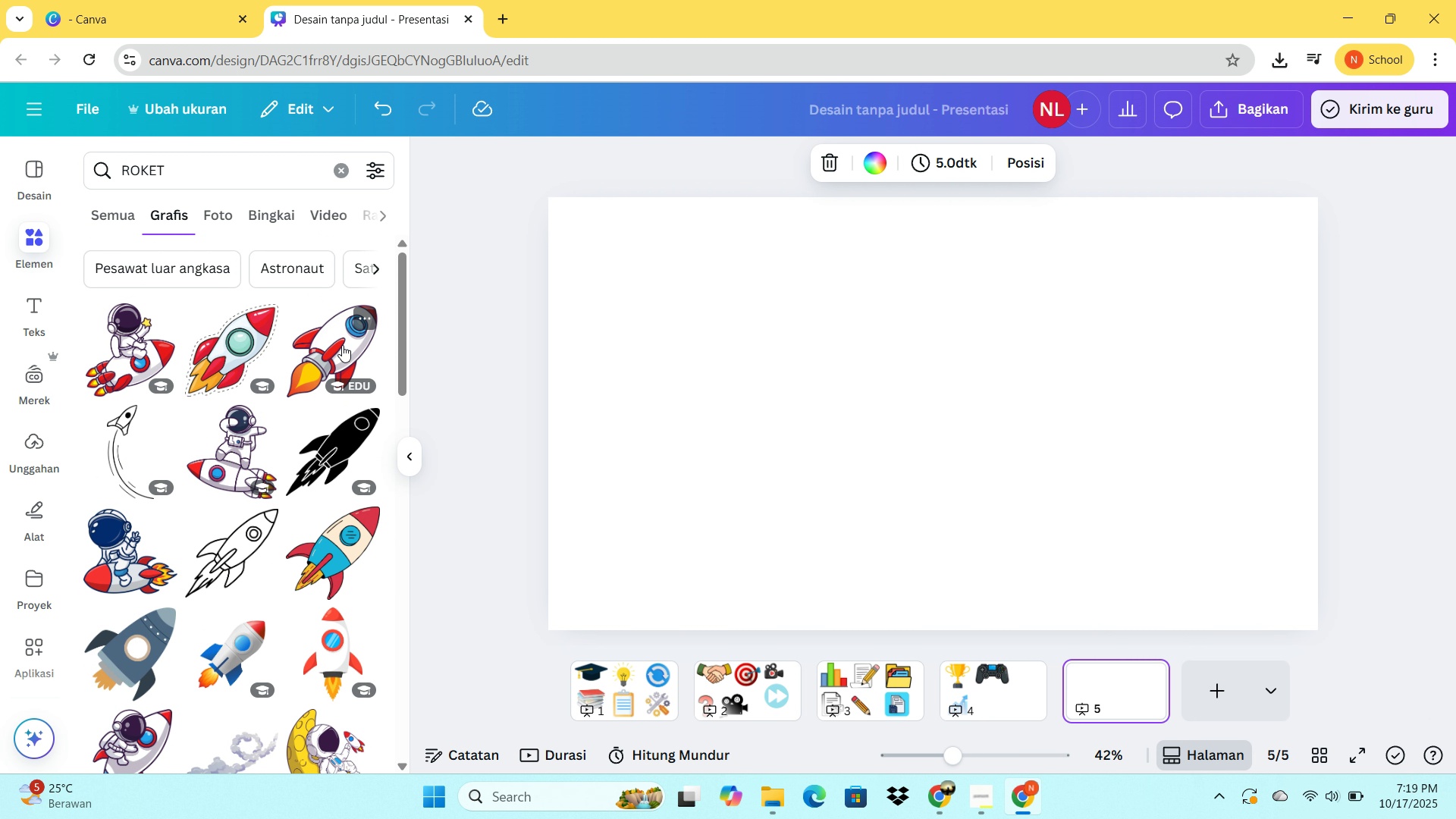 
left_click([342, 345])
 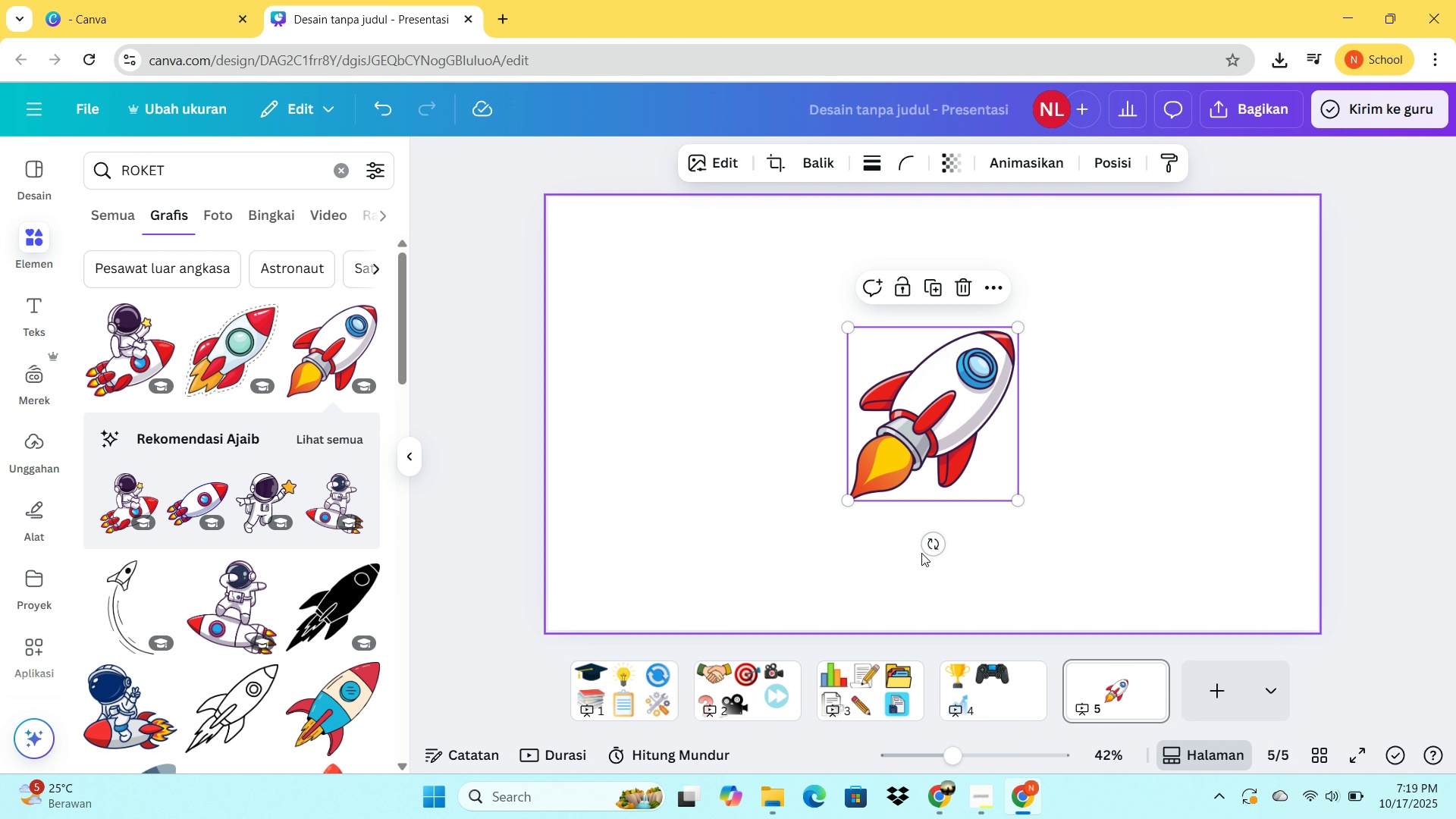 
left_click_drag(start_coordinate=[927, 546], to_coordinate=[913, 546])
 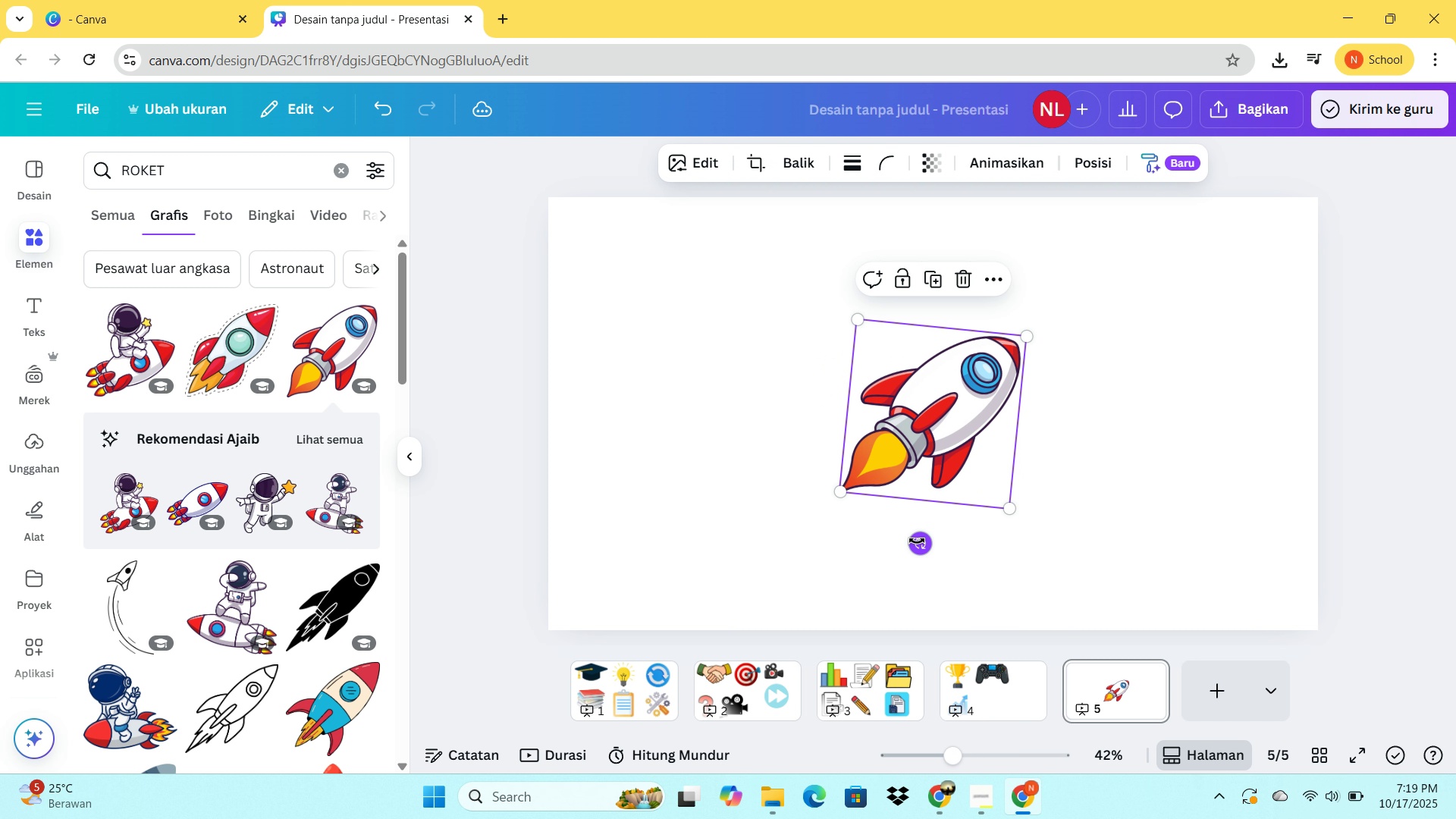 
key(Control+Z)
 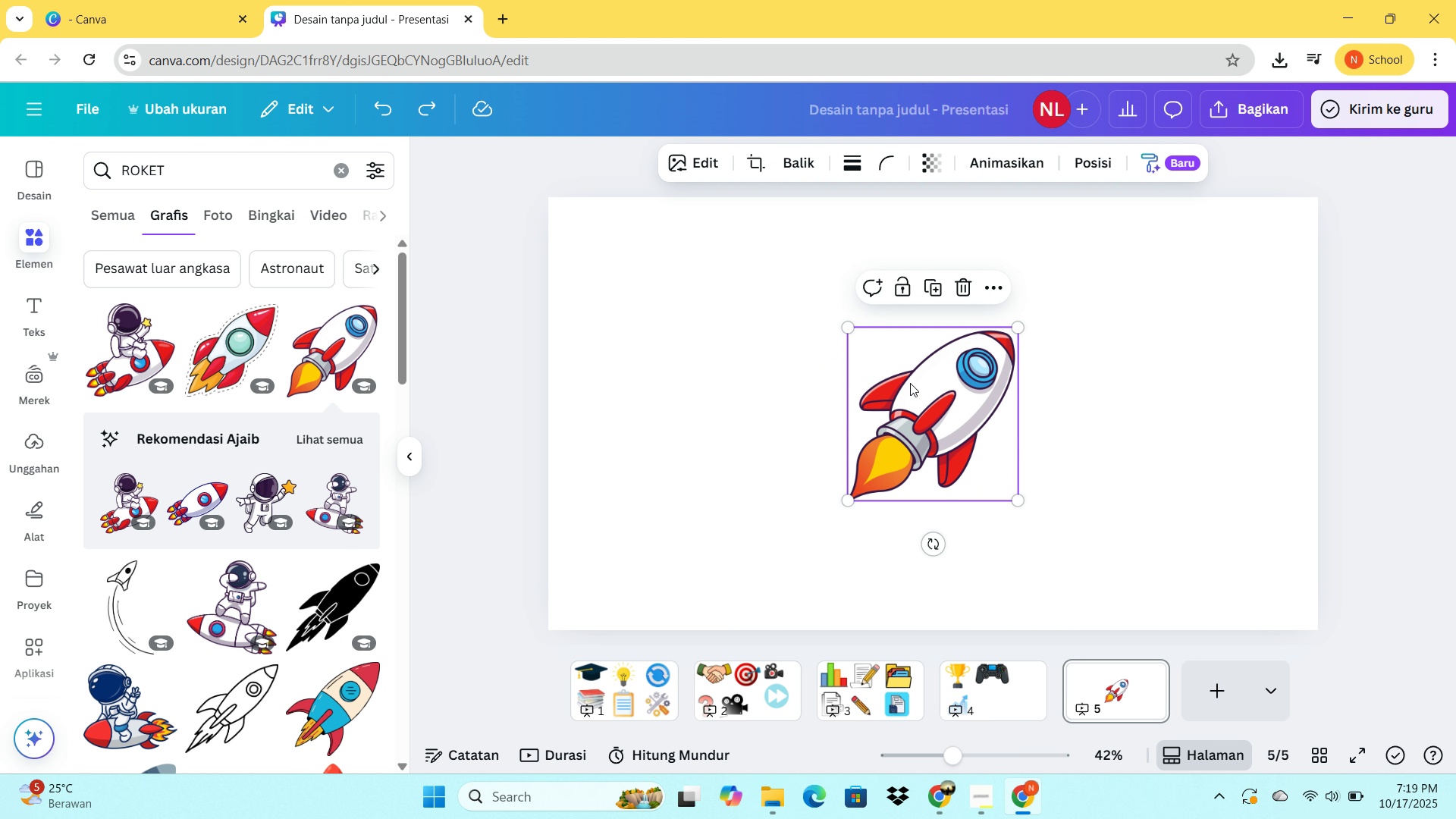 
left_click_drag(start_coordinate=[910, 383], to_coordinate=[631, 265])
 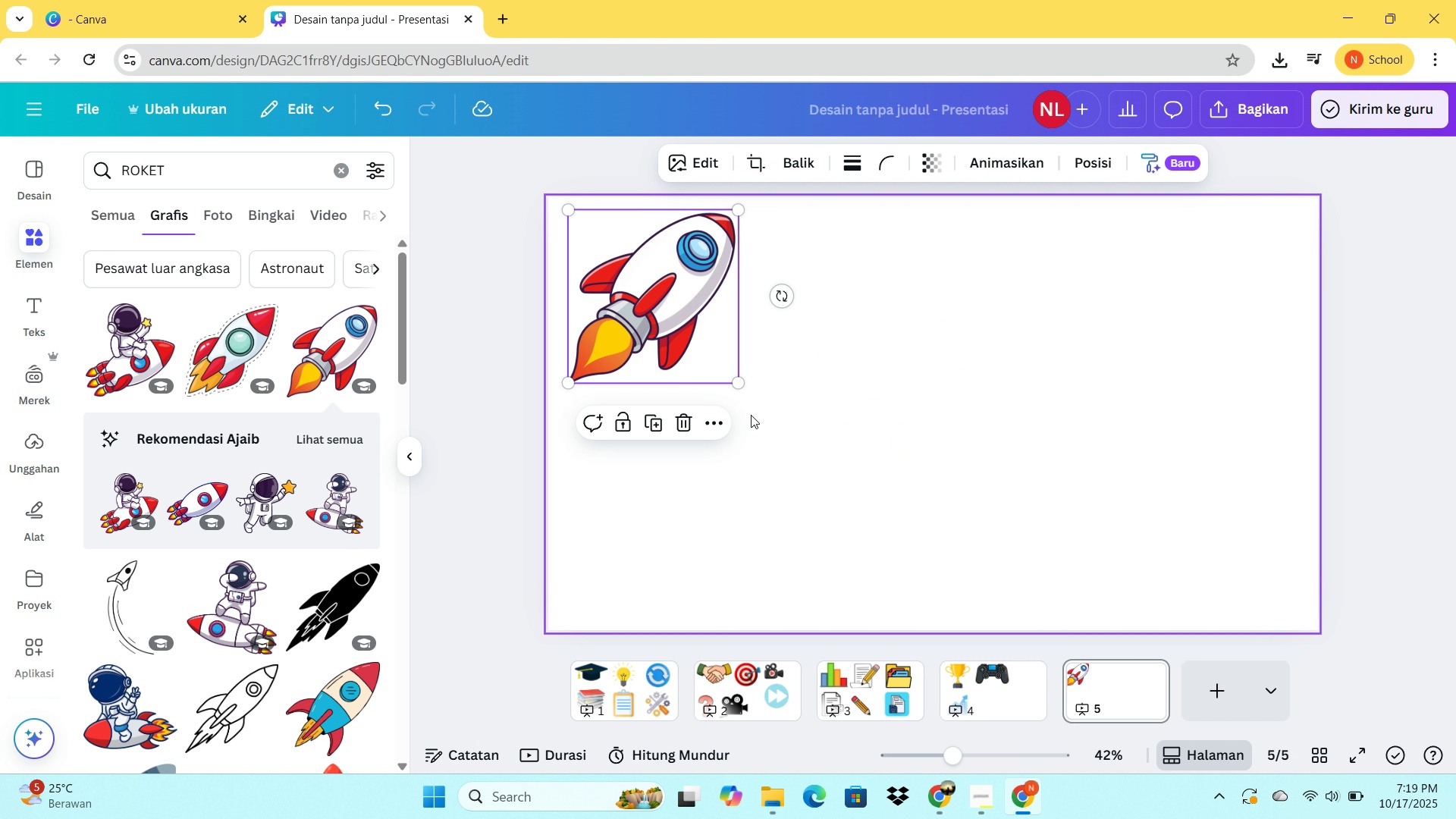 
left_click([751, 415])
 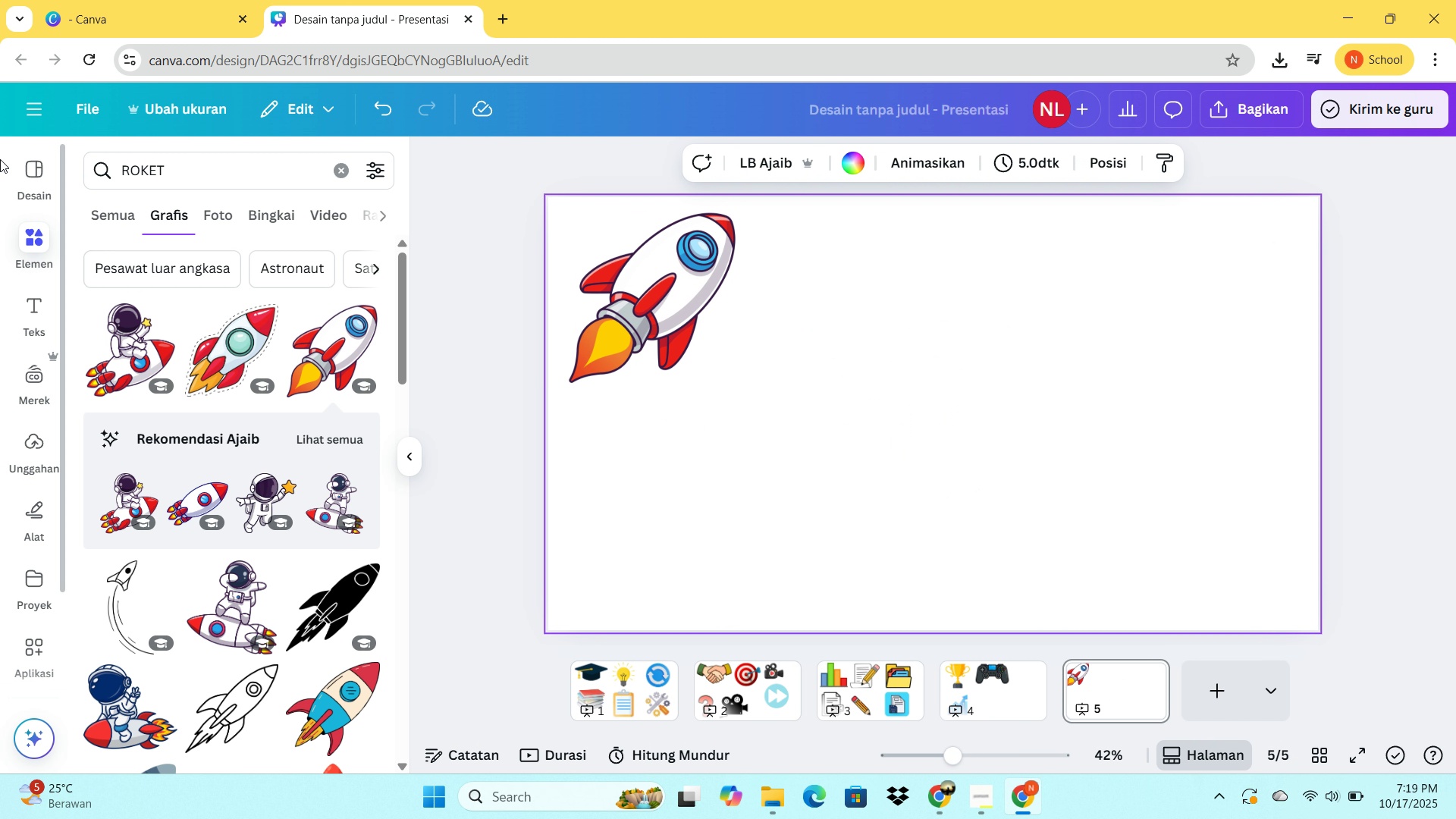 
left_click_drag(start_coordinate=[167, 176], to_coordinate=[105, 176])
 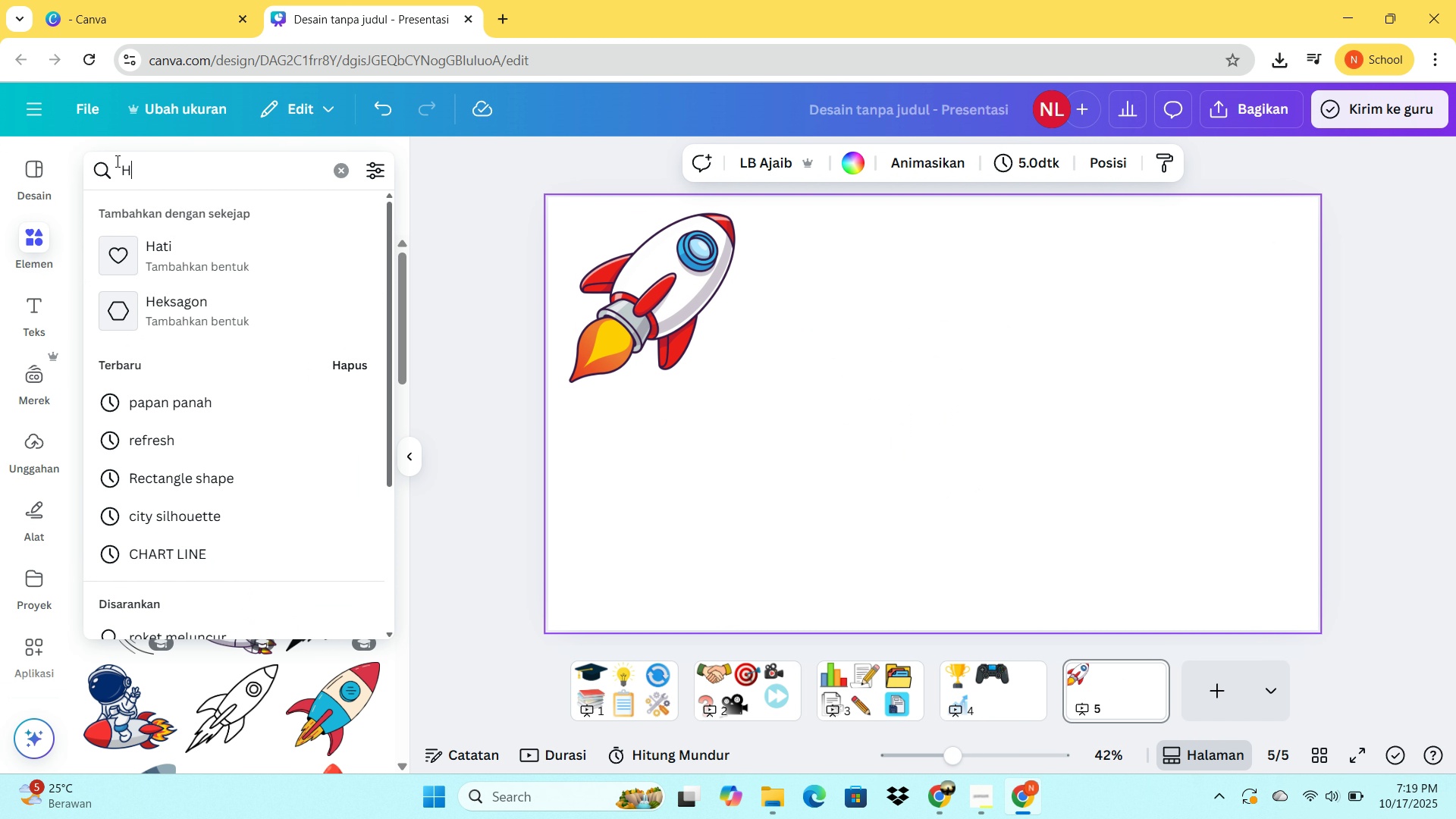 
type(HP)
 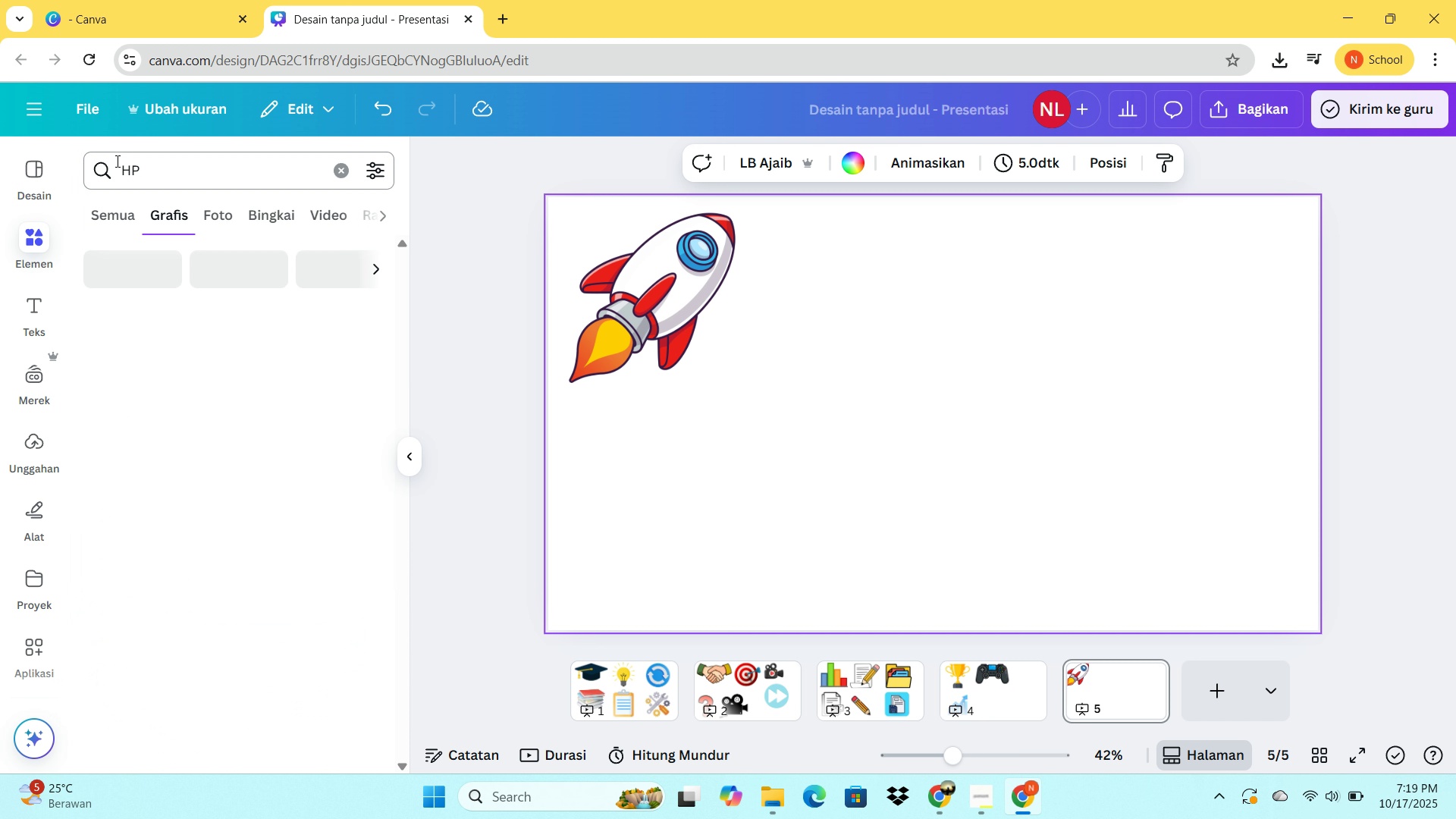 
key(Enter)
 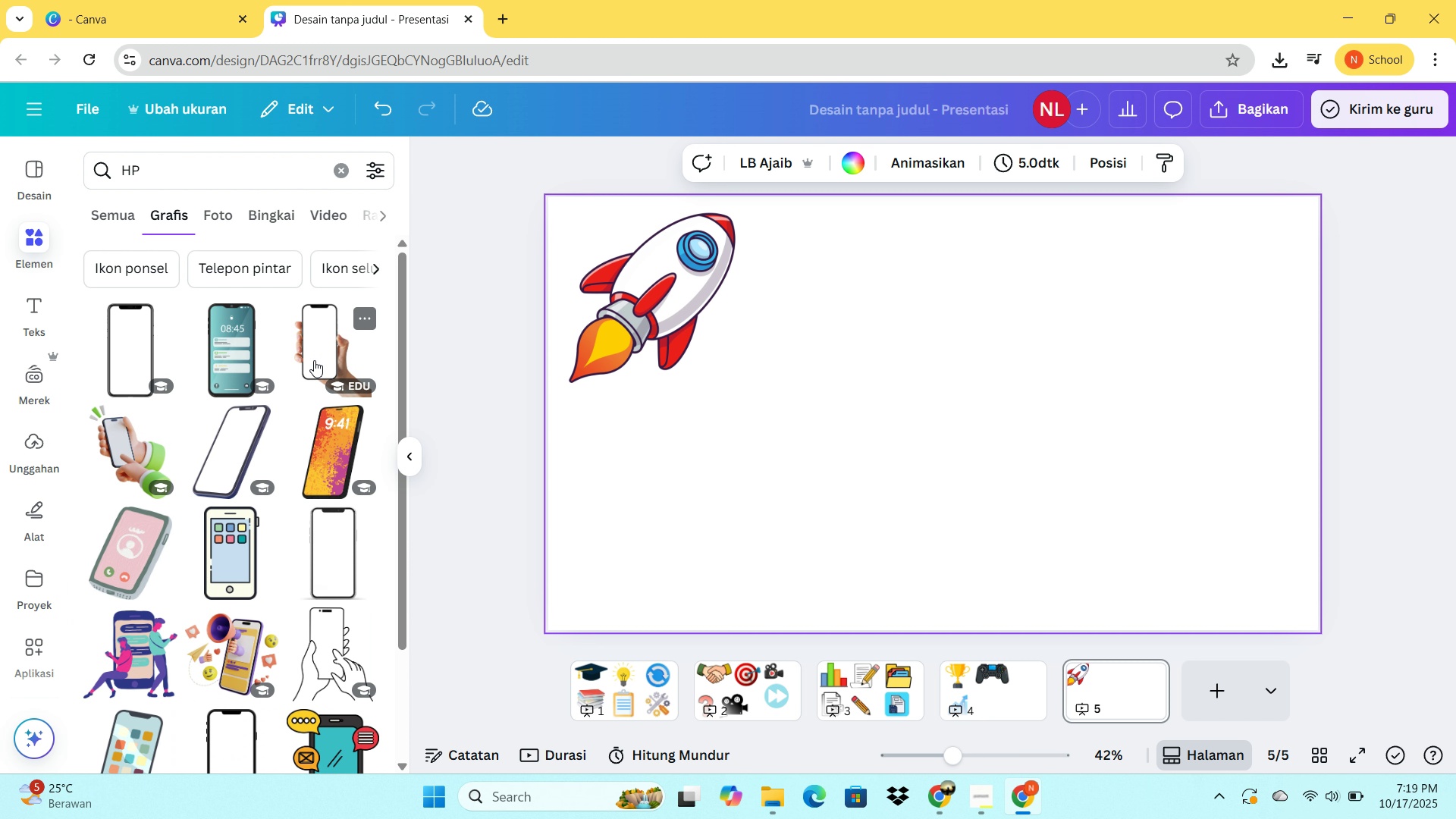 
scroll: coordinate [337, 630], scroll_direction: down, amount: 3.0
 